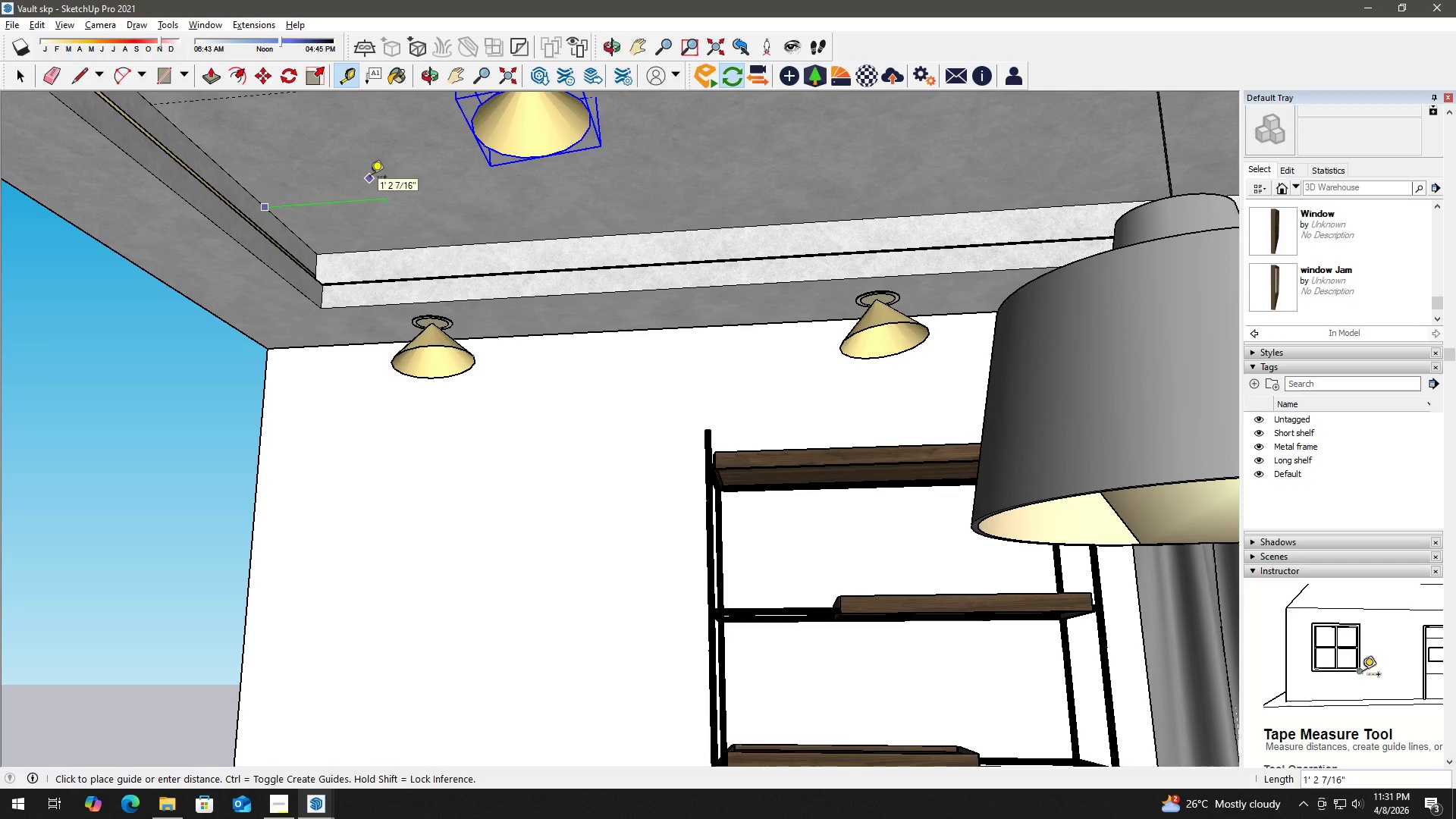 
key(Numpad3)
 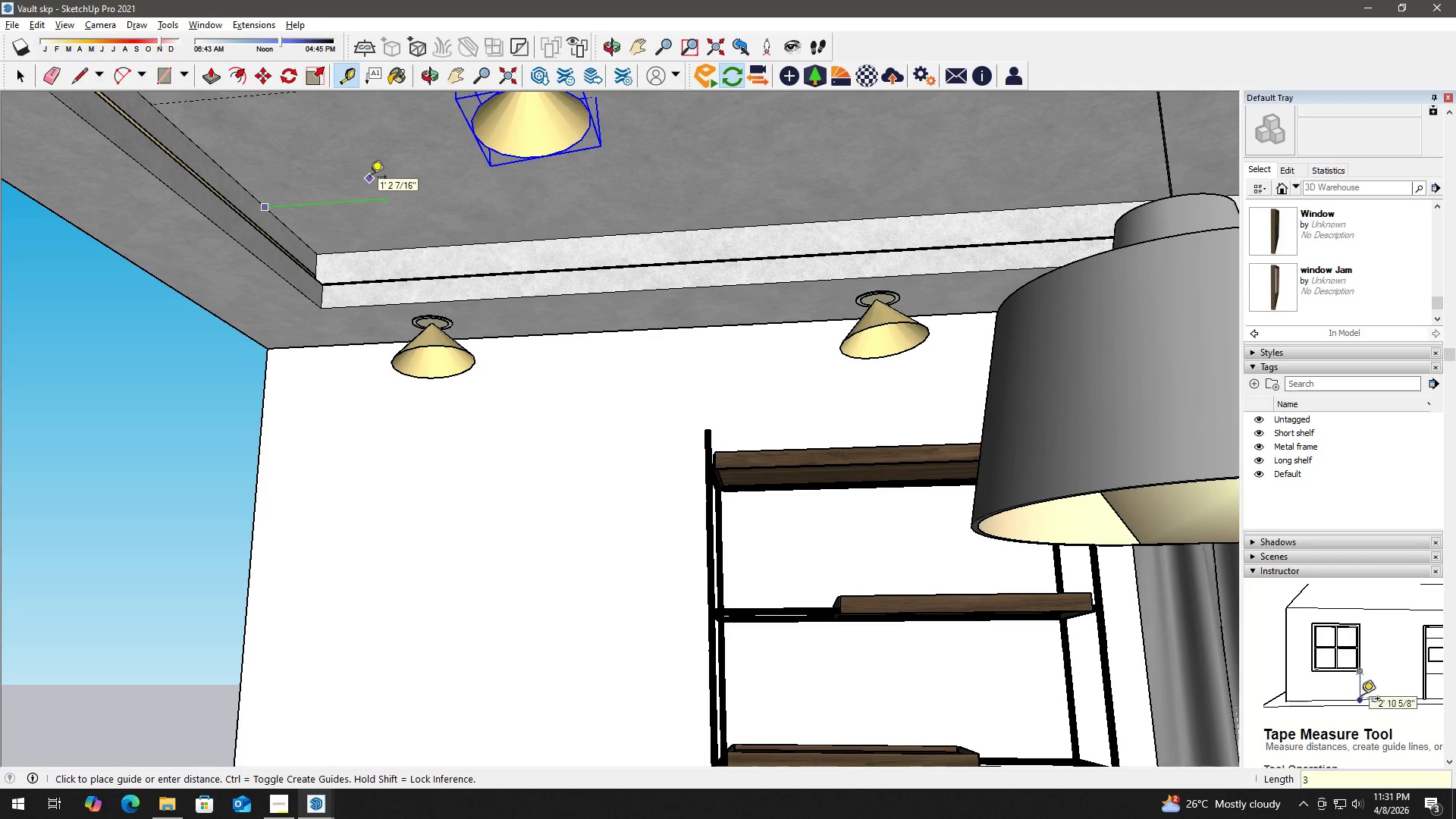 
key(Quote)
 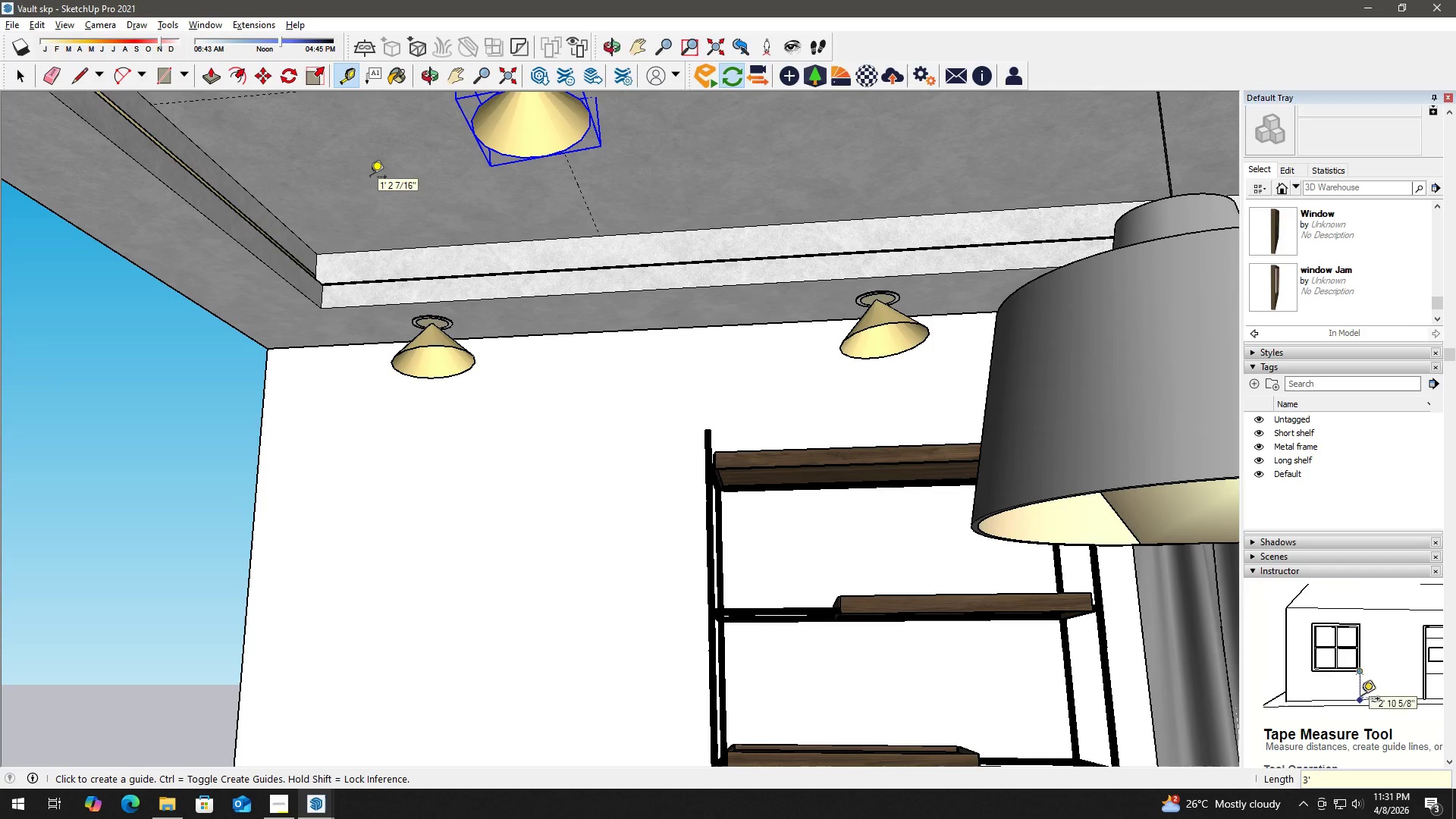 
key(Enter)
 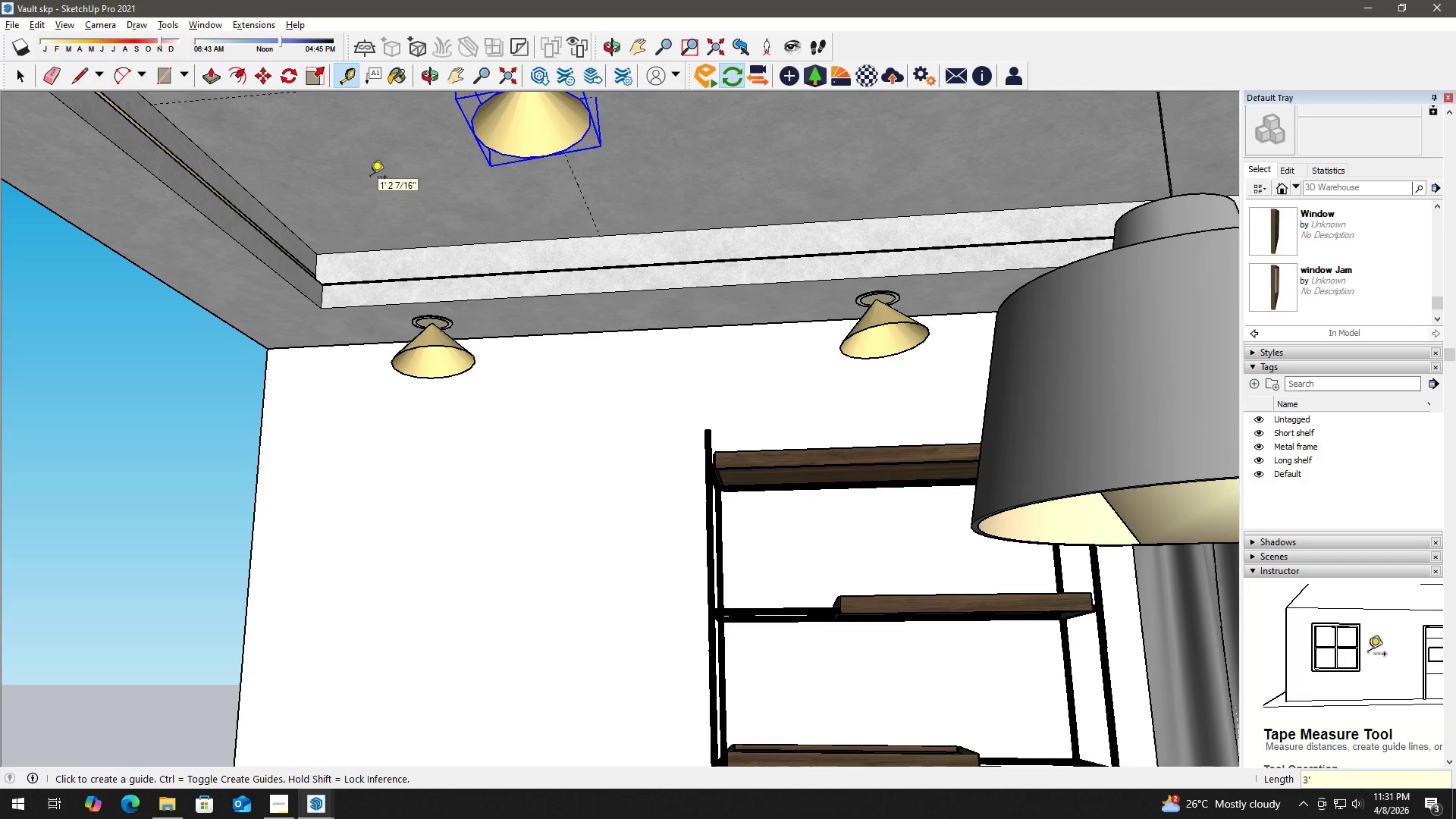 
key(Space)
 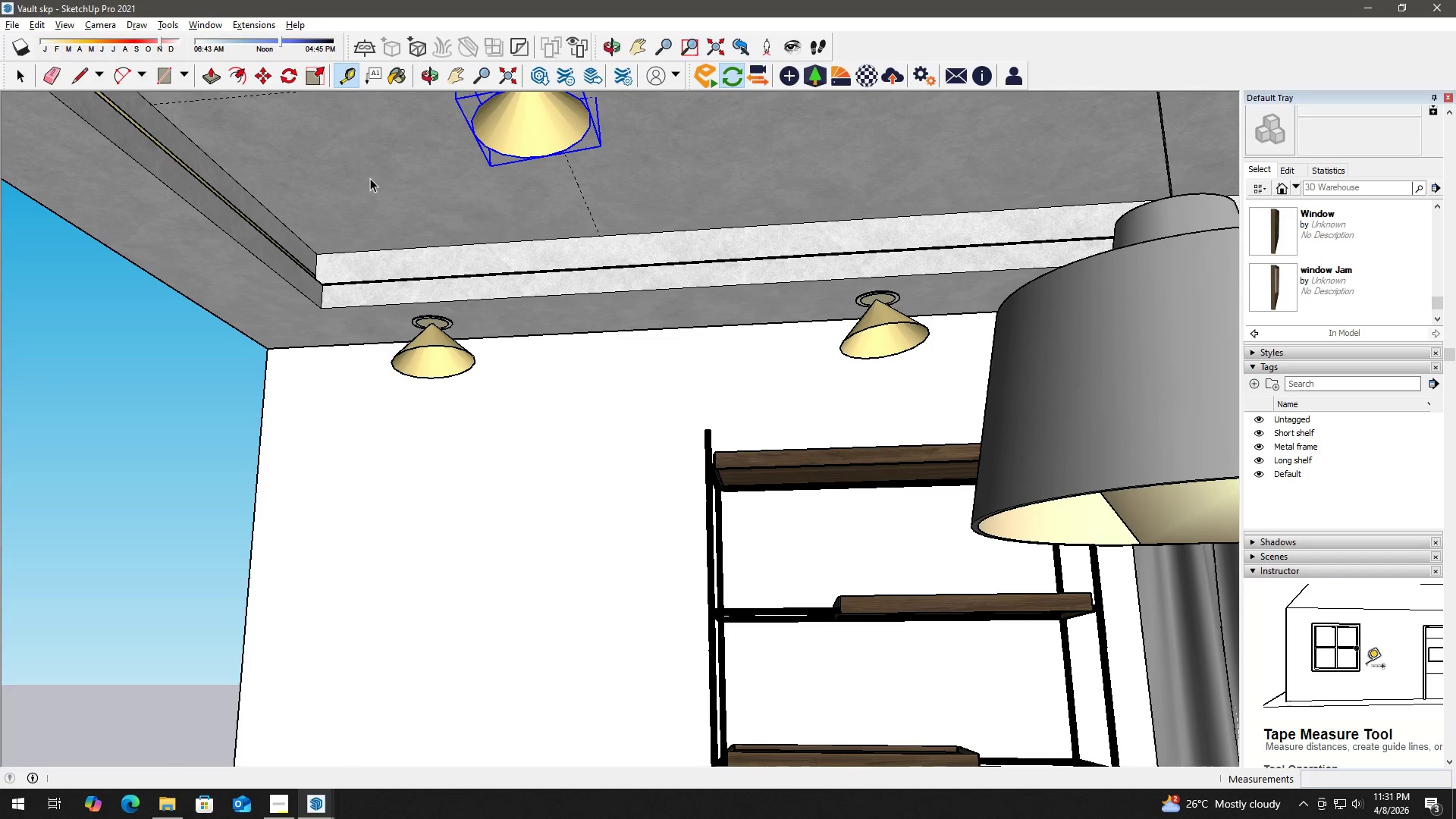 
key(H)
 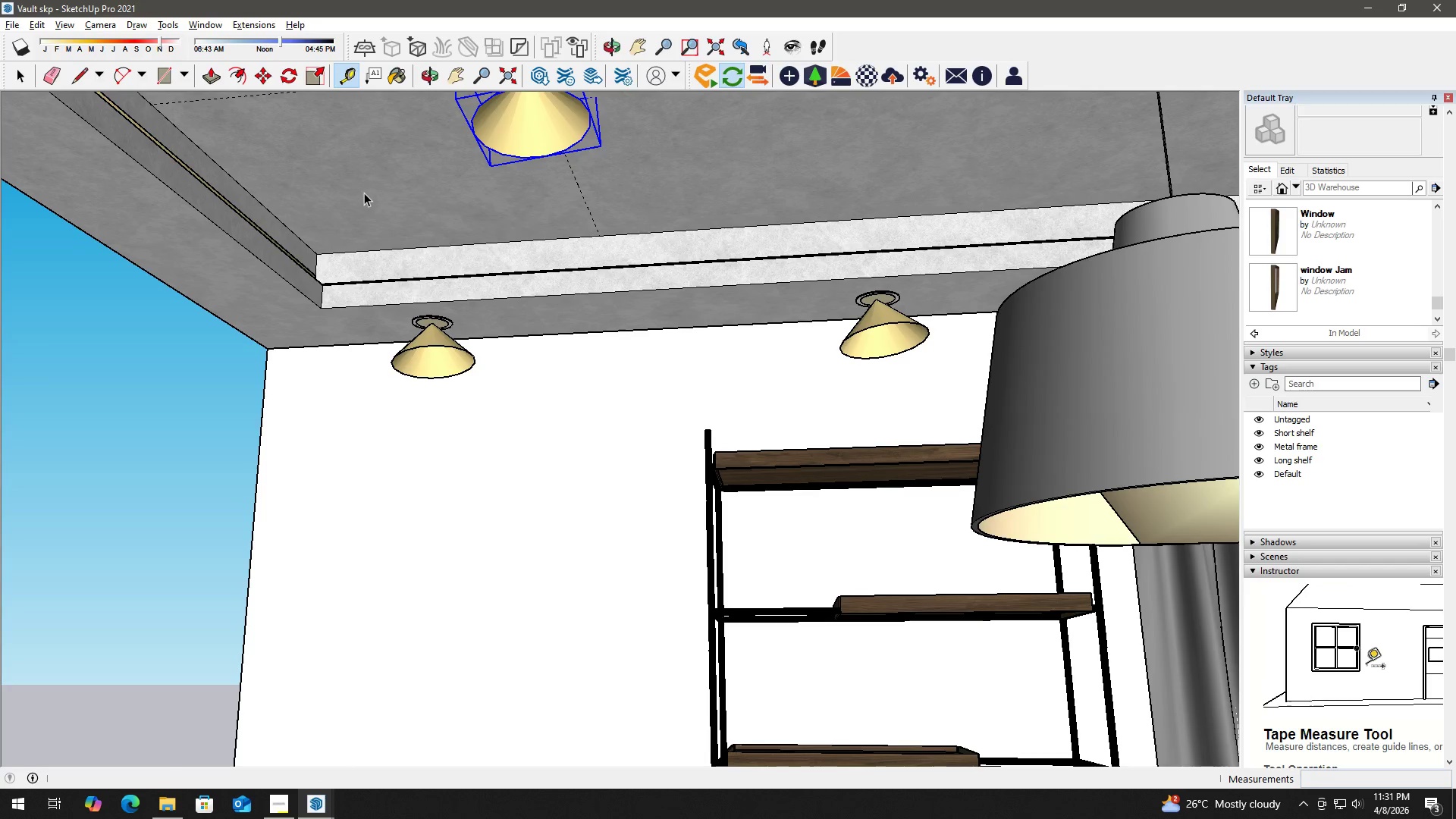 
left_click_drag(start_coordinate=[366, 190], to_coordinate=[257, 332])
 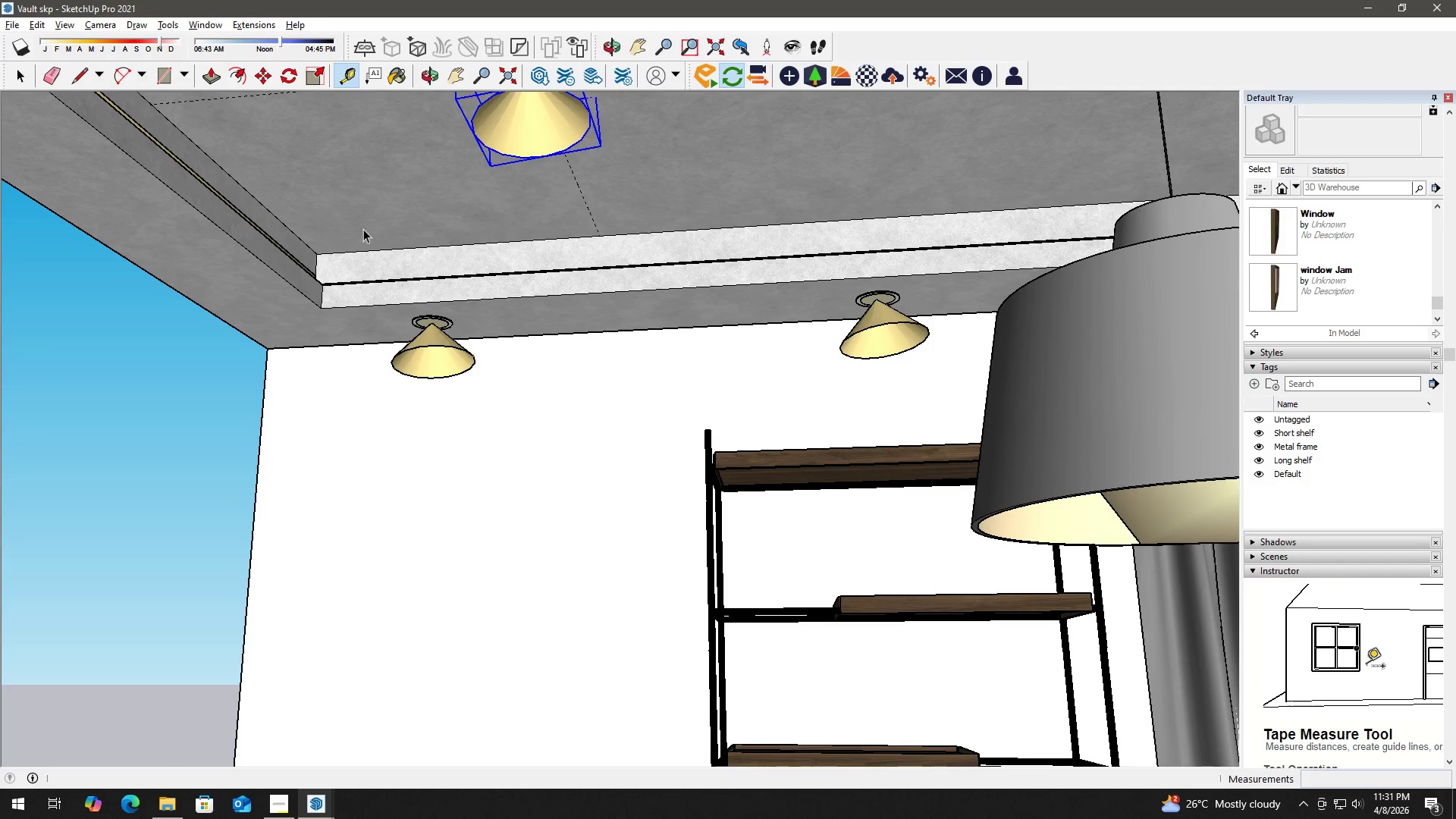 
key(H)
 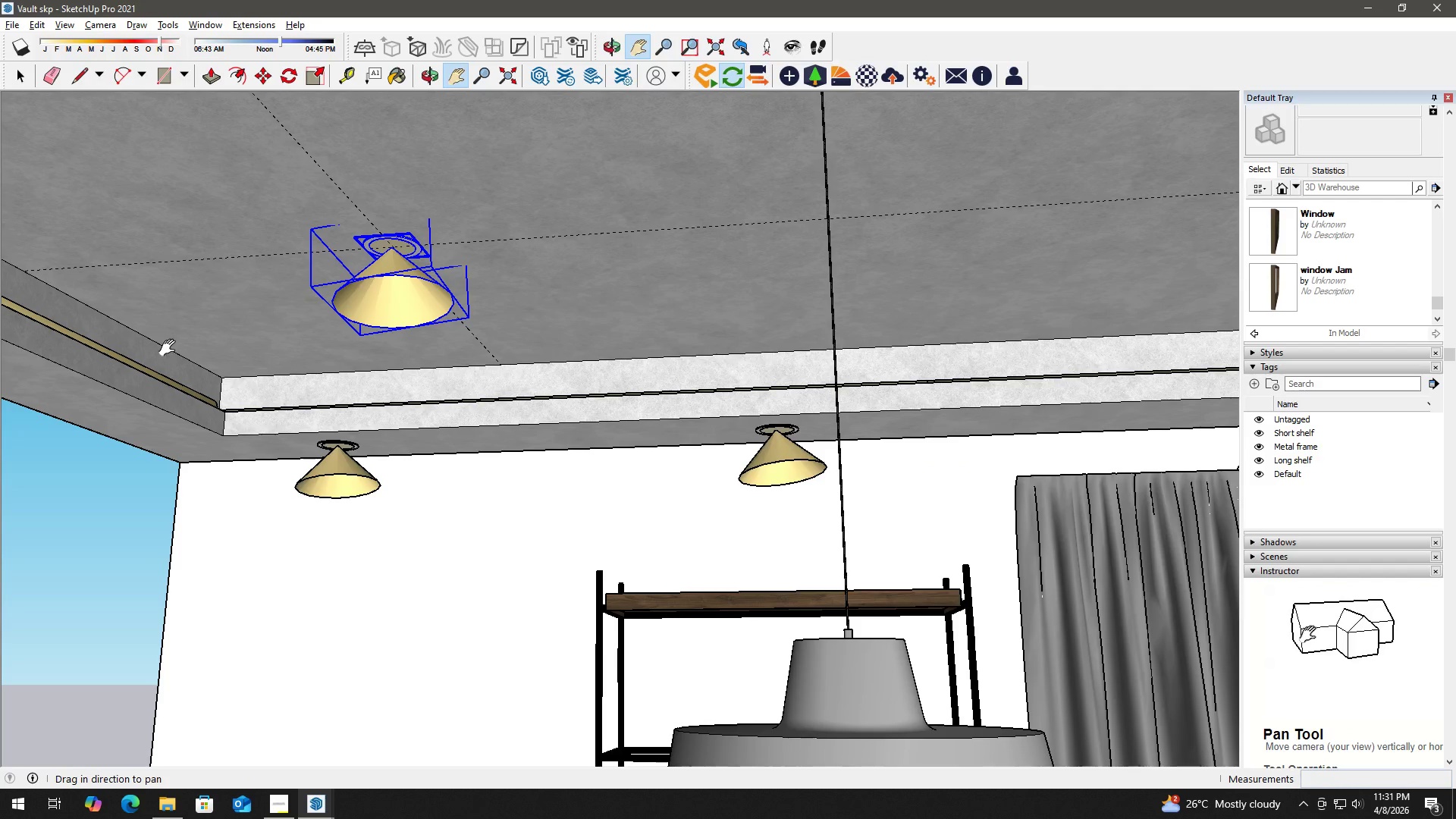 
key(Space)
 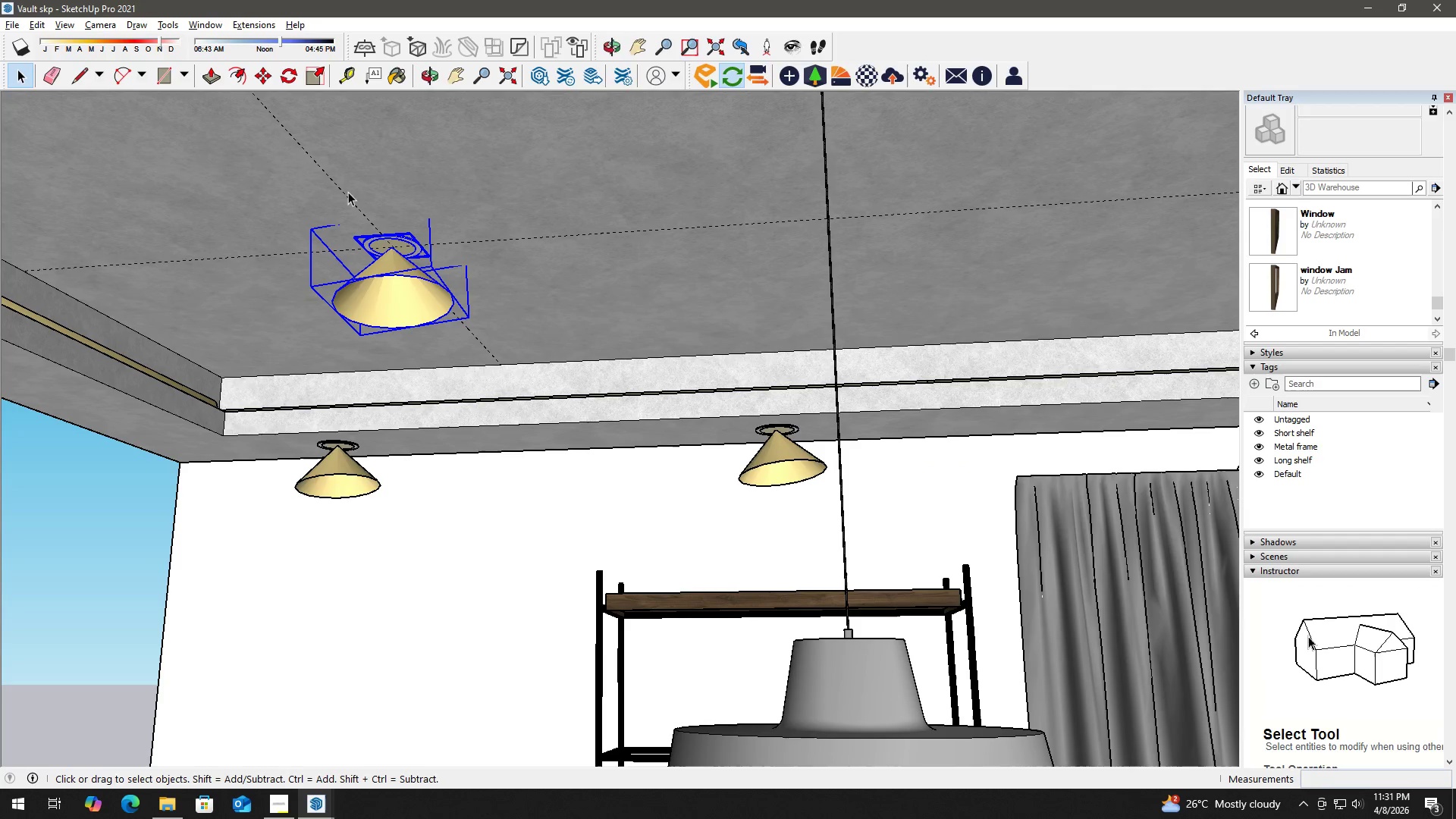 
key(M)
 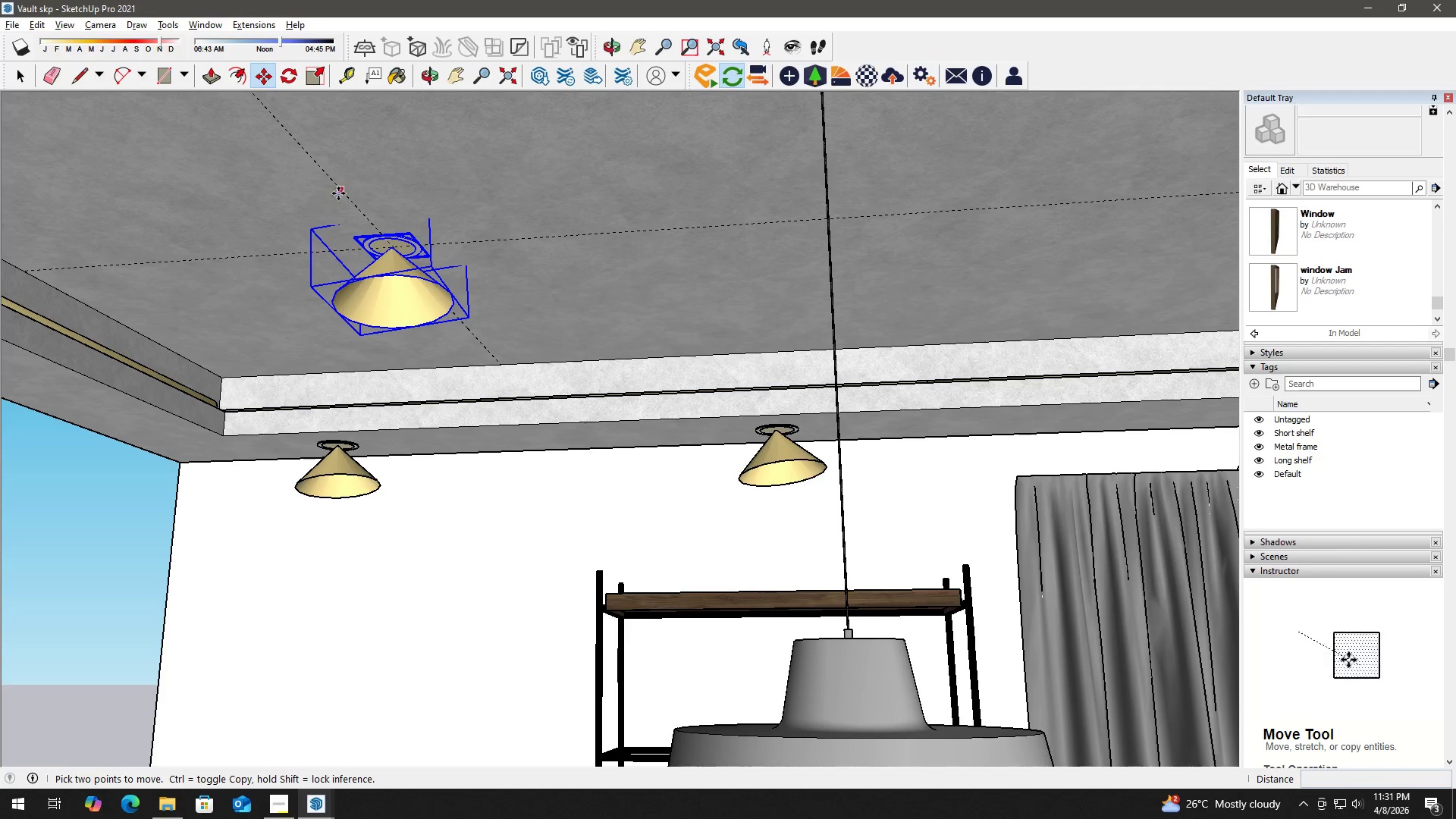 
left_click([338, 193])
 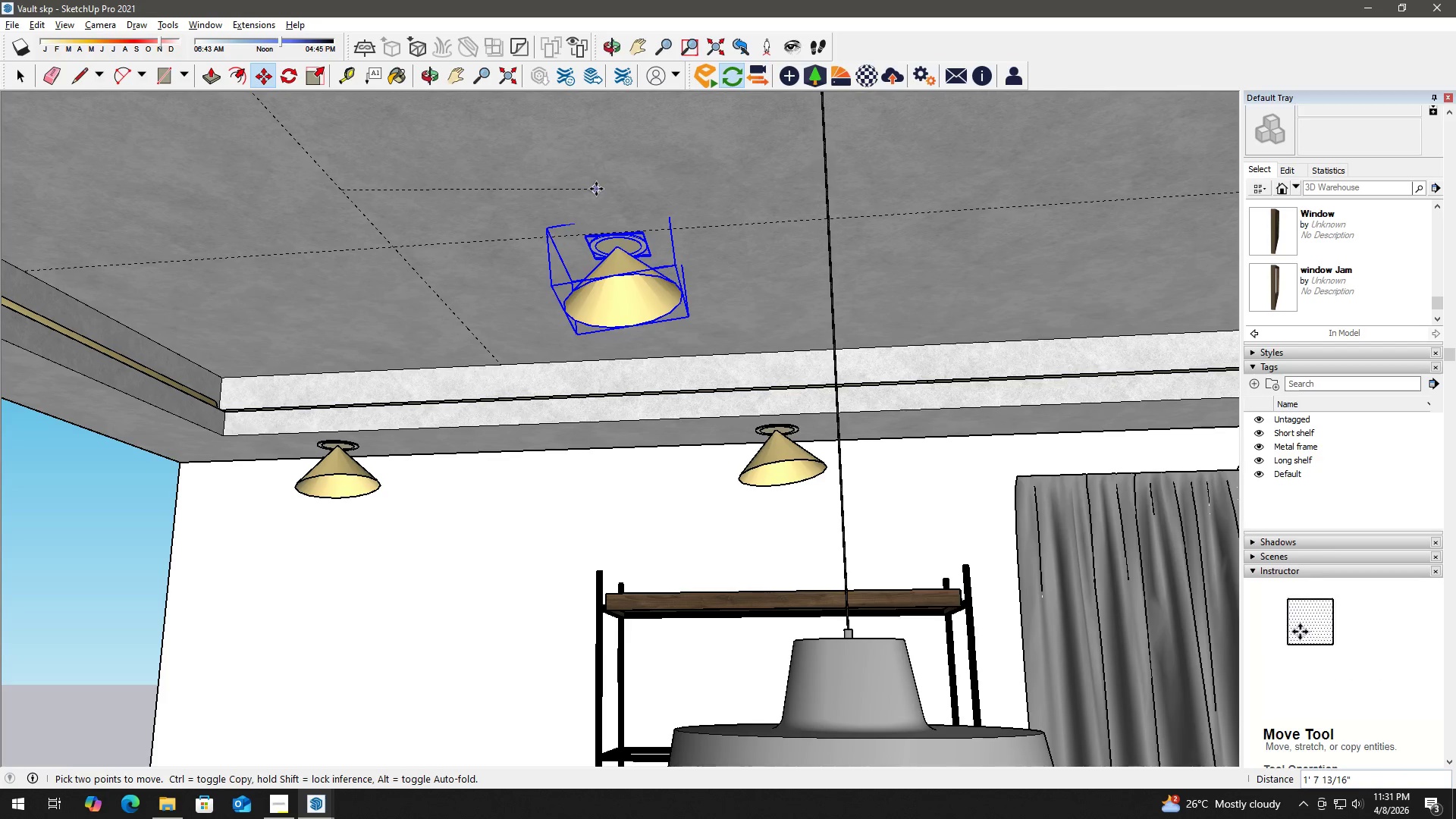 
key(Control+ControlLeft)
 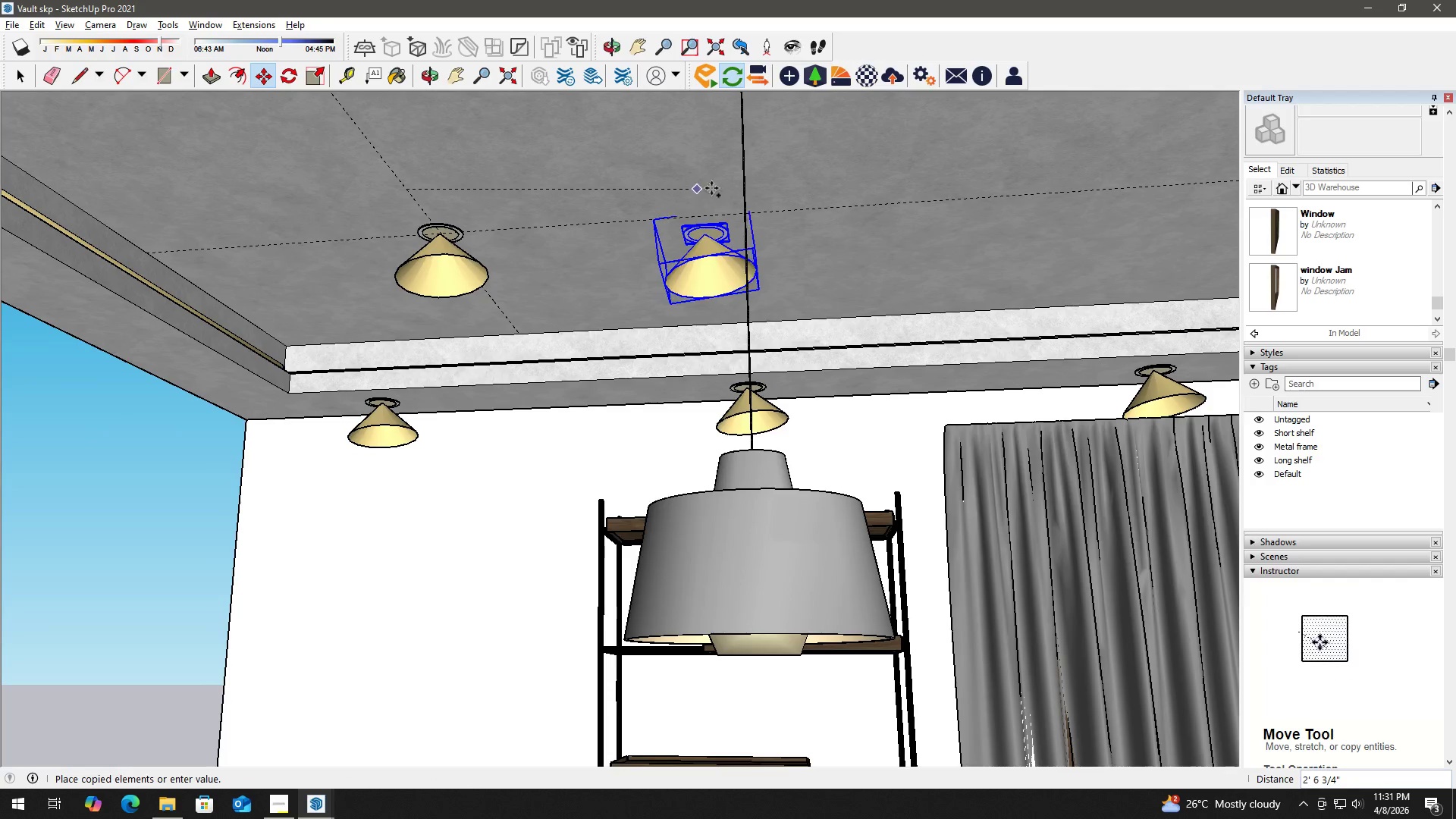 
hold_key(key=ShiftLeft, duration=0.98)
 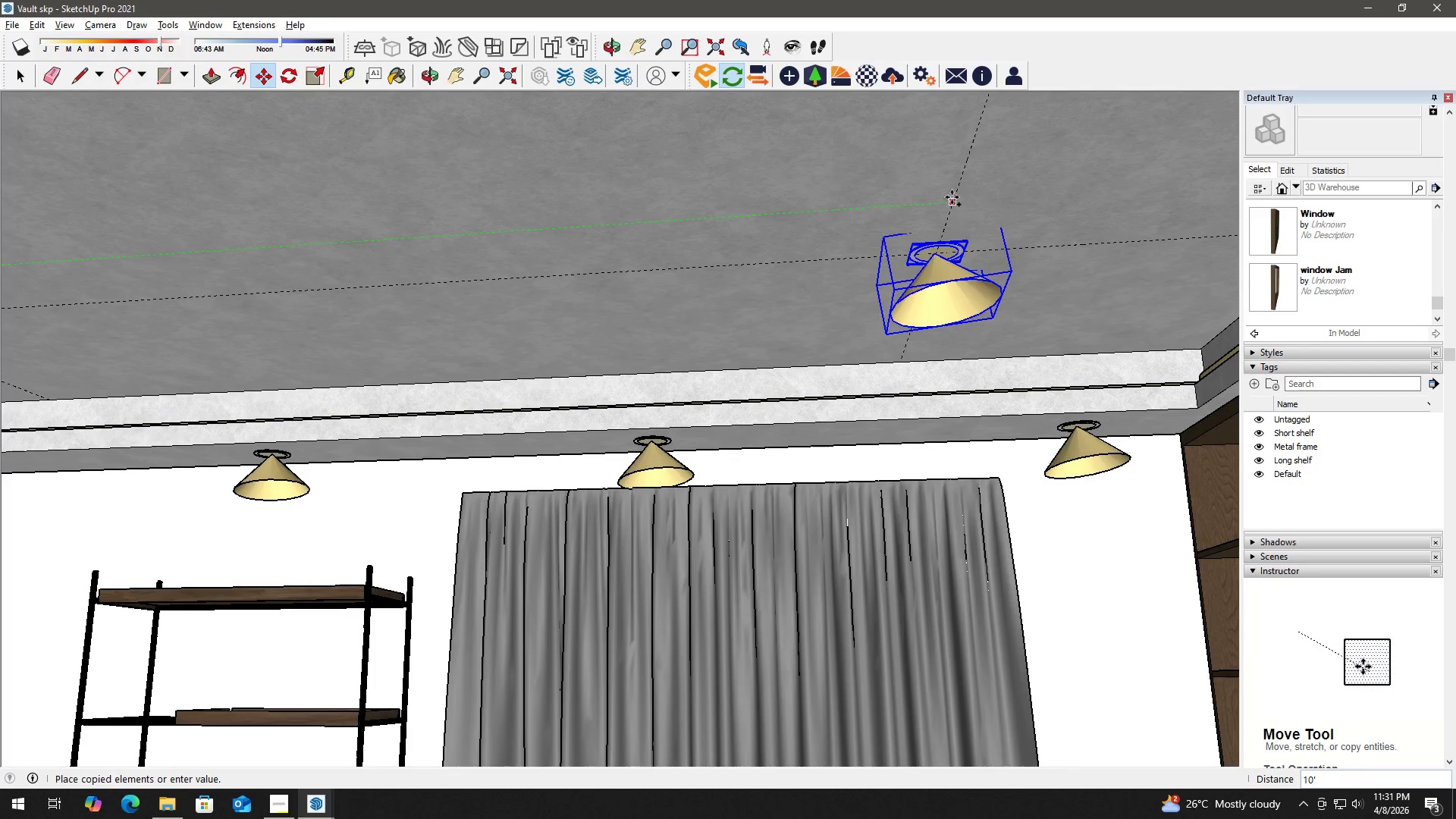 
scroll: coordinate [620, 185], scroll_direction: down, amount: 3.0
 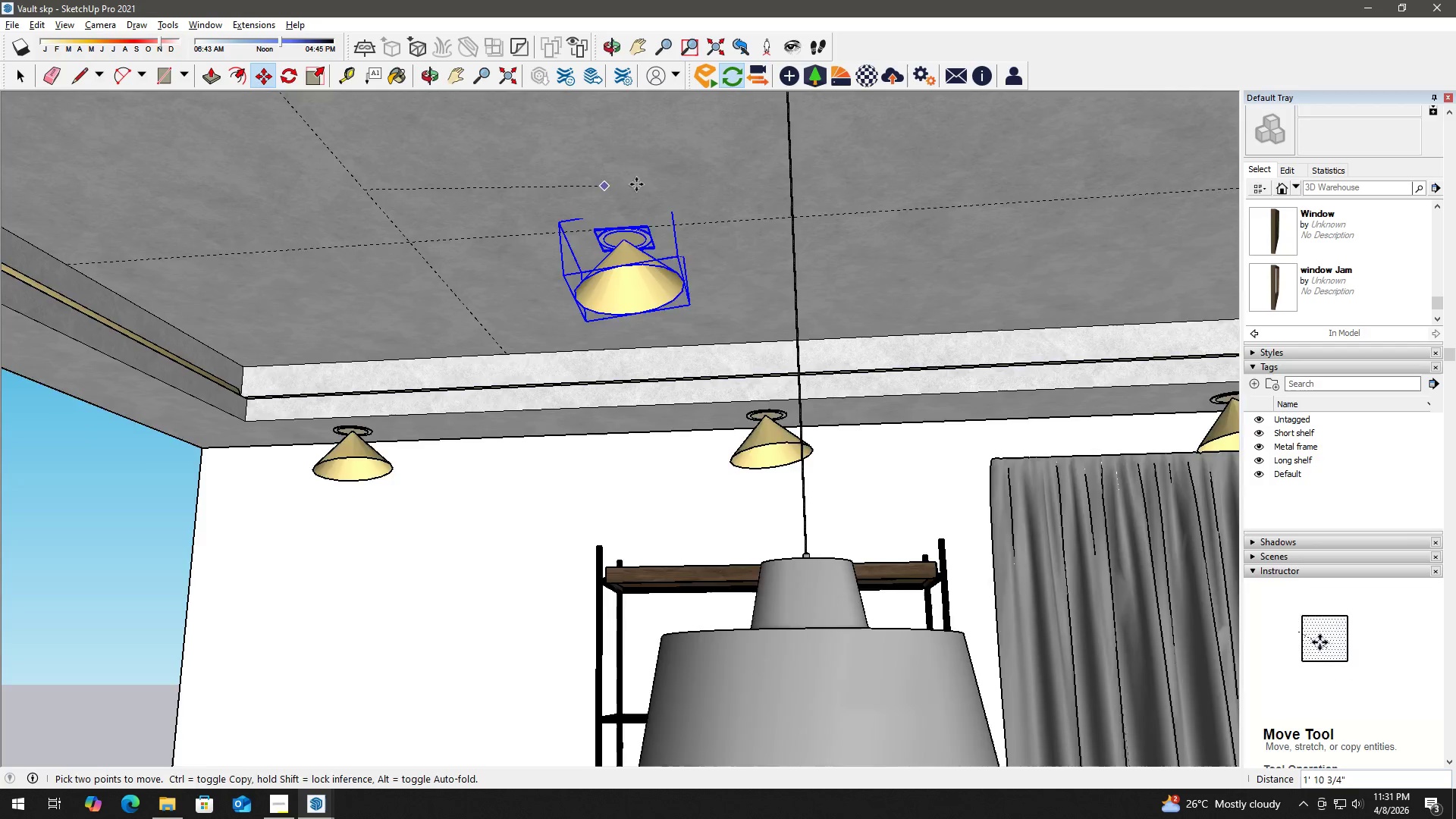 
left_click([953, 197])
 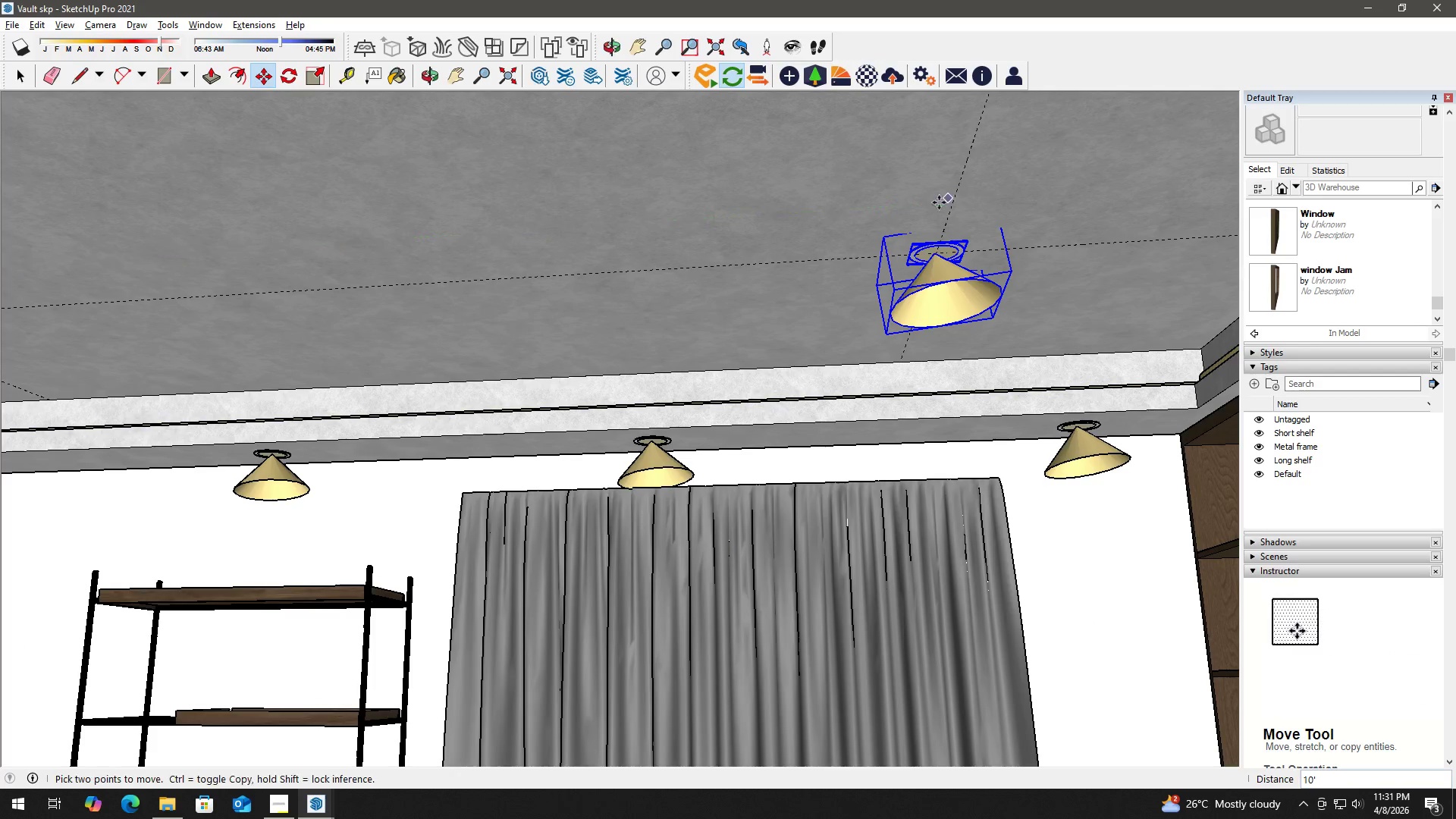 
key(Space)
 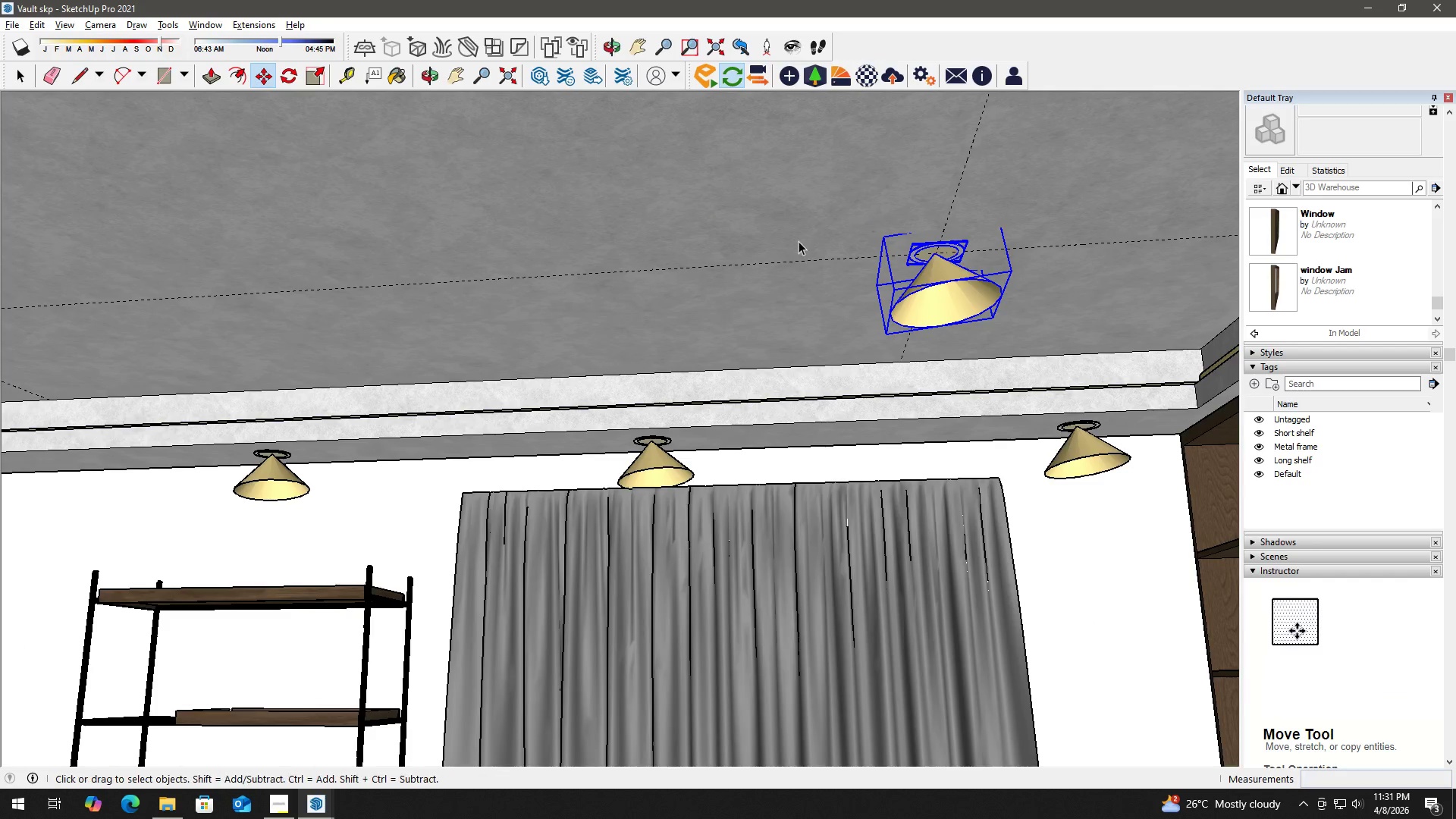 
scroll: coordinate [795, 243], scroll_direction: down, amount: 4.0
 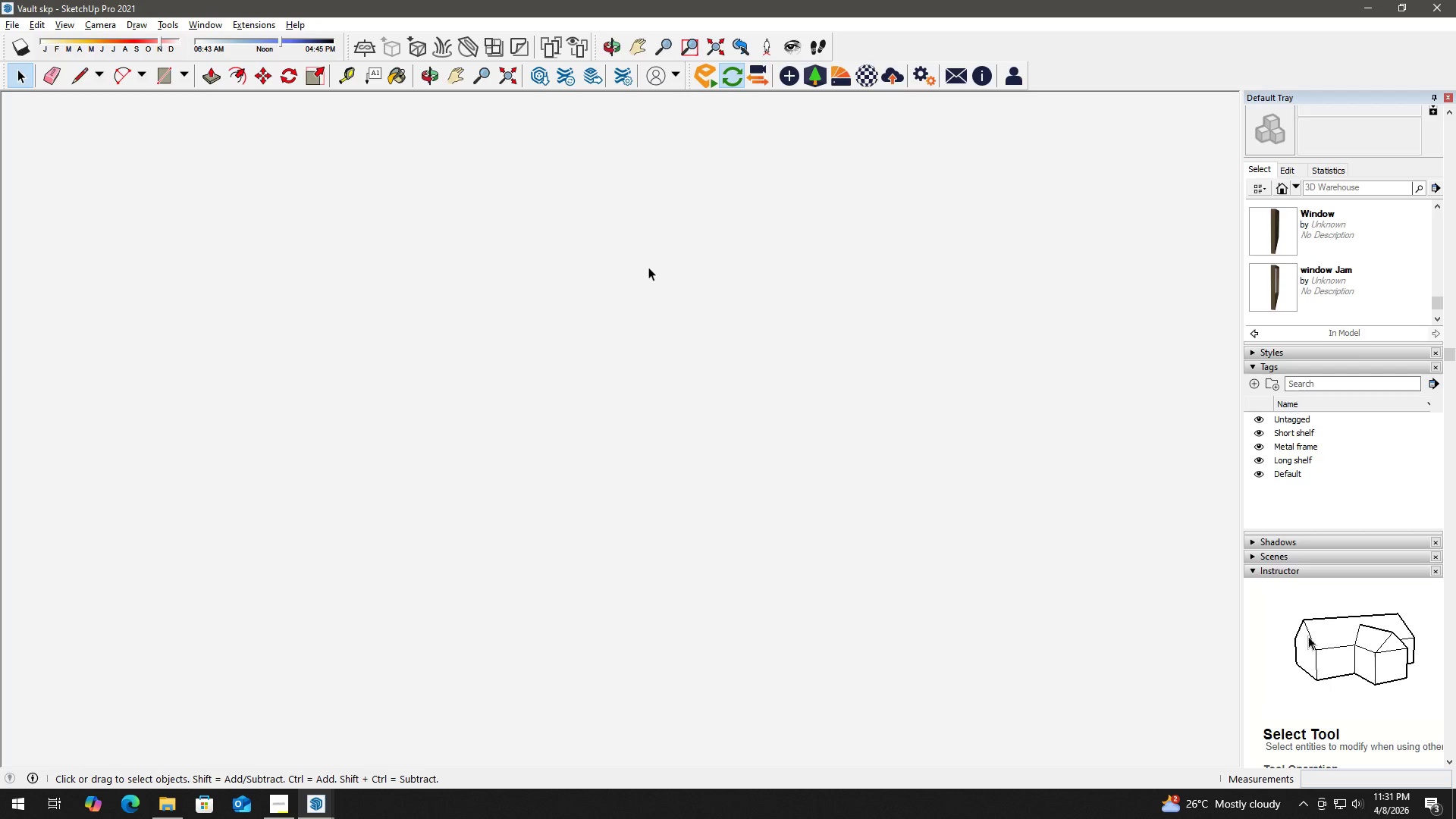 
left_click([494, 69])
 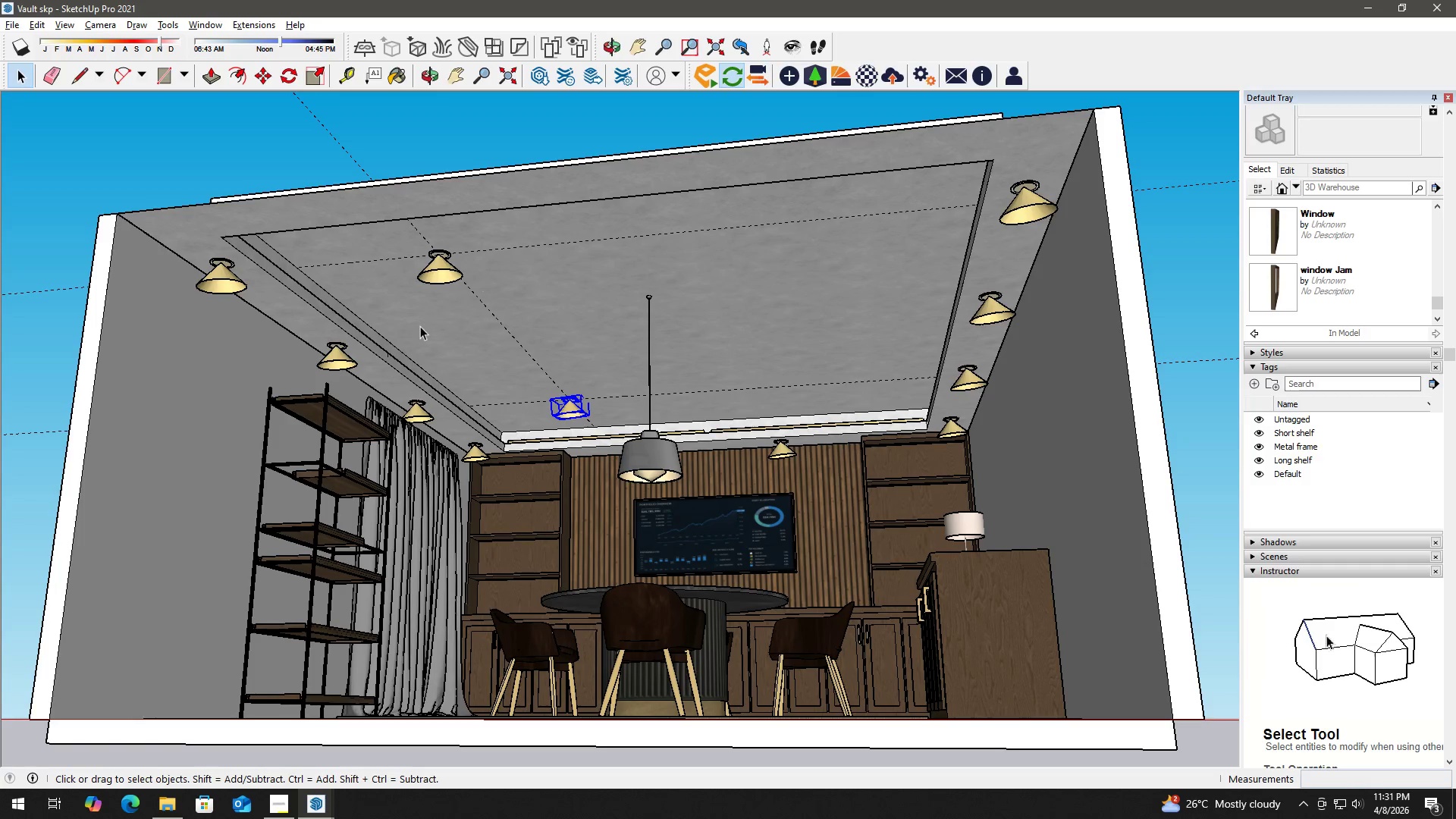 
scroll: coordinate [422, 318], scroll_direction: up, amount: 1.0
 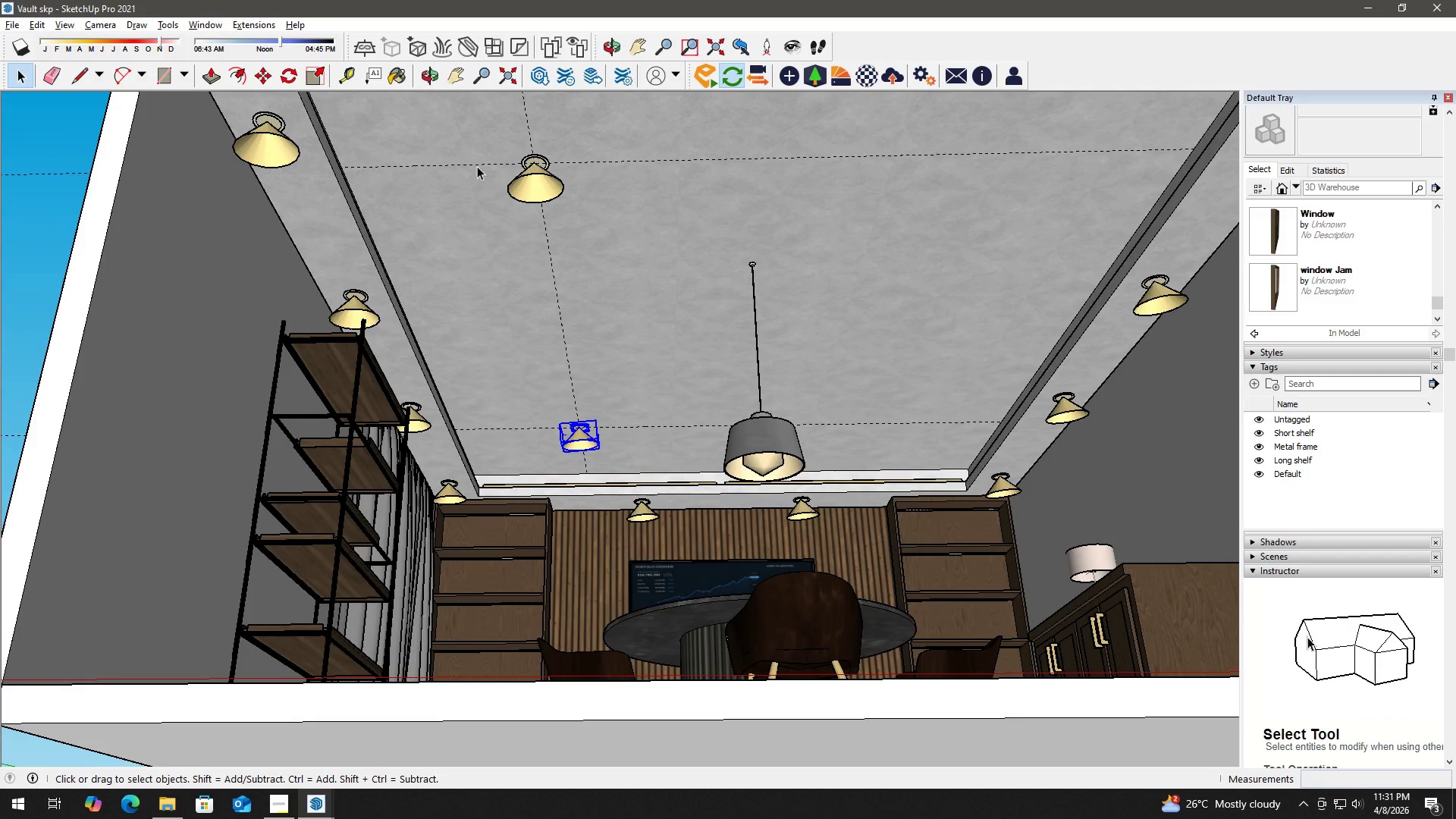 
left_click_drag(start_coordinate=[475, 128], to_coordinate=[656, 464])
 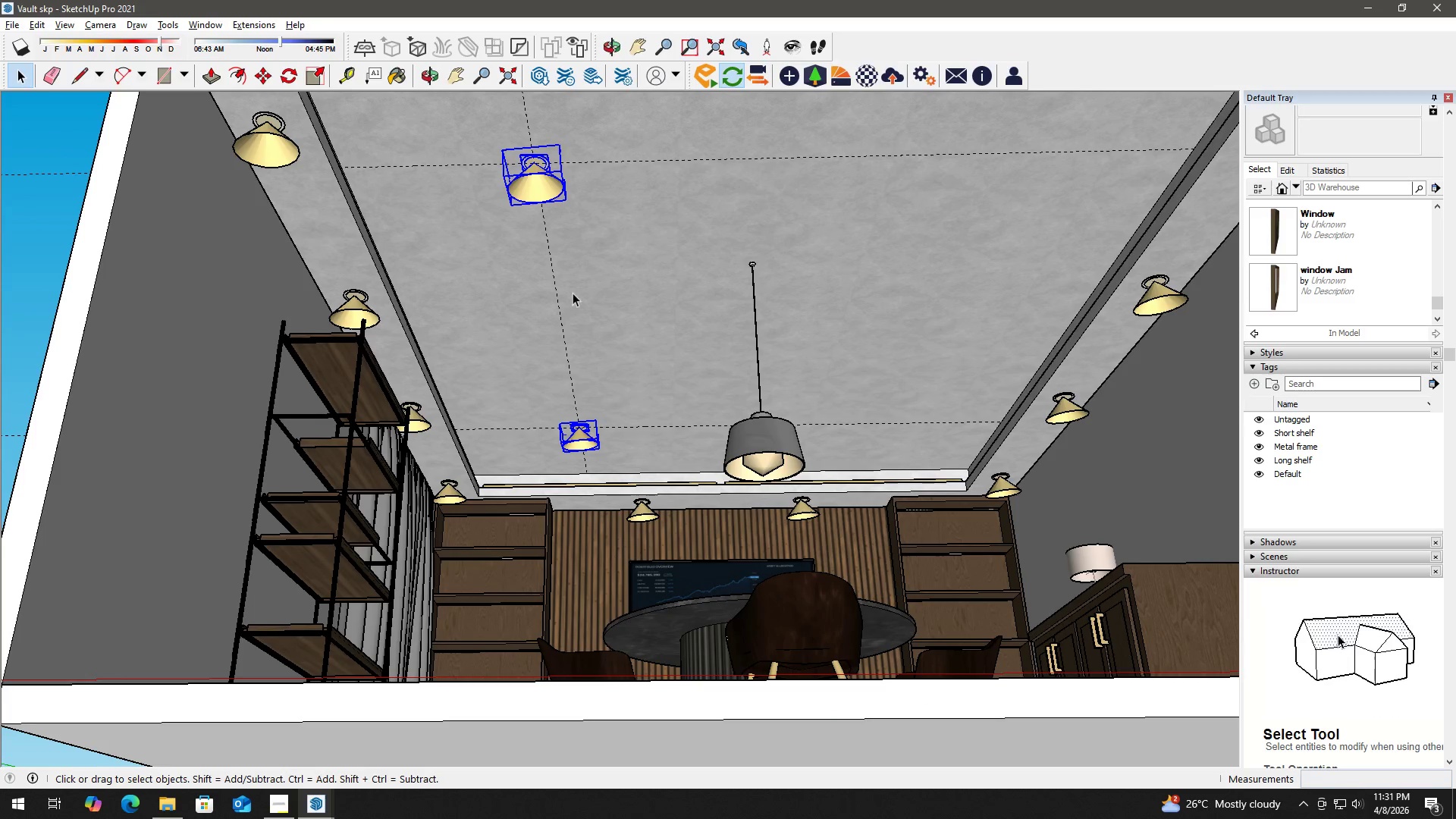 
scroll: coordinate [572, 291], scroll_direction: down, amount: 1.0
 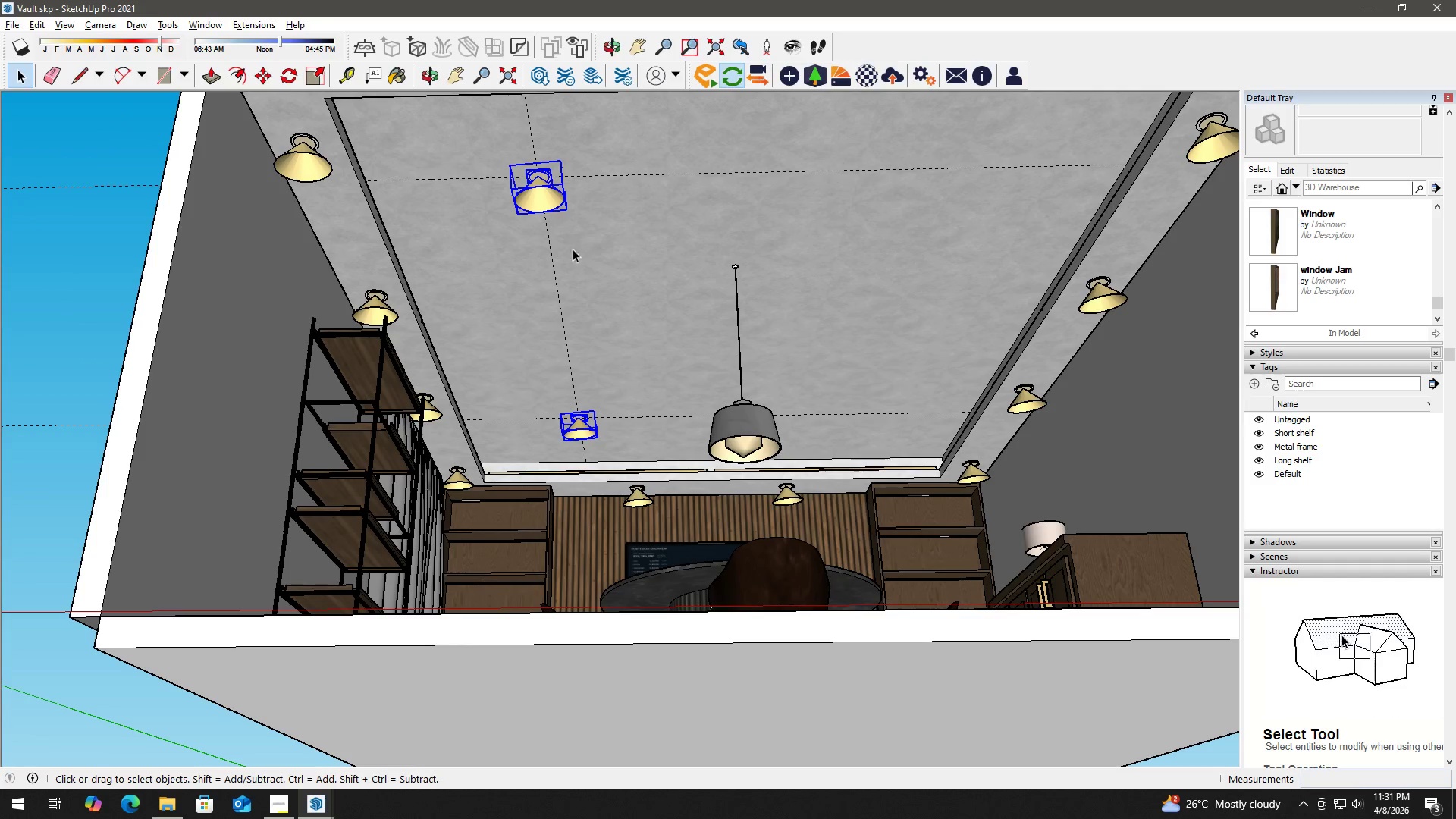 
key(M)
 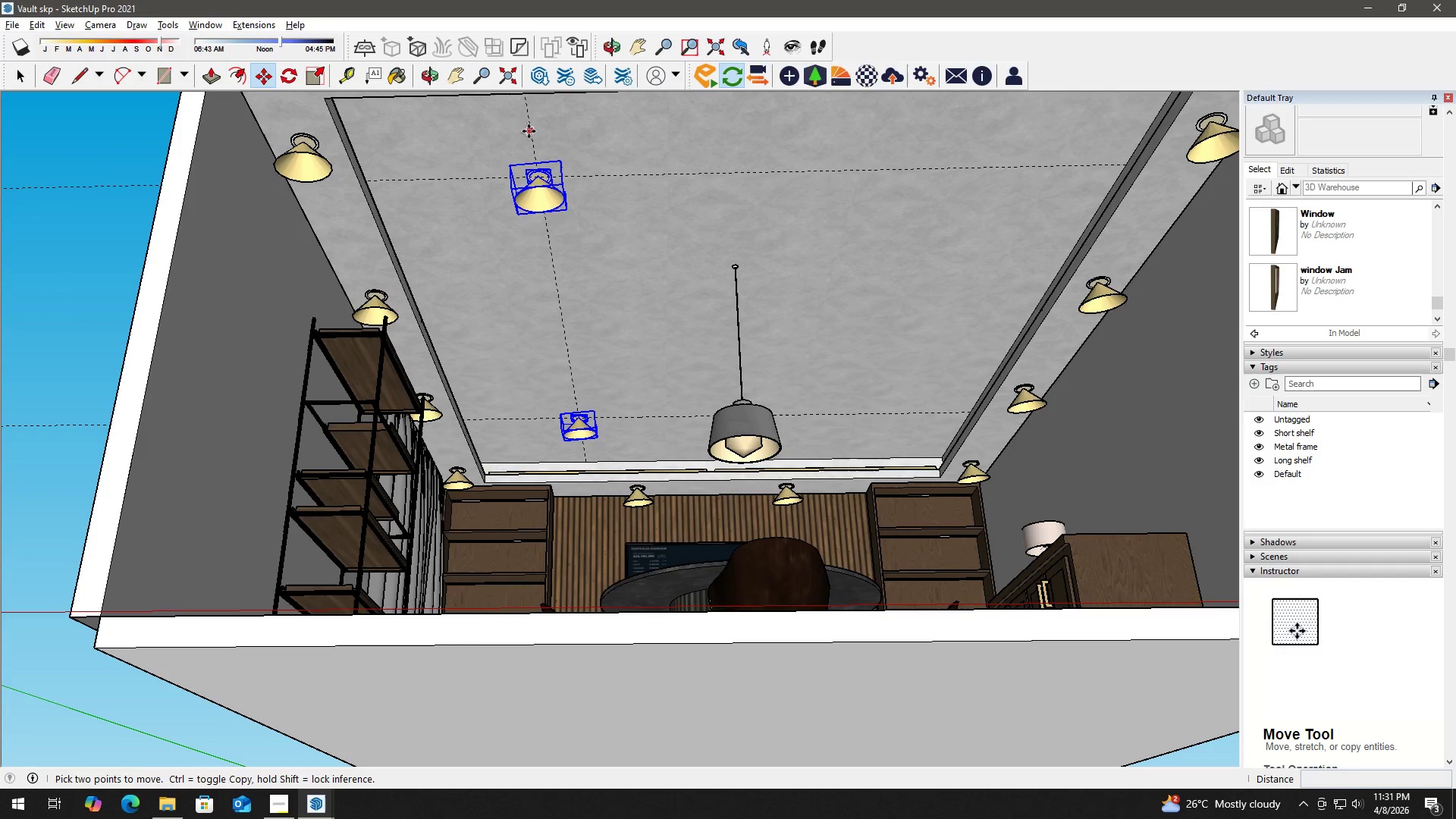 
left_click([532, 130])
 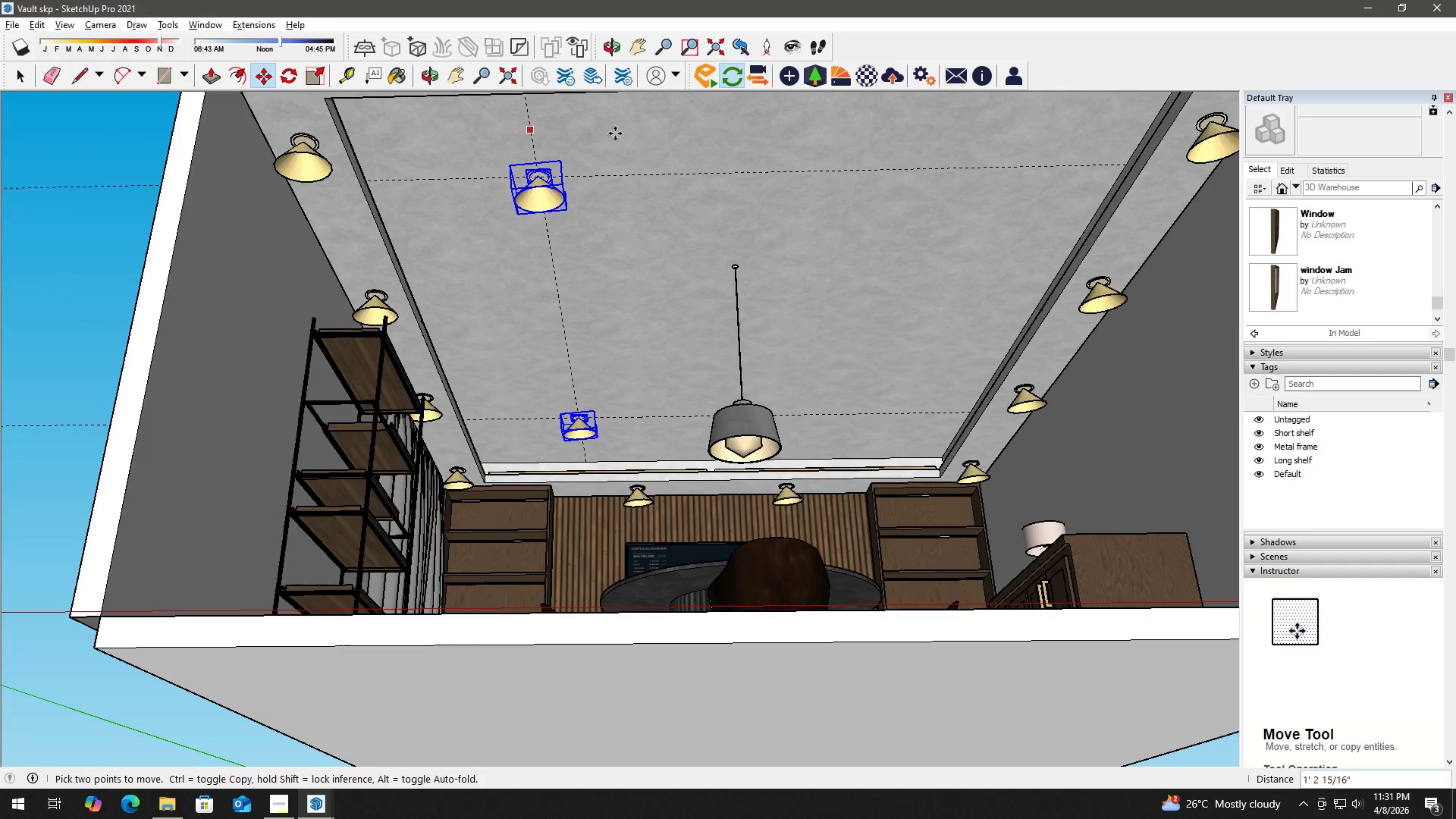 
key(Control+ControlLeft)
 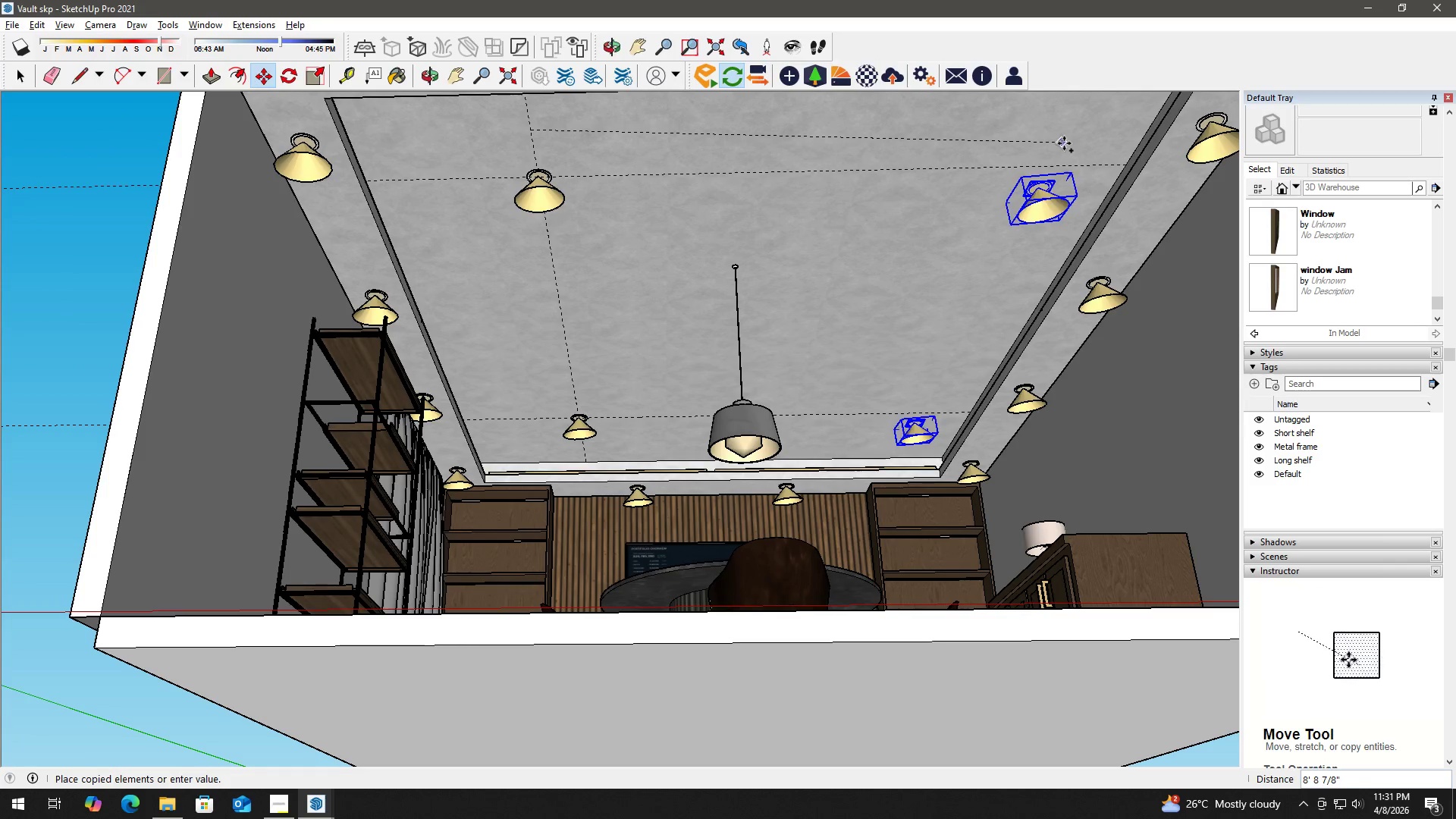 
key(Space)
 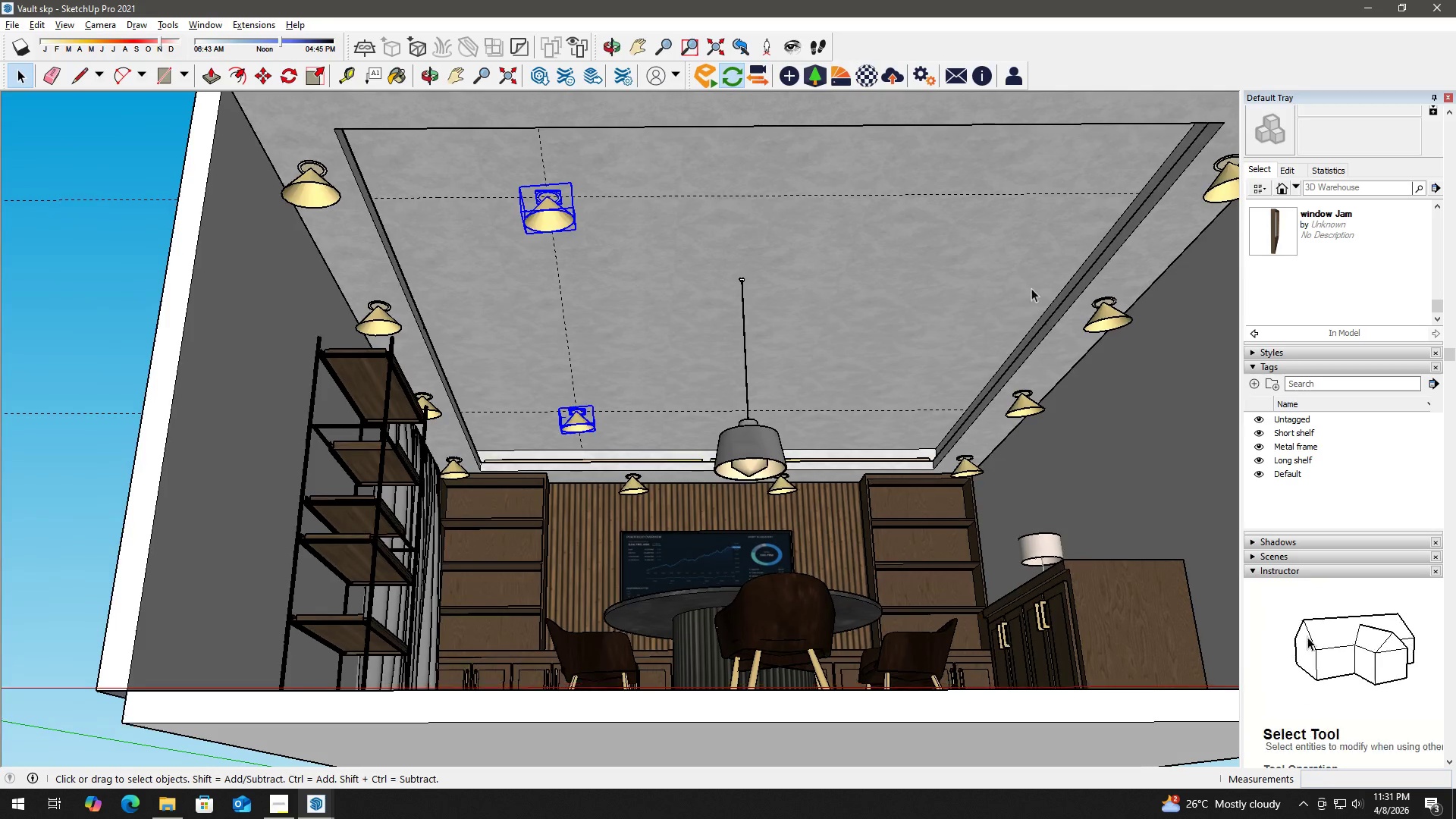 
key(T)
 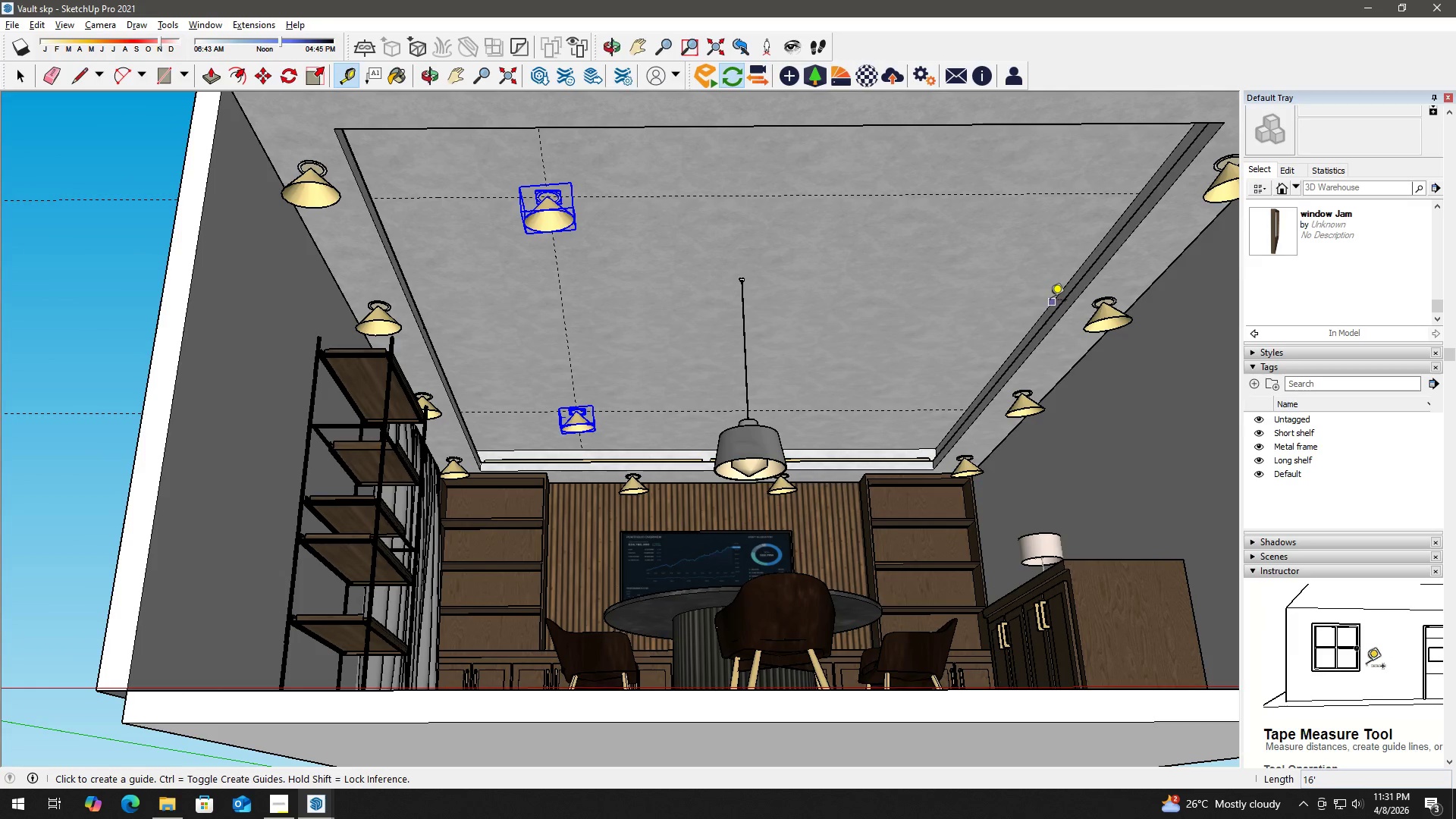 
left_click([1051, 299])
 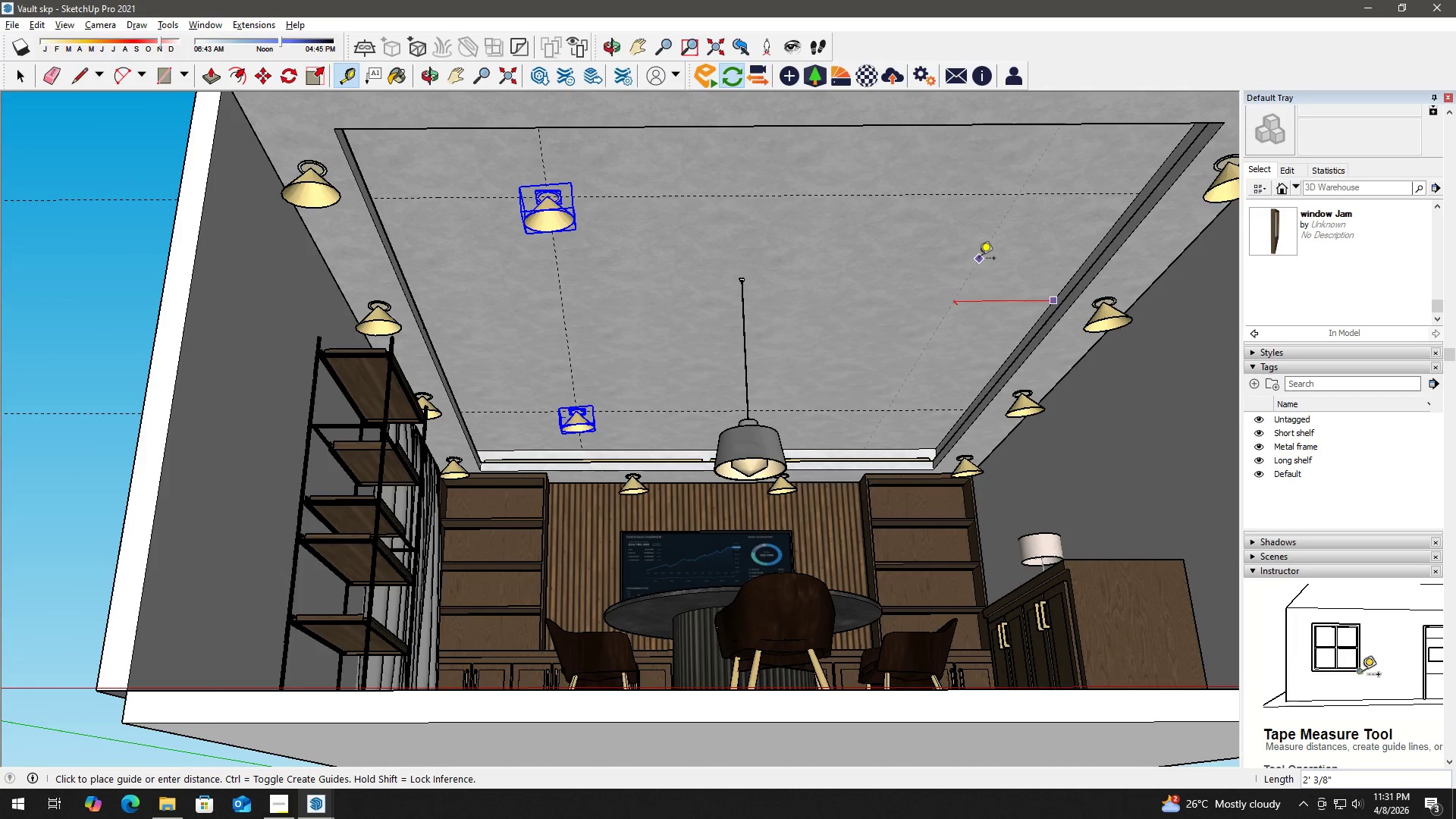 
key(Numpad3)
 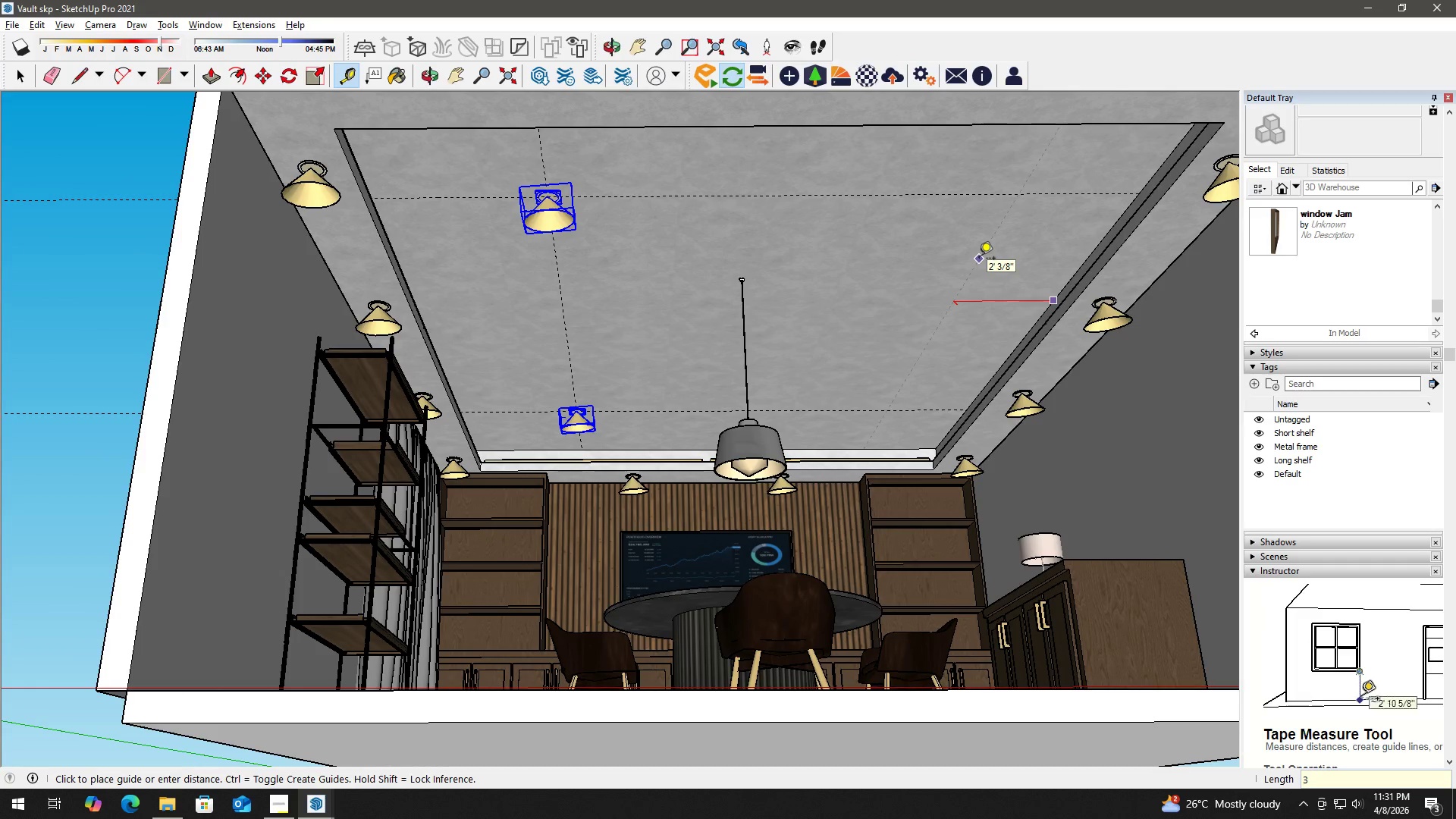 
key(Quote)
 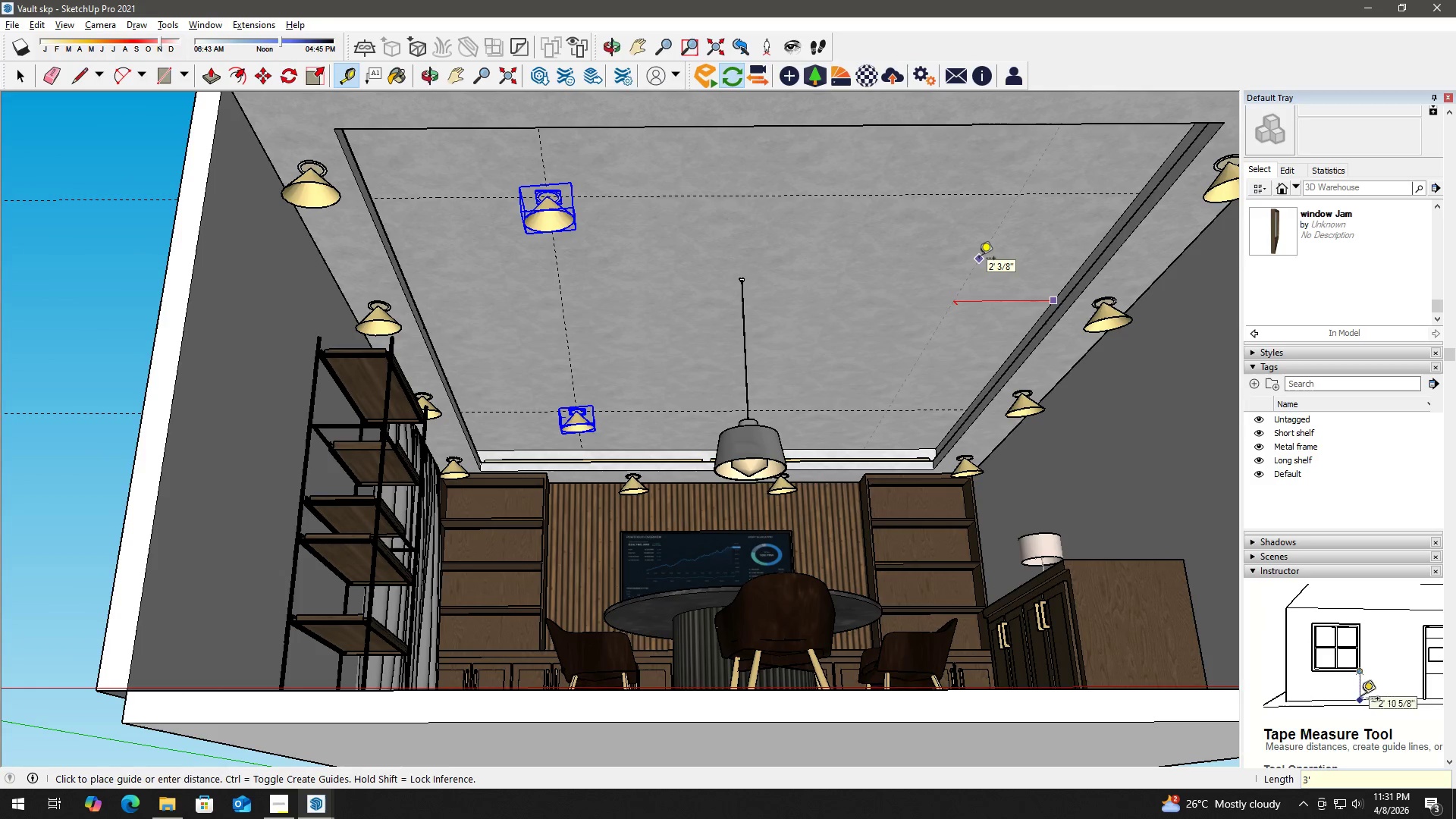 
key(Enter)
 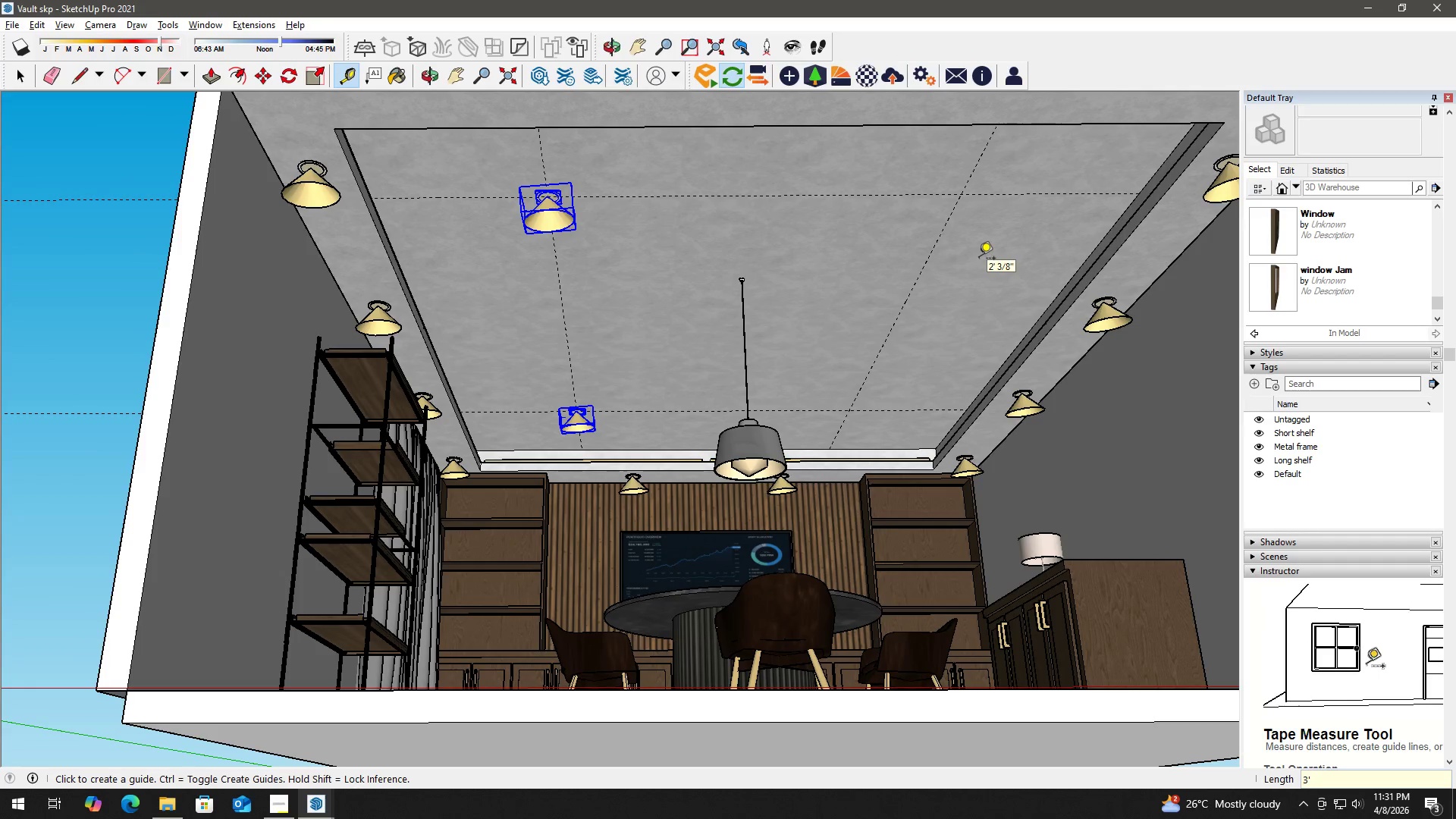 
type( mm)
 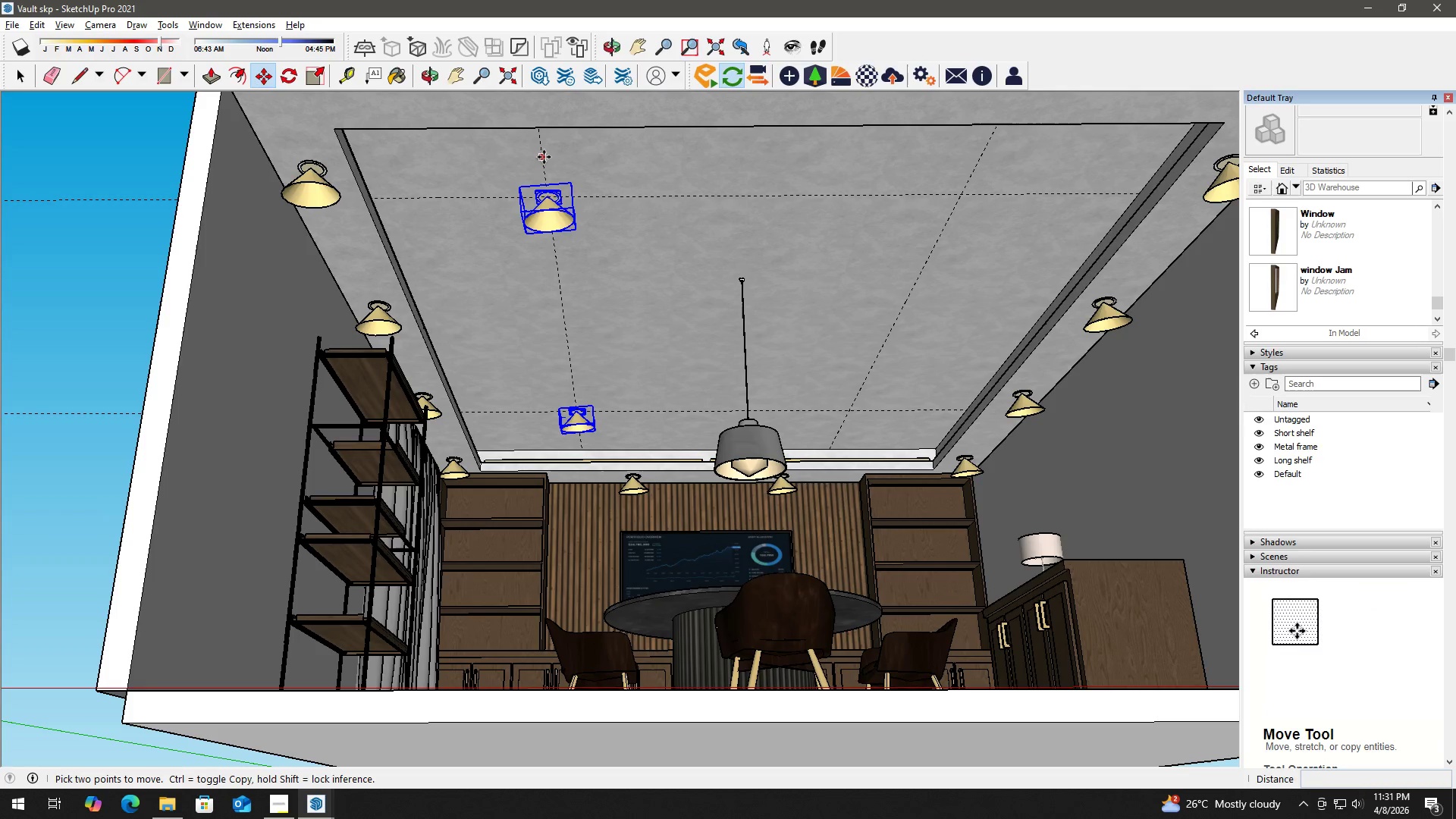 
left_click([543, 157])
 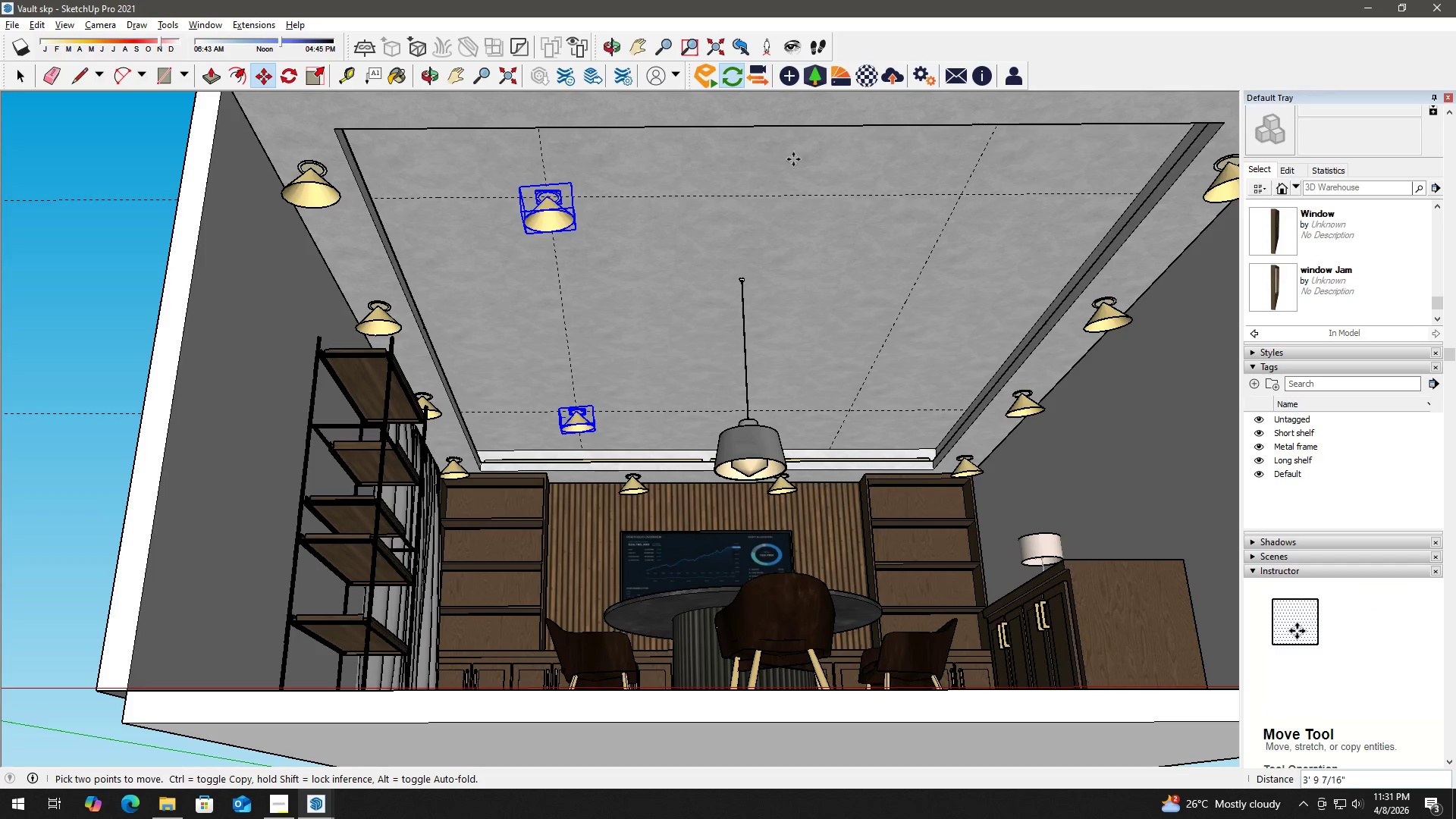 
key(Control+ControlLeft)
 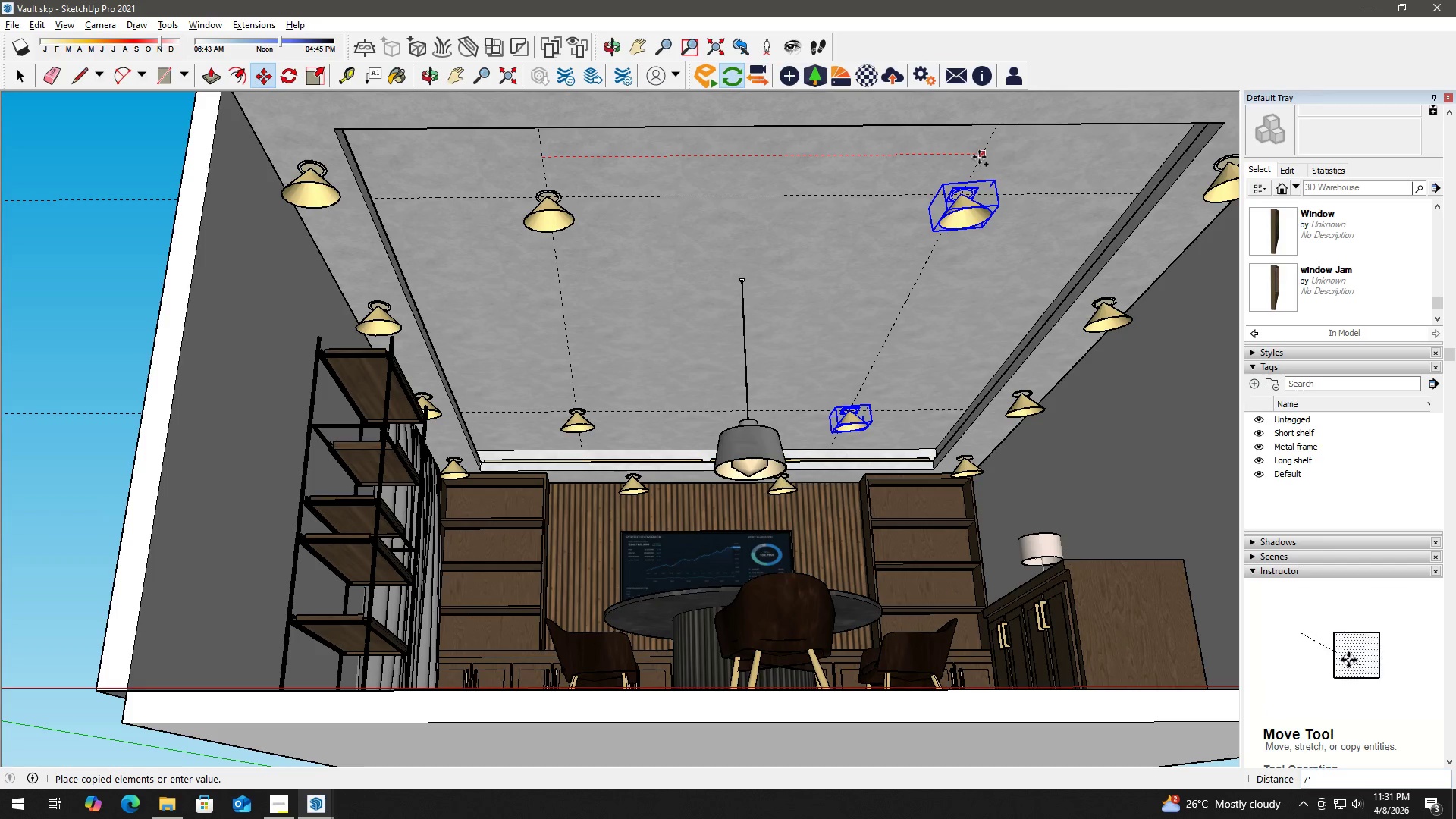 
left_click([979, 157])
 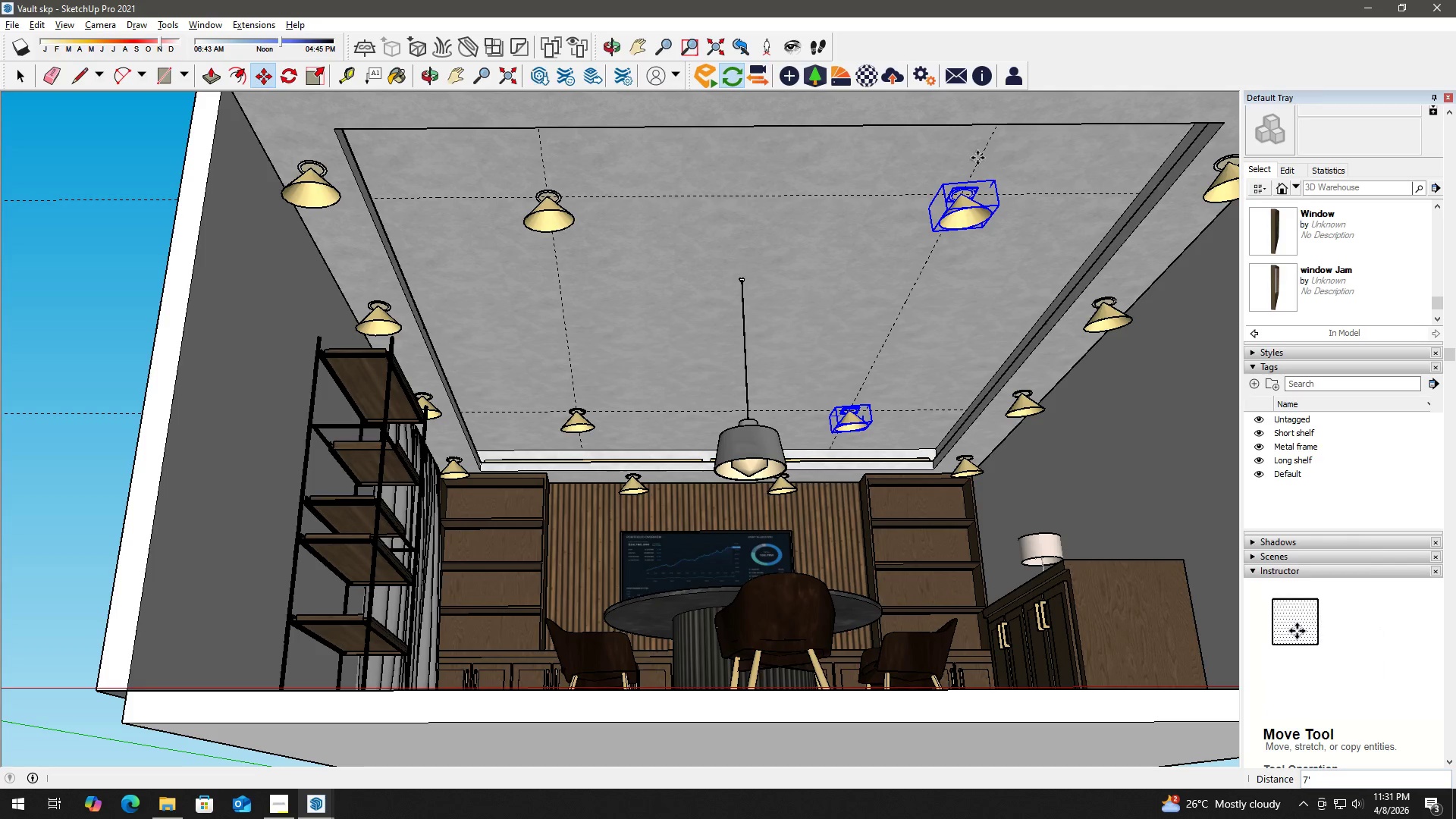 
key(Control+ControlLeft)
 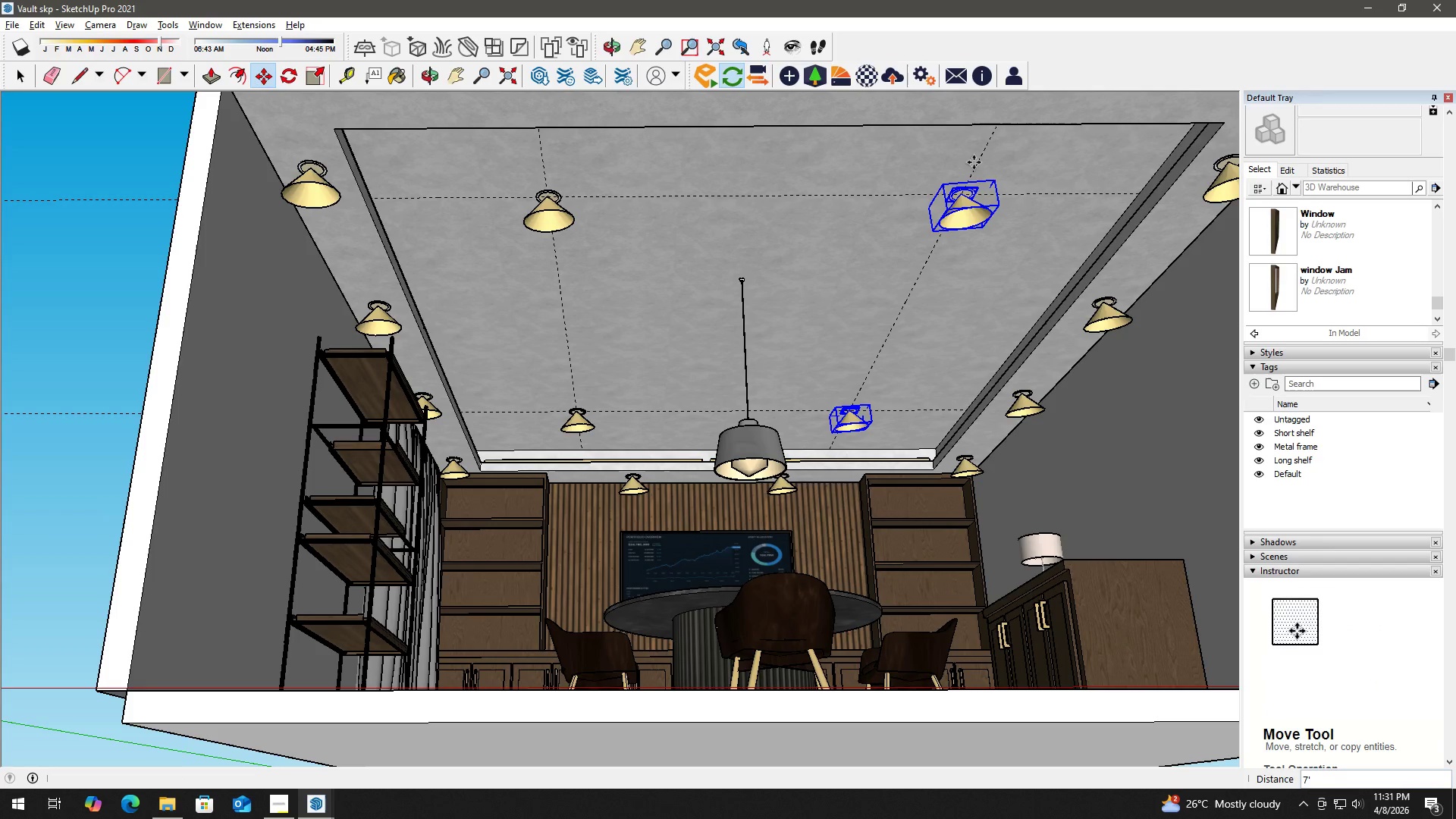 
key(Control+S)
 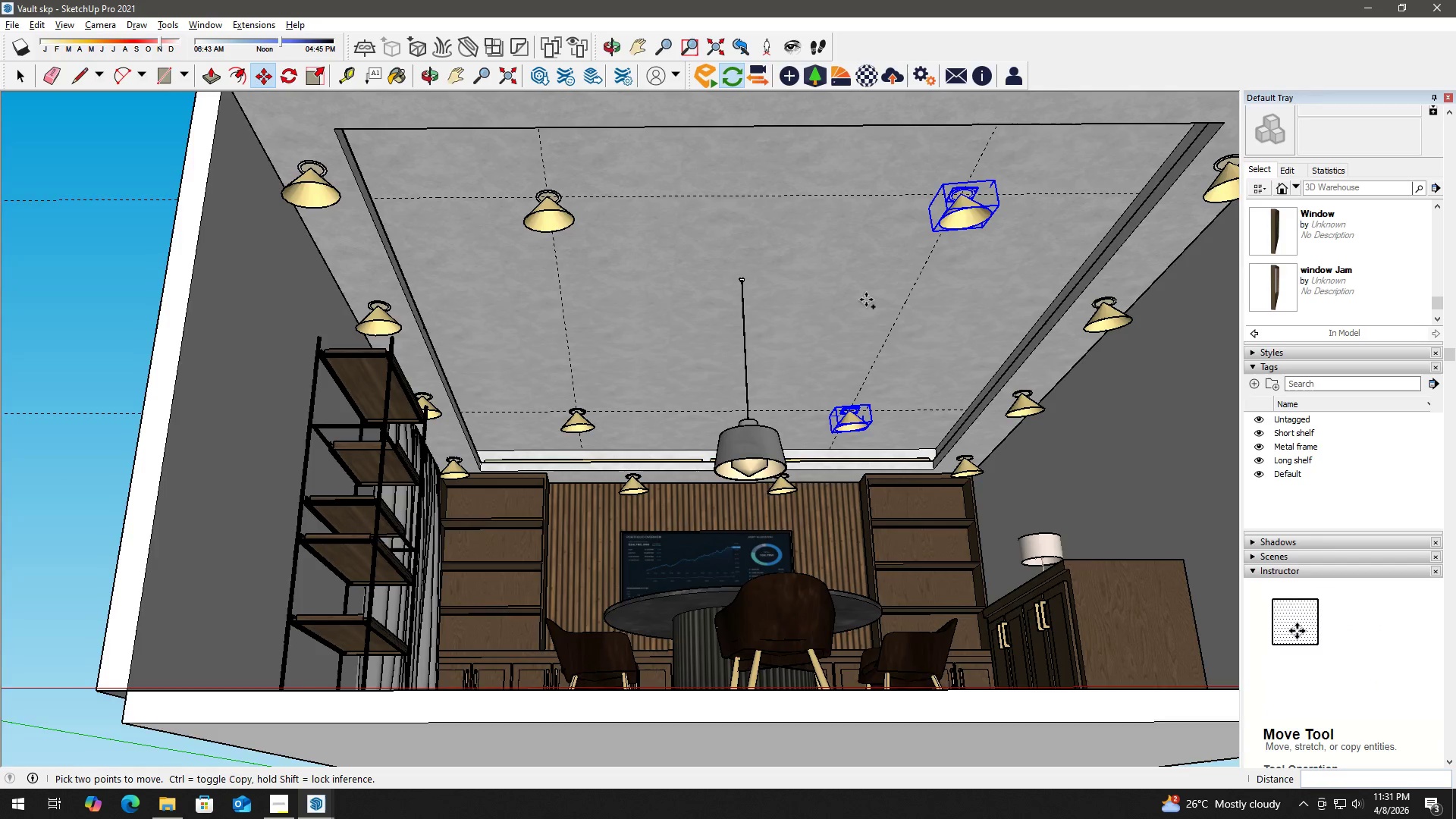 
wait(6.94)
 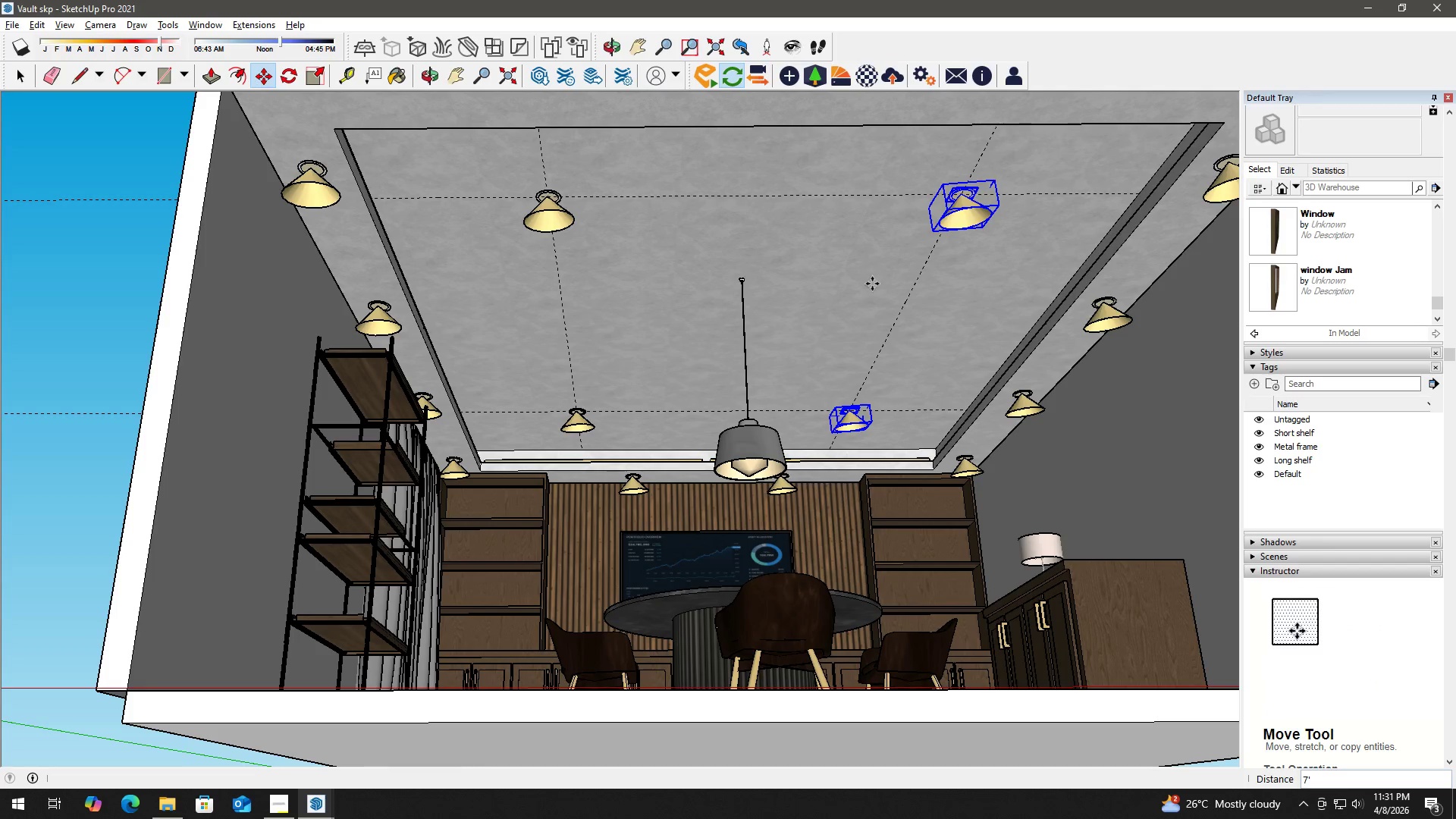 
key(Alt+Tab)
 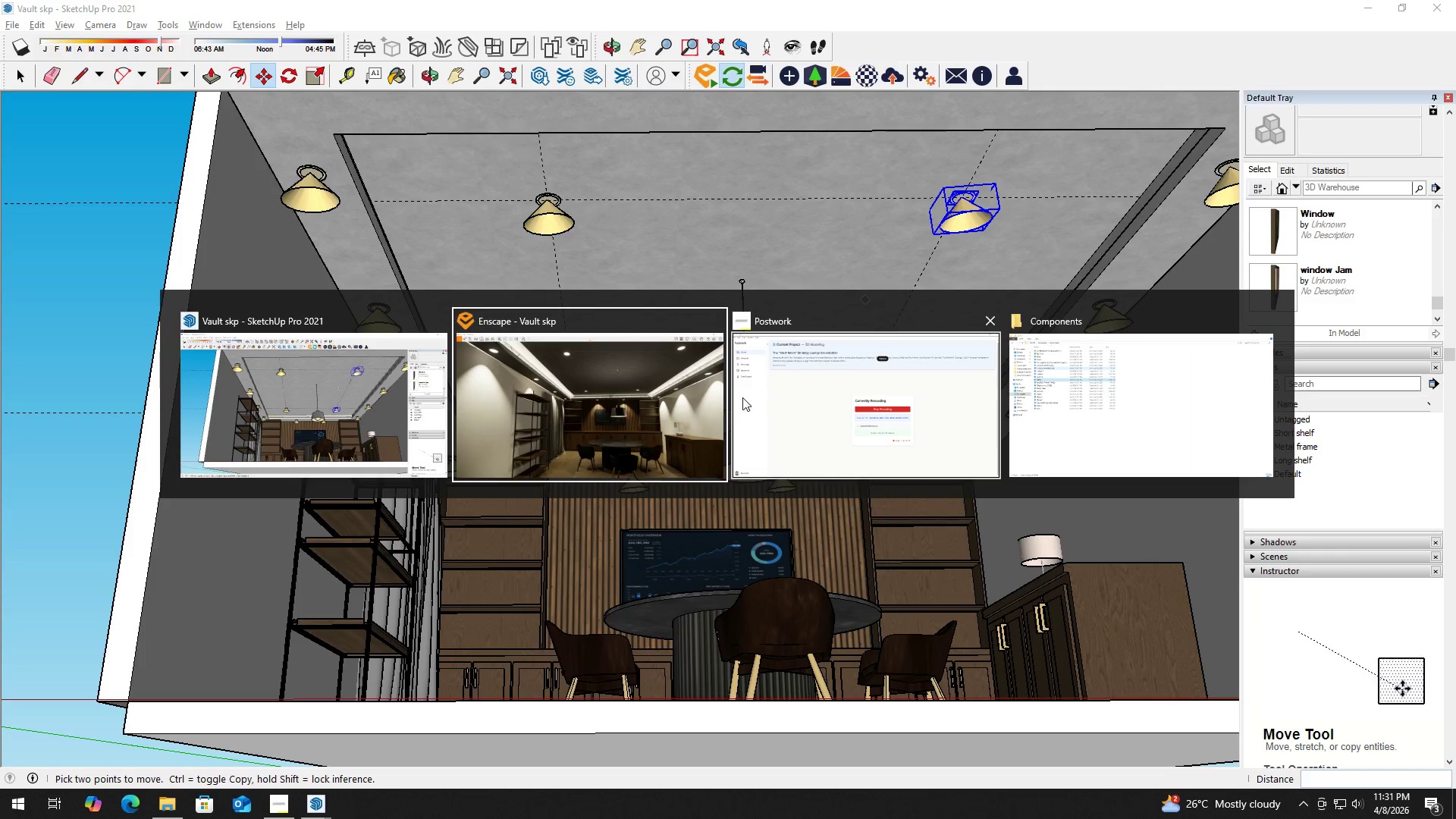 
left_click([634, 402])
 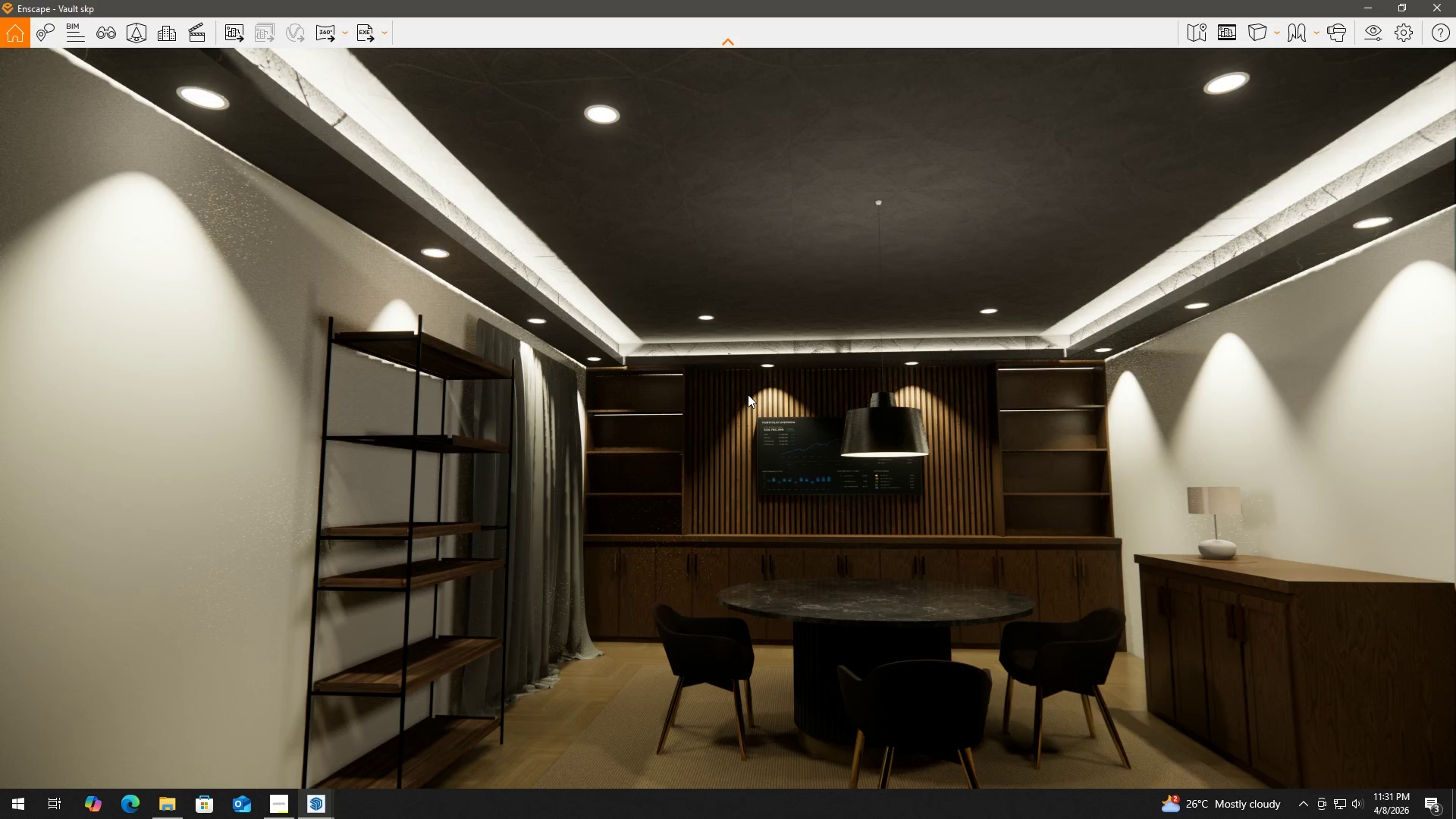 
wait(8.56)
 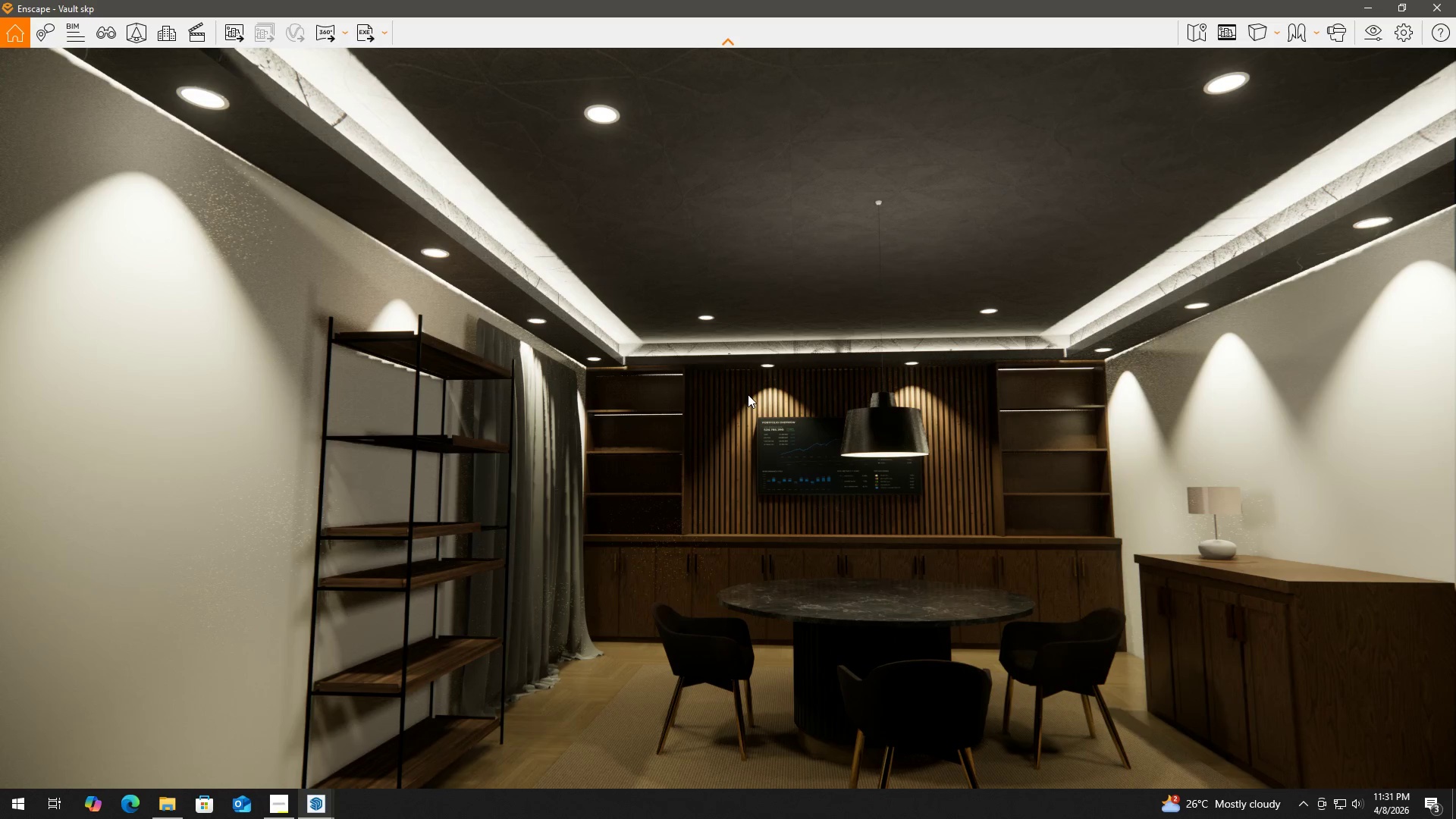 
scroll: coordinate [496, 297], scroll_direction: up, amount: 7.0
 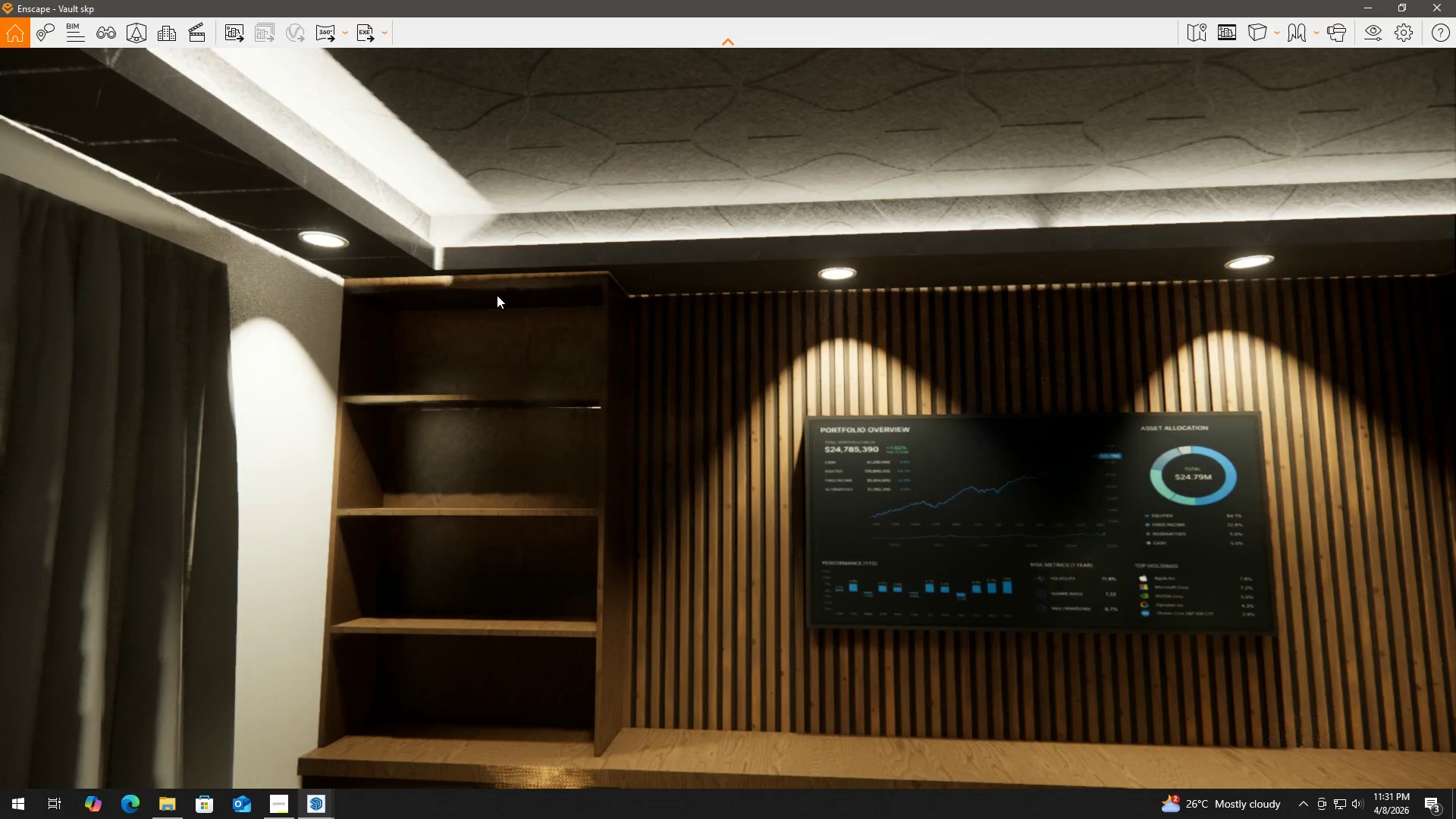 
scroll: coordinate [502, 293], scroll_direction: down, amount: 10.0
 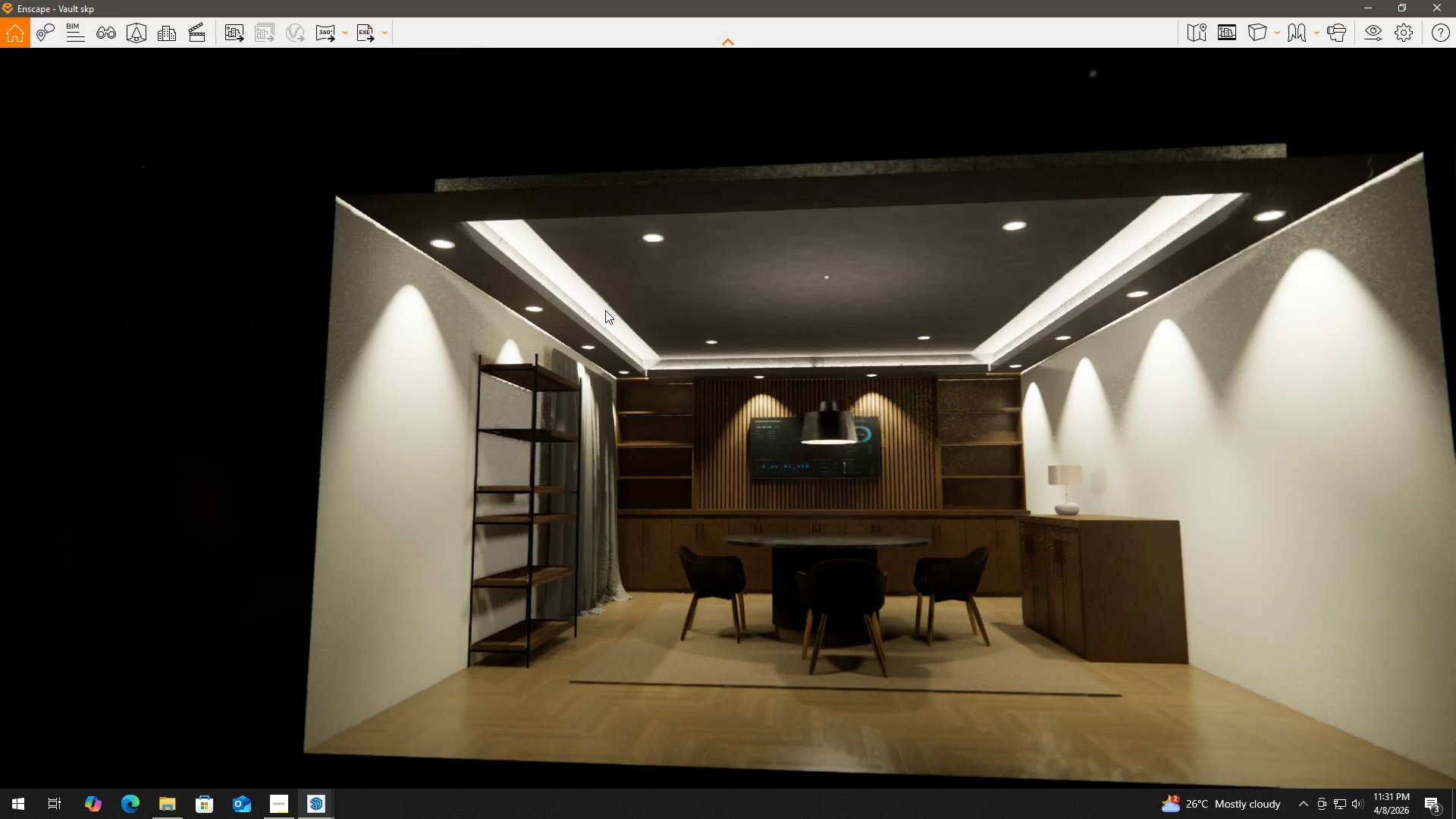 
scroll: coordinate [627, 324], scroll_direction: up, amount: 2.0
 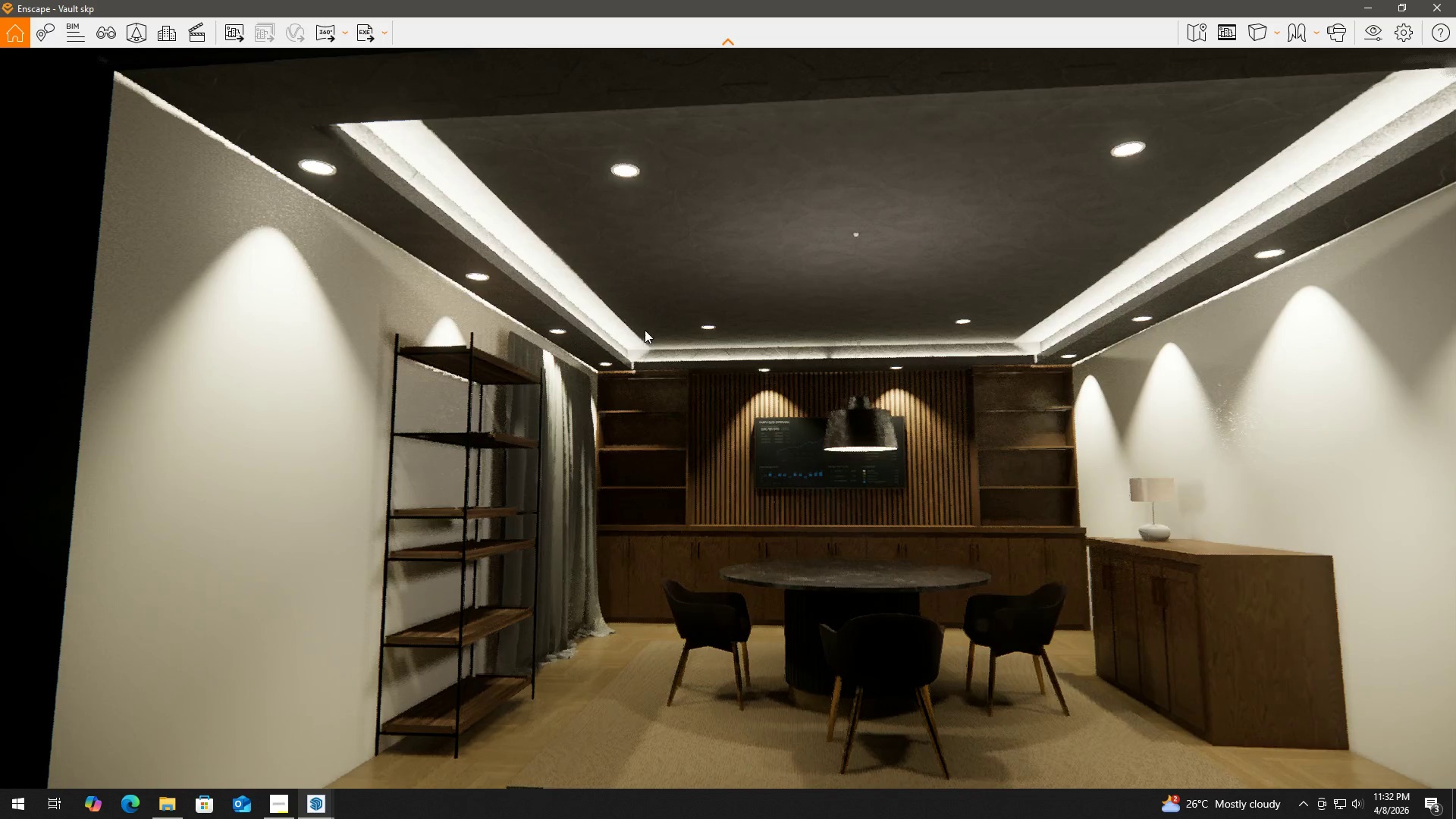 
left_click_drag(start_coordinate=[692, 347], to_coordinate=[695, 350])
 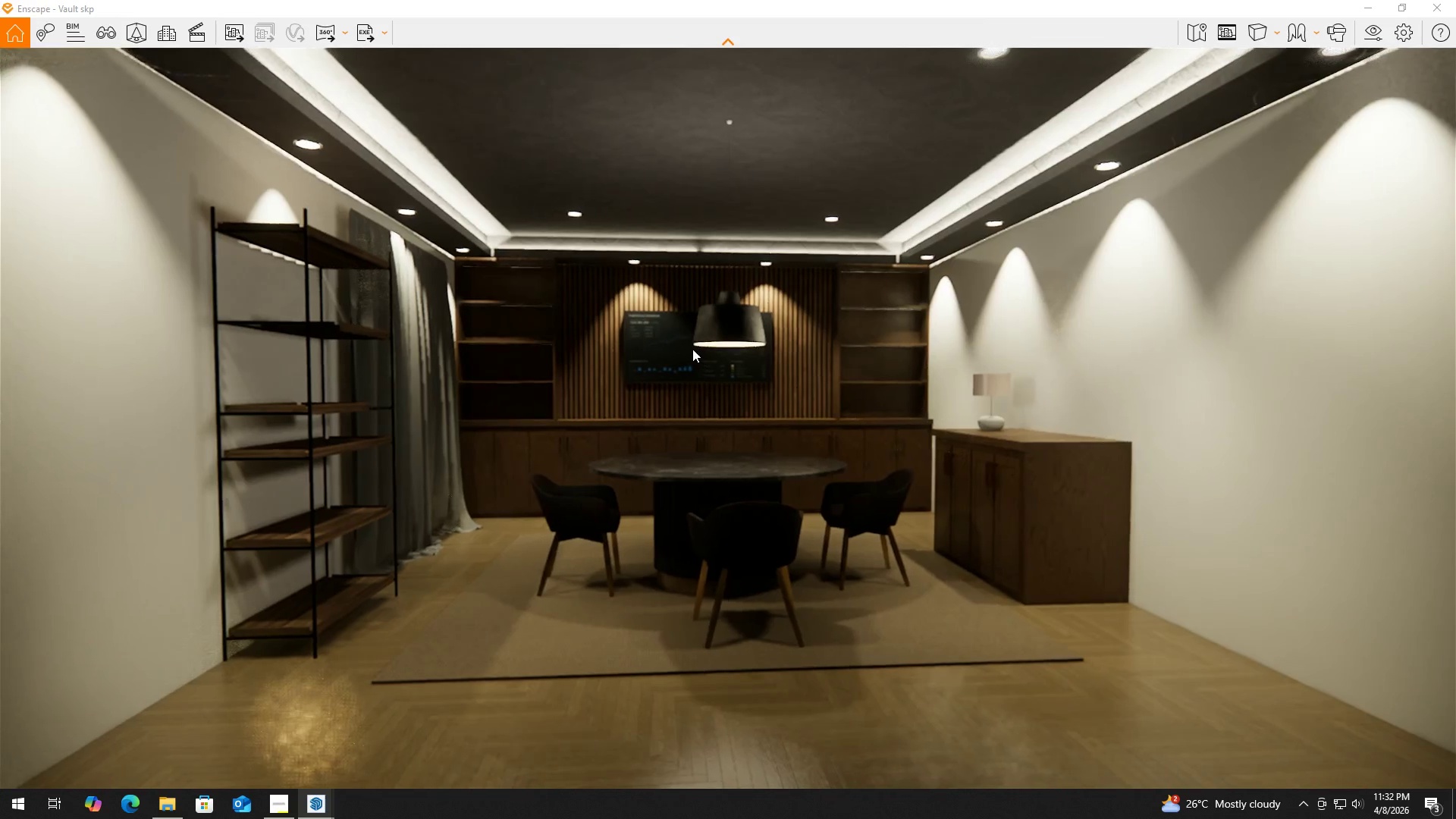 
key(W)
 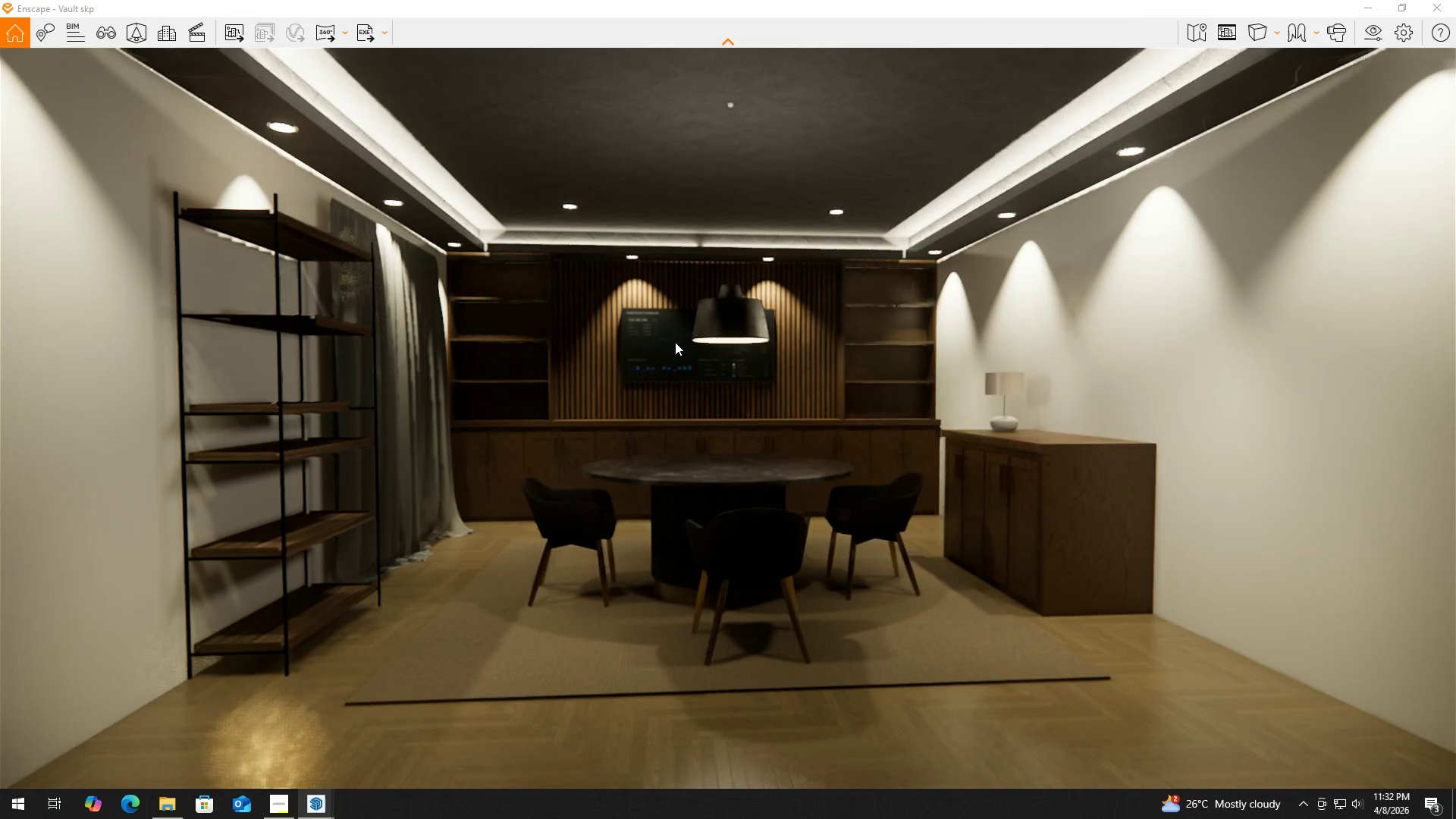 
hold_key(key=W, duration=1.33)
 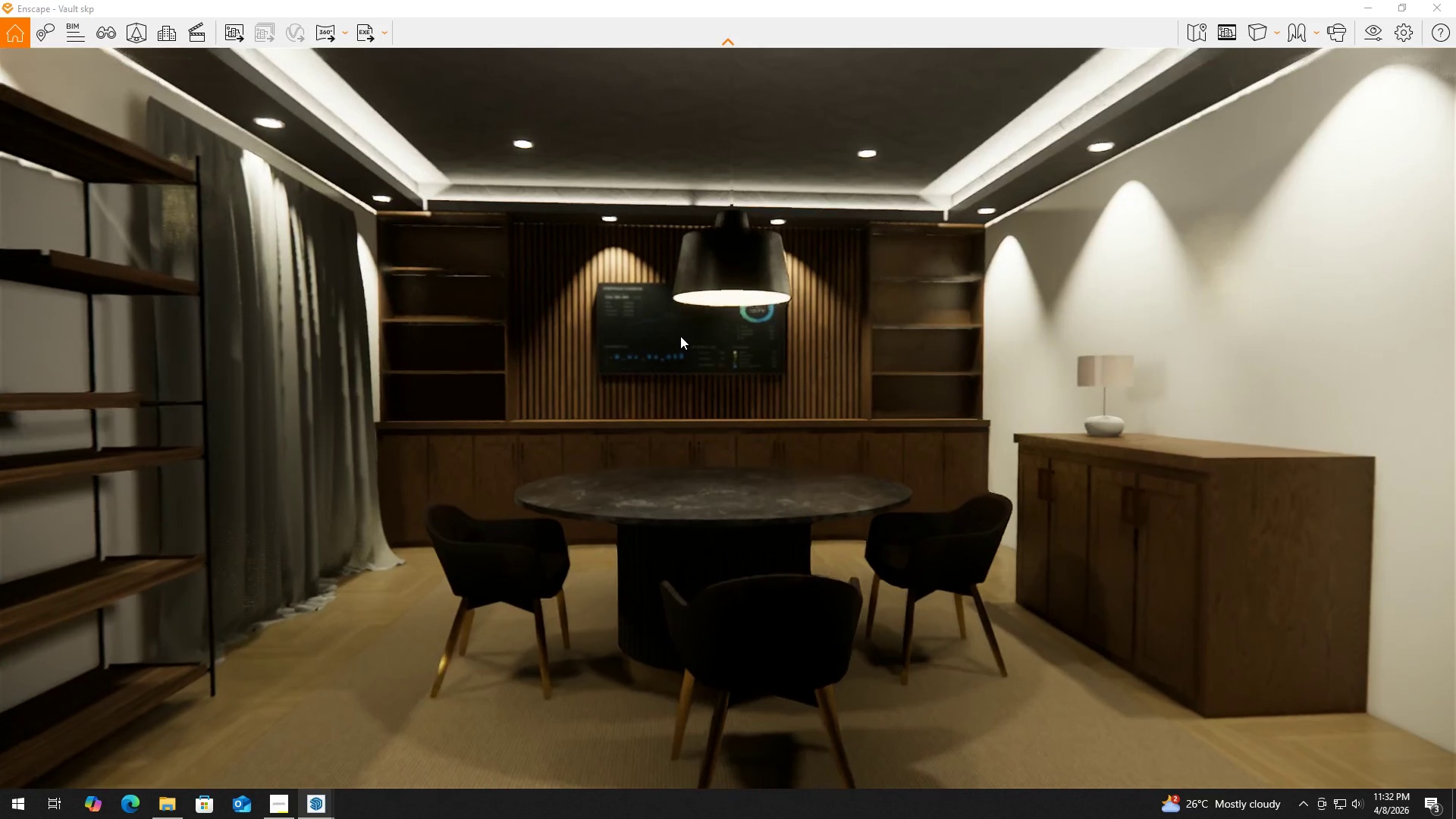 
hold_key(key=A, duration=0.31)
 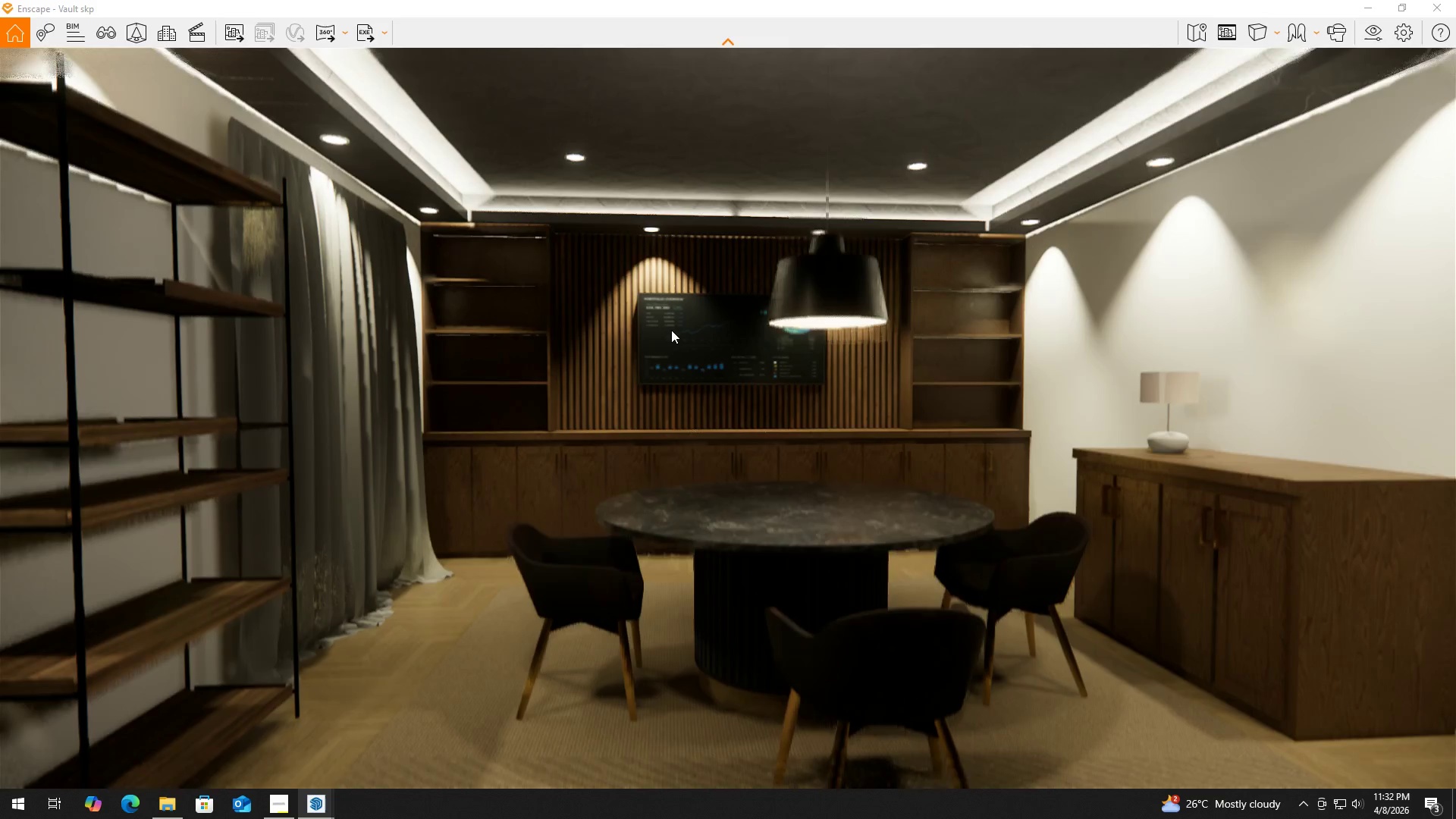 
type(eqeqq)
 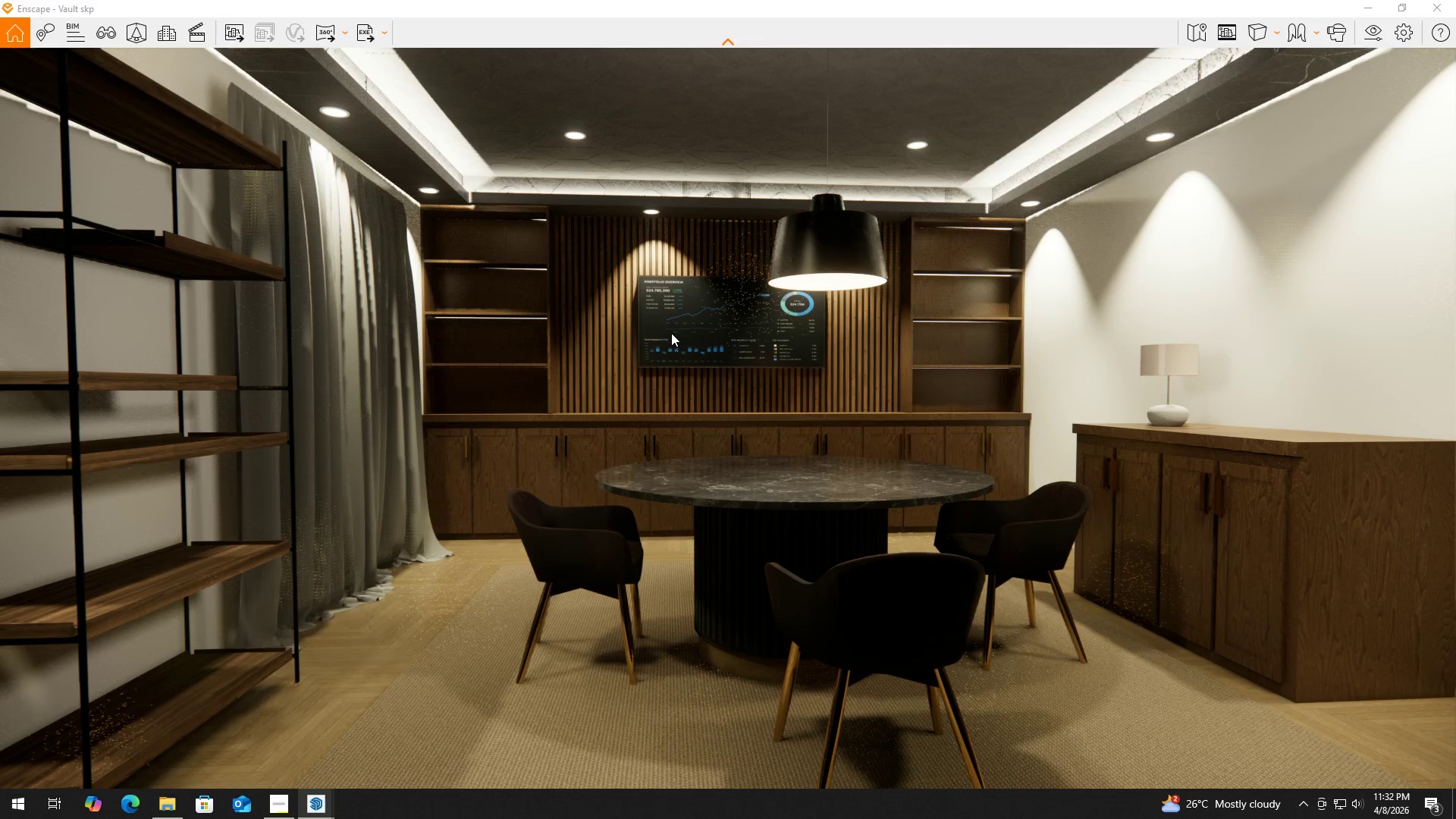 
wait(44.42)
 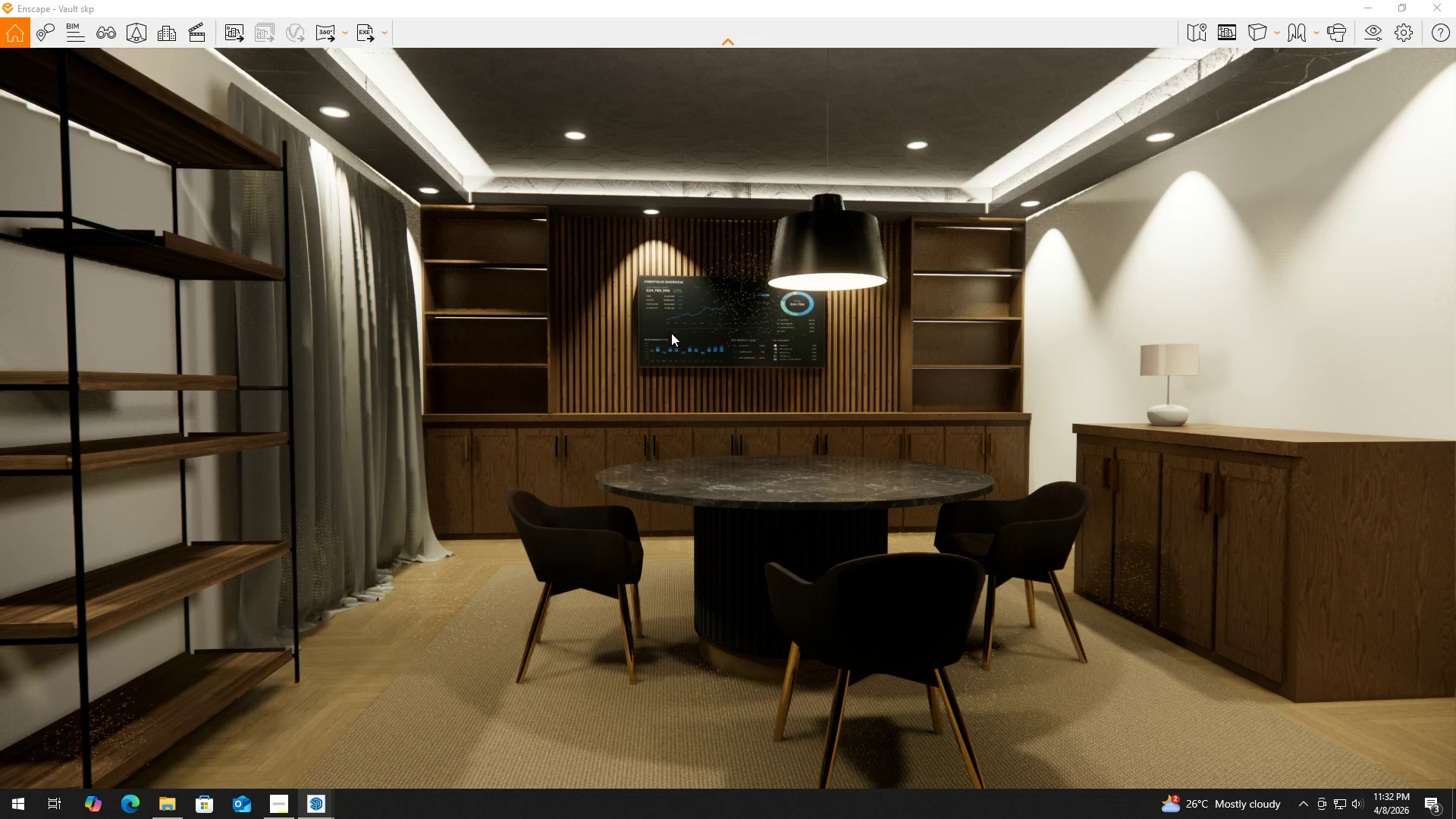 
scroll: coordinate [716, 321], scroll_direction: up, amount: 2.0
 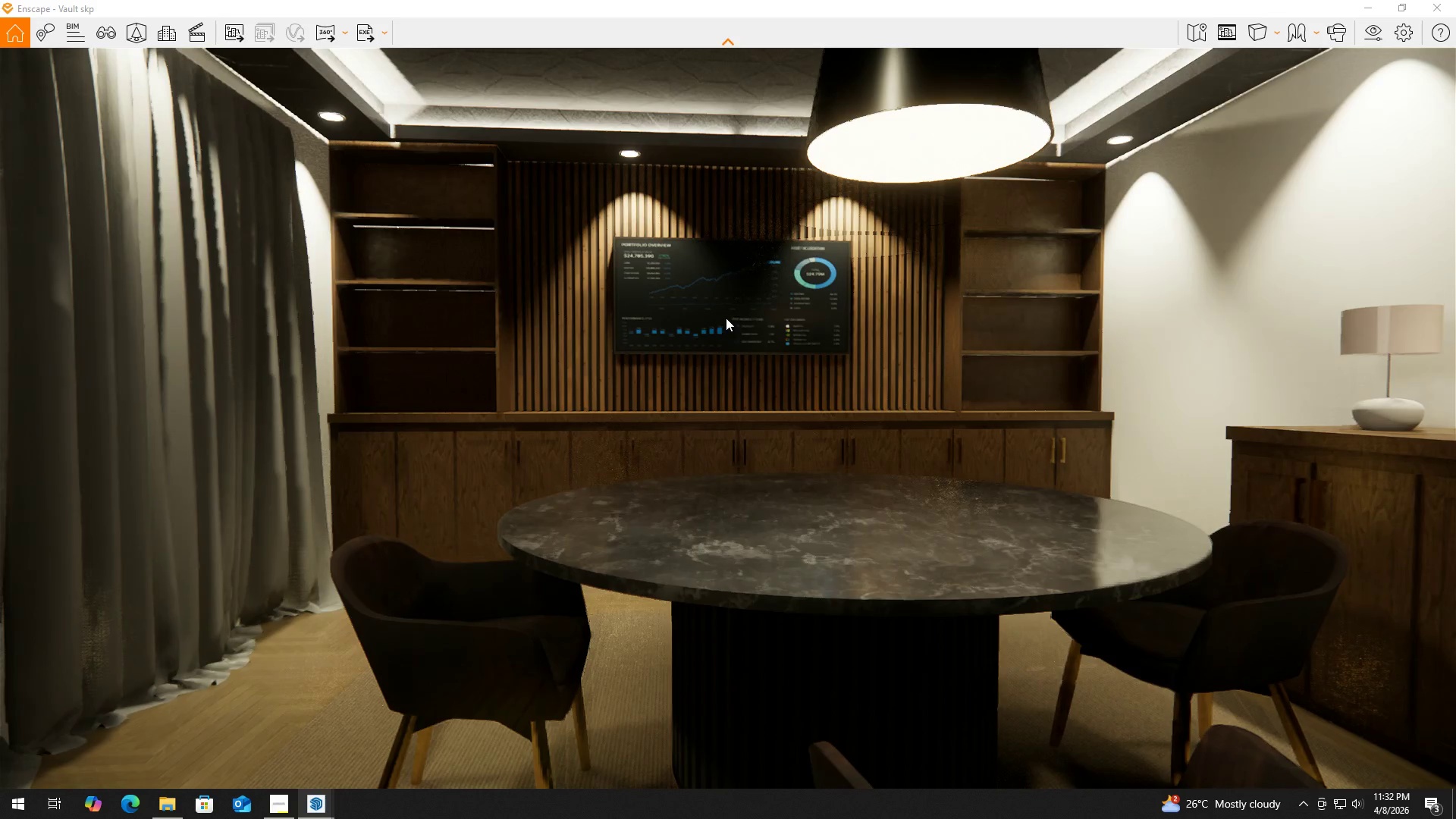 
scroll: coordinate [726, 318], scroll_direction: down, amount: 1.0
 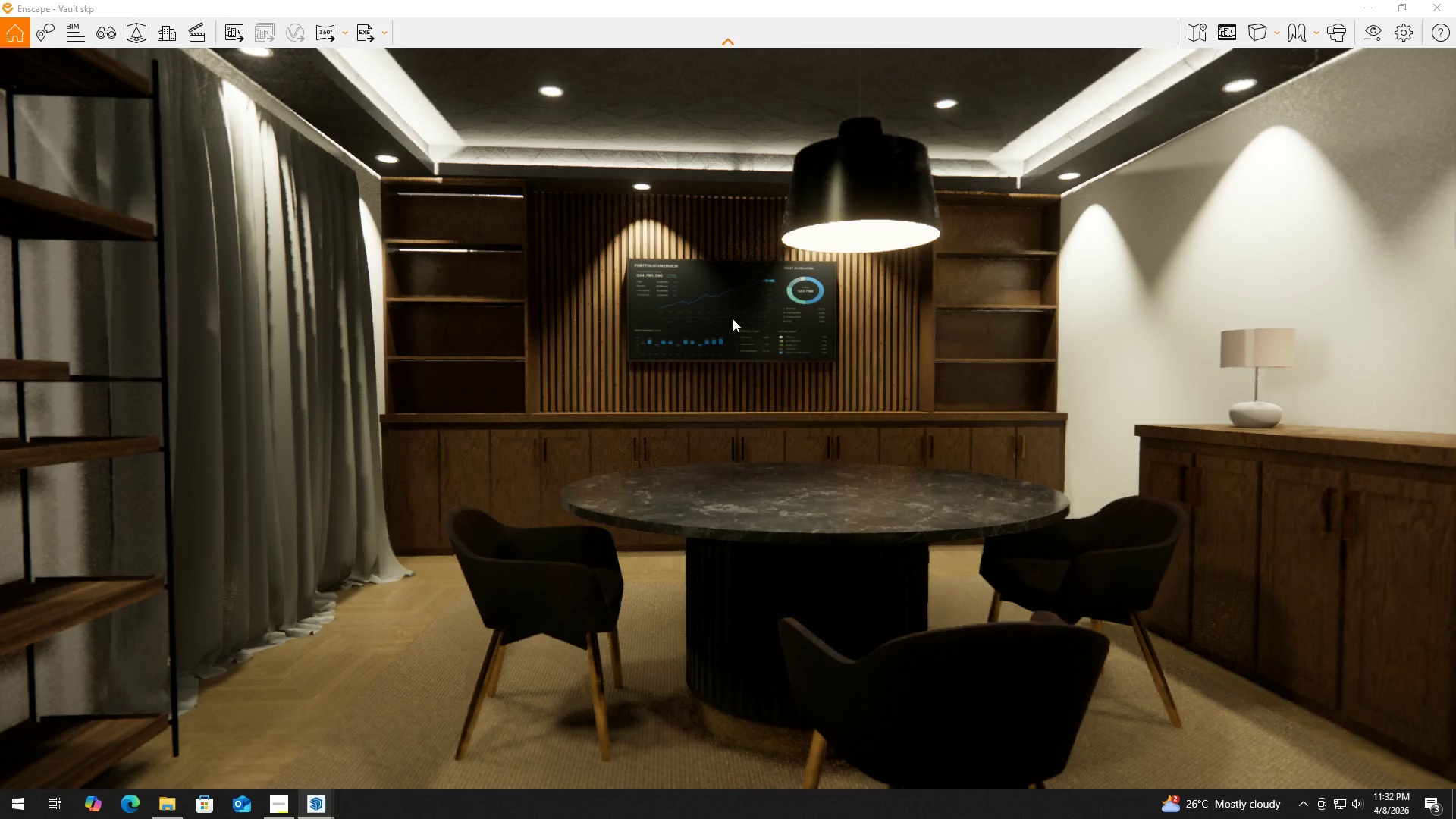 
hold_key(key=D, duration=0.61)
 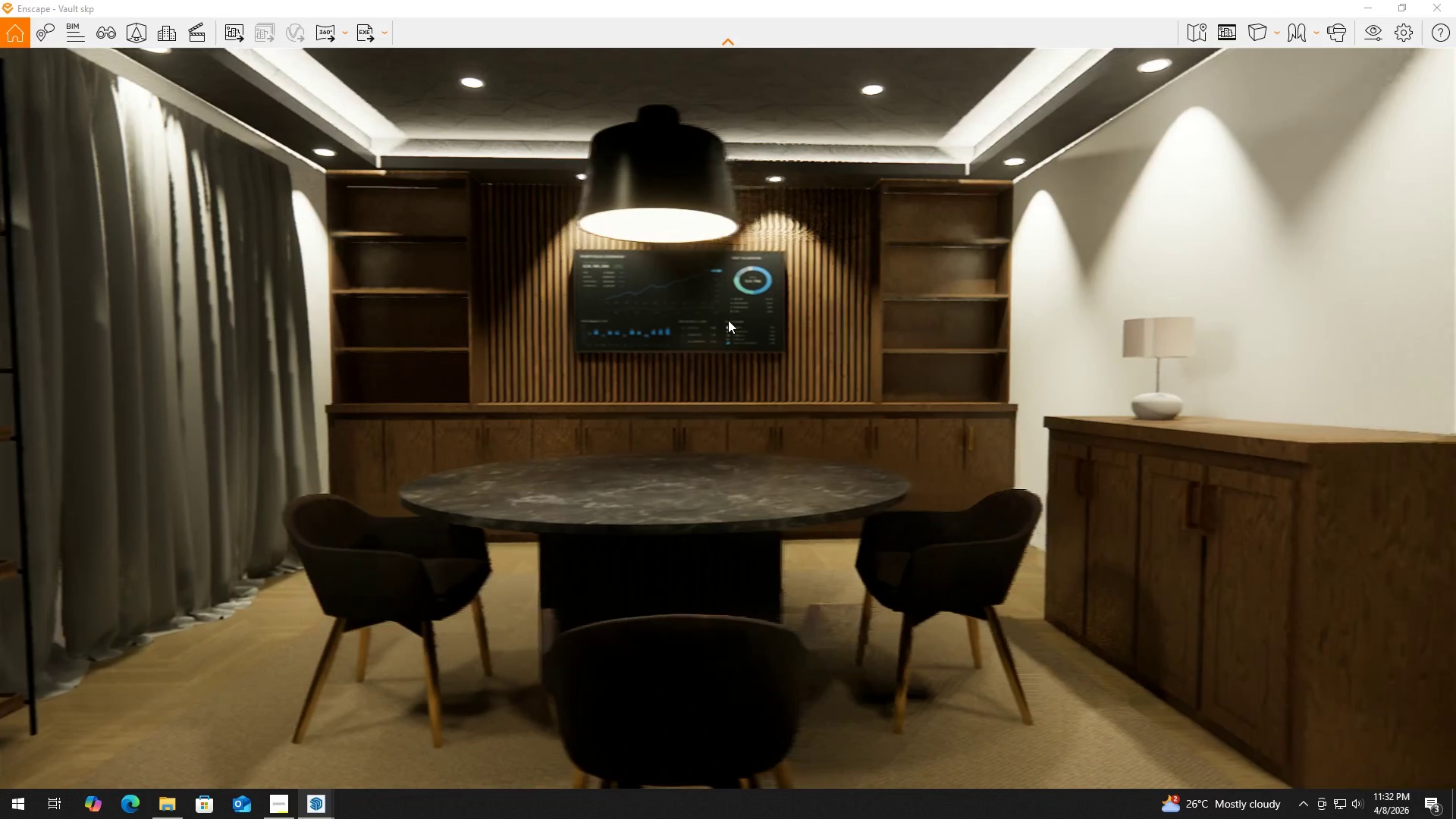 
type(adaeqeqeqeqqqee)
 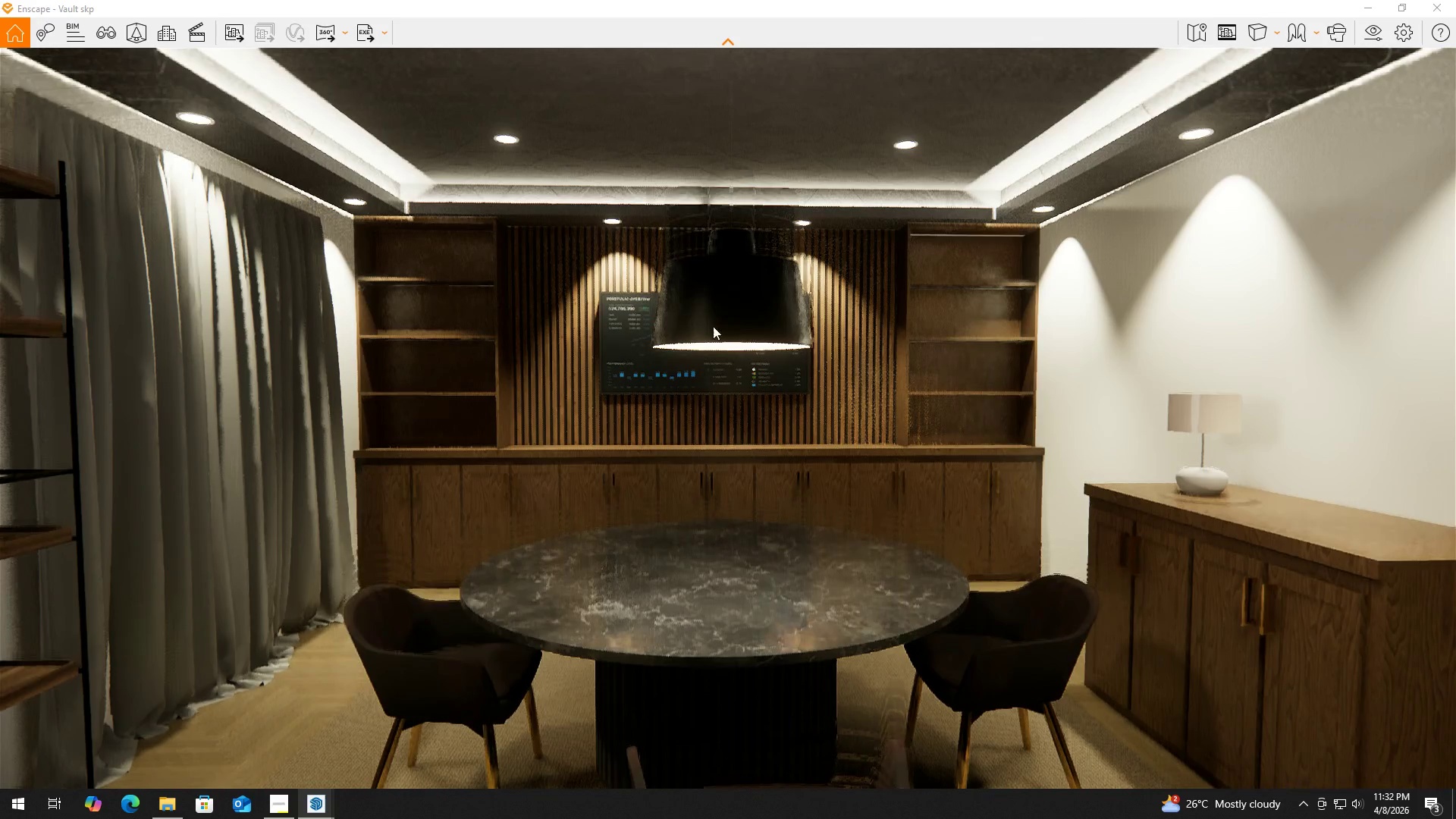 
hold_key(key=W, duration=0.31)
 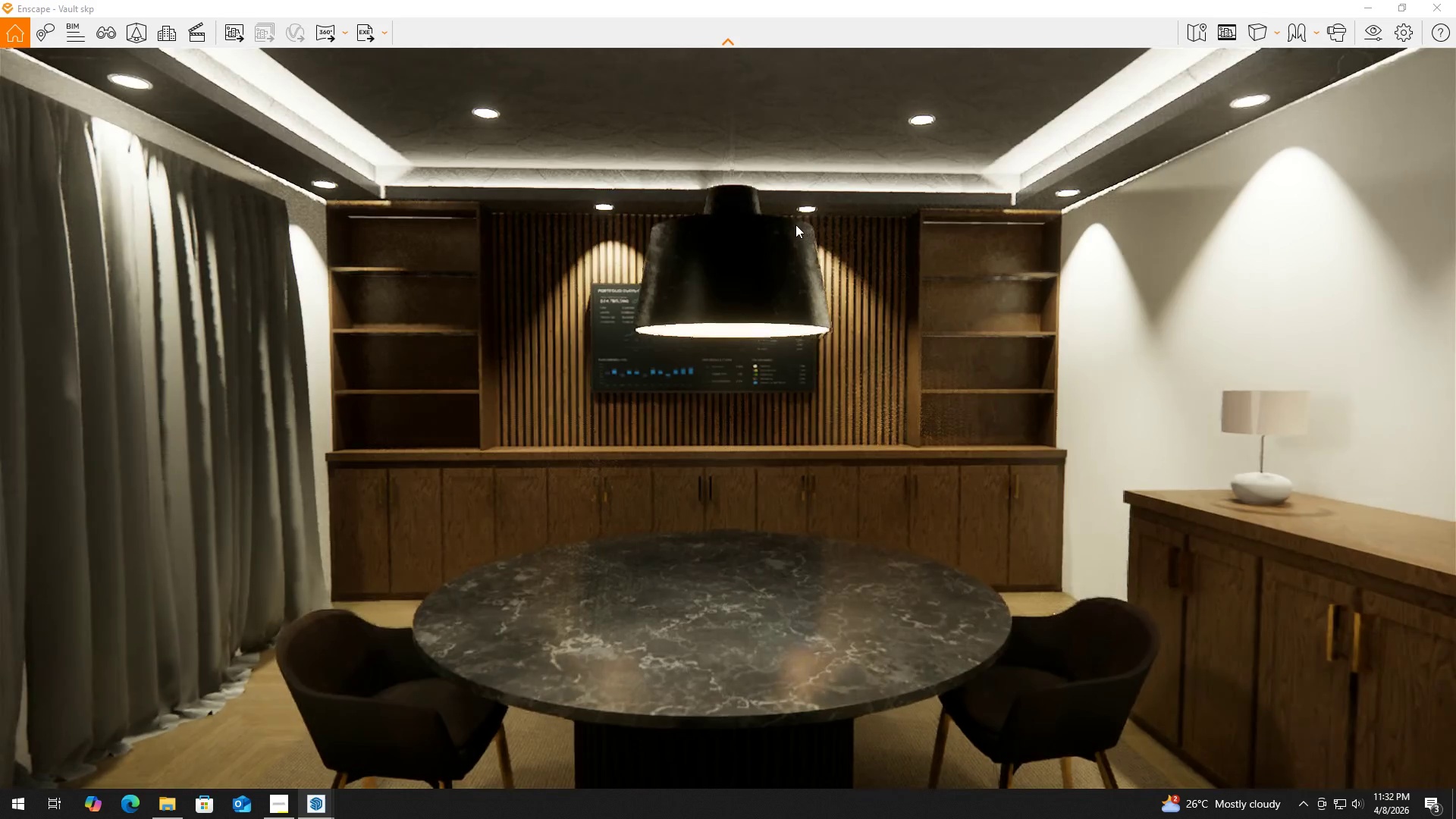 
left_click_drag(start_coordinate=[794, 223], to_coordinate=[799, 226])
 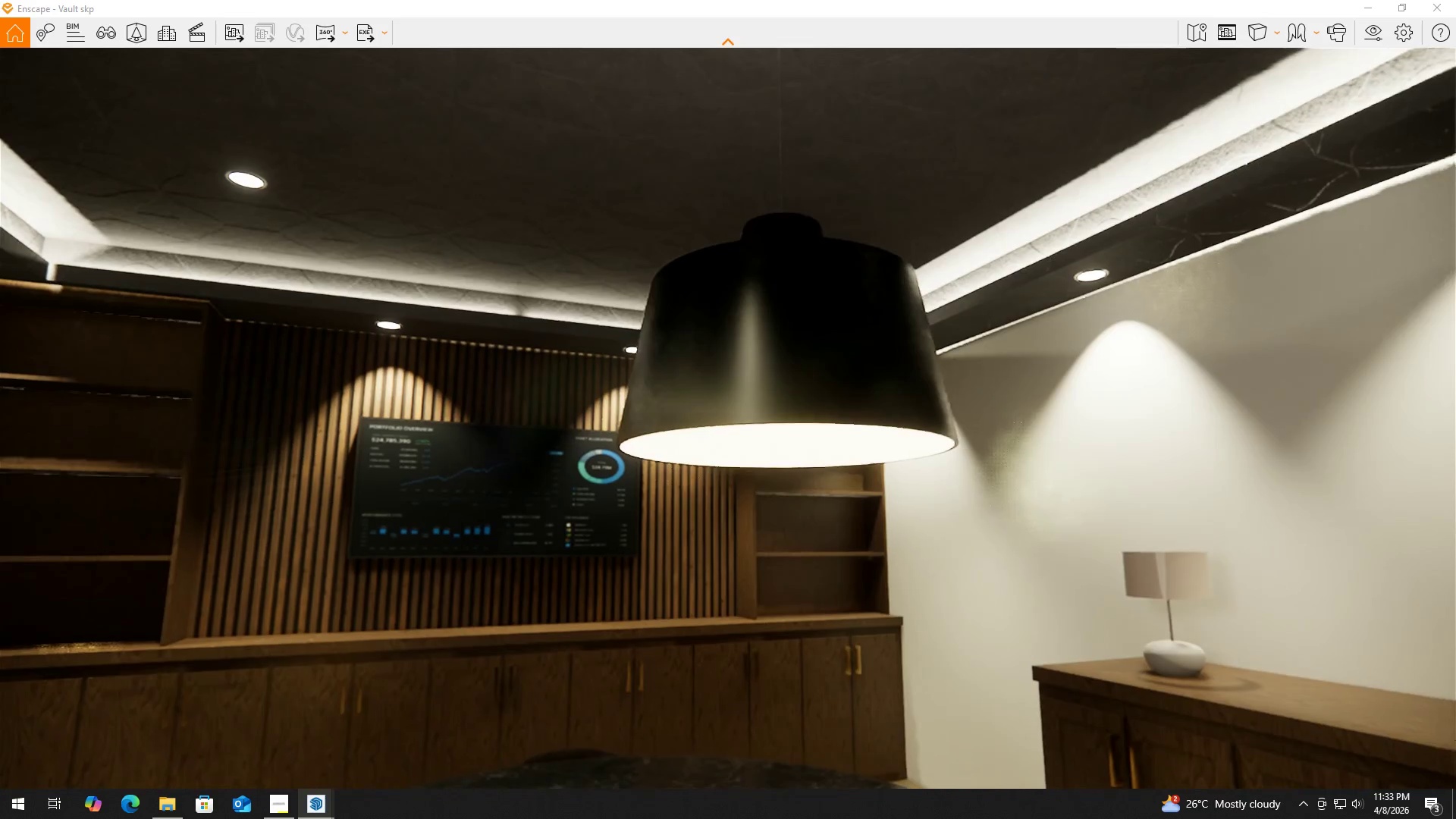 
hold_key(key=A, duration=0.48)
 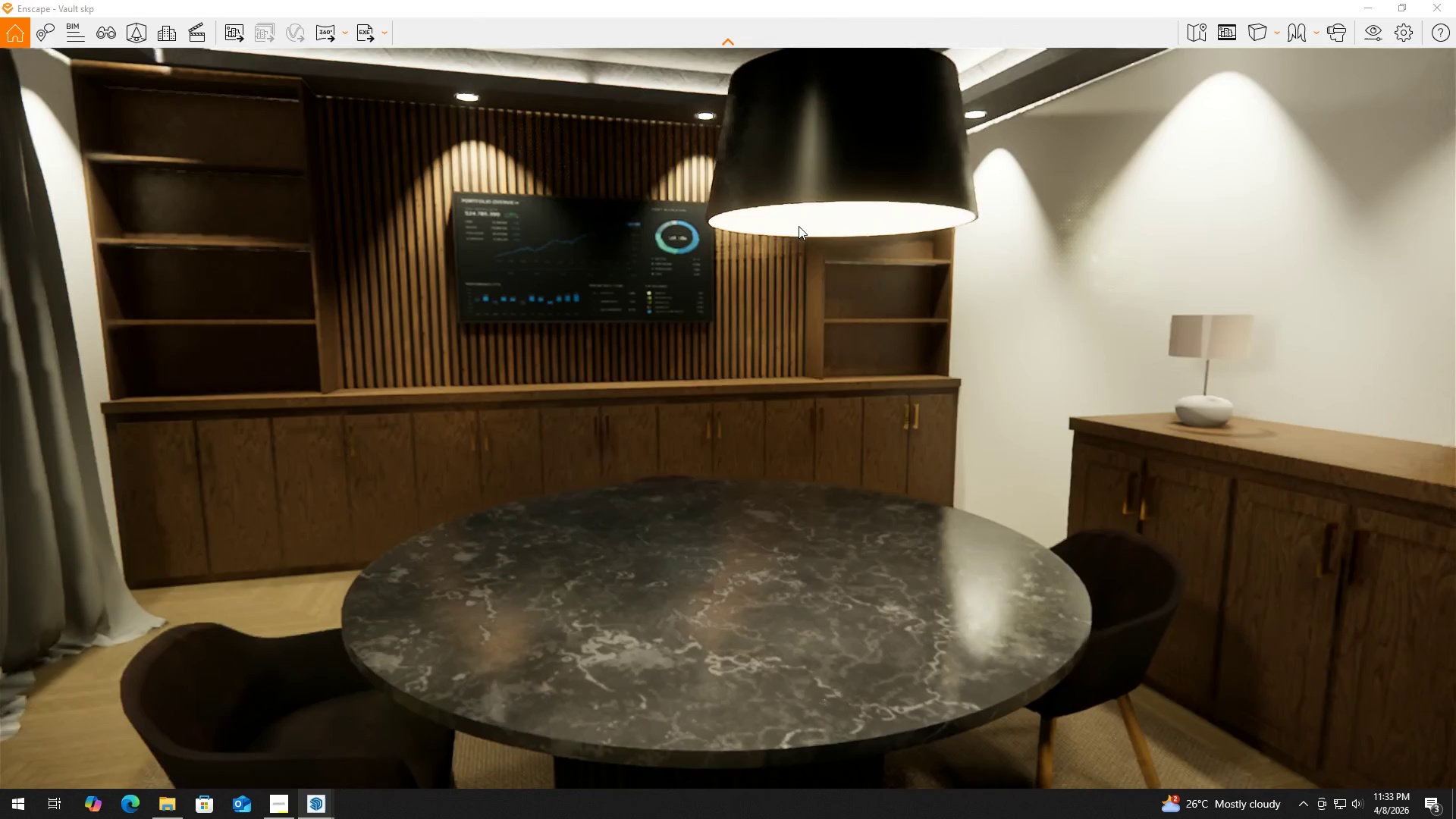 
hold_key(key=W, duration=0.41)
 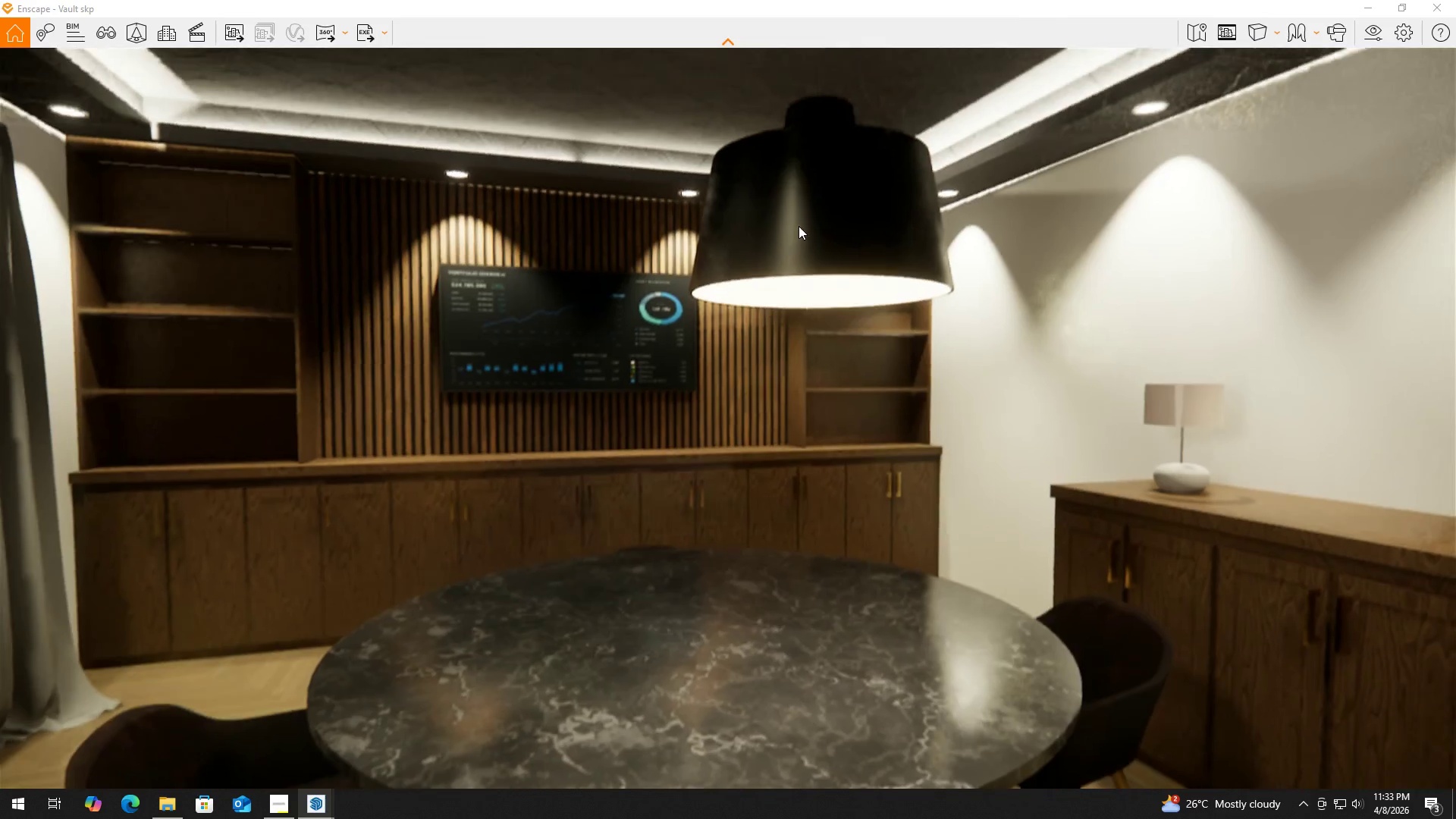 
key(W)
 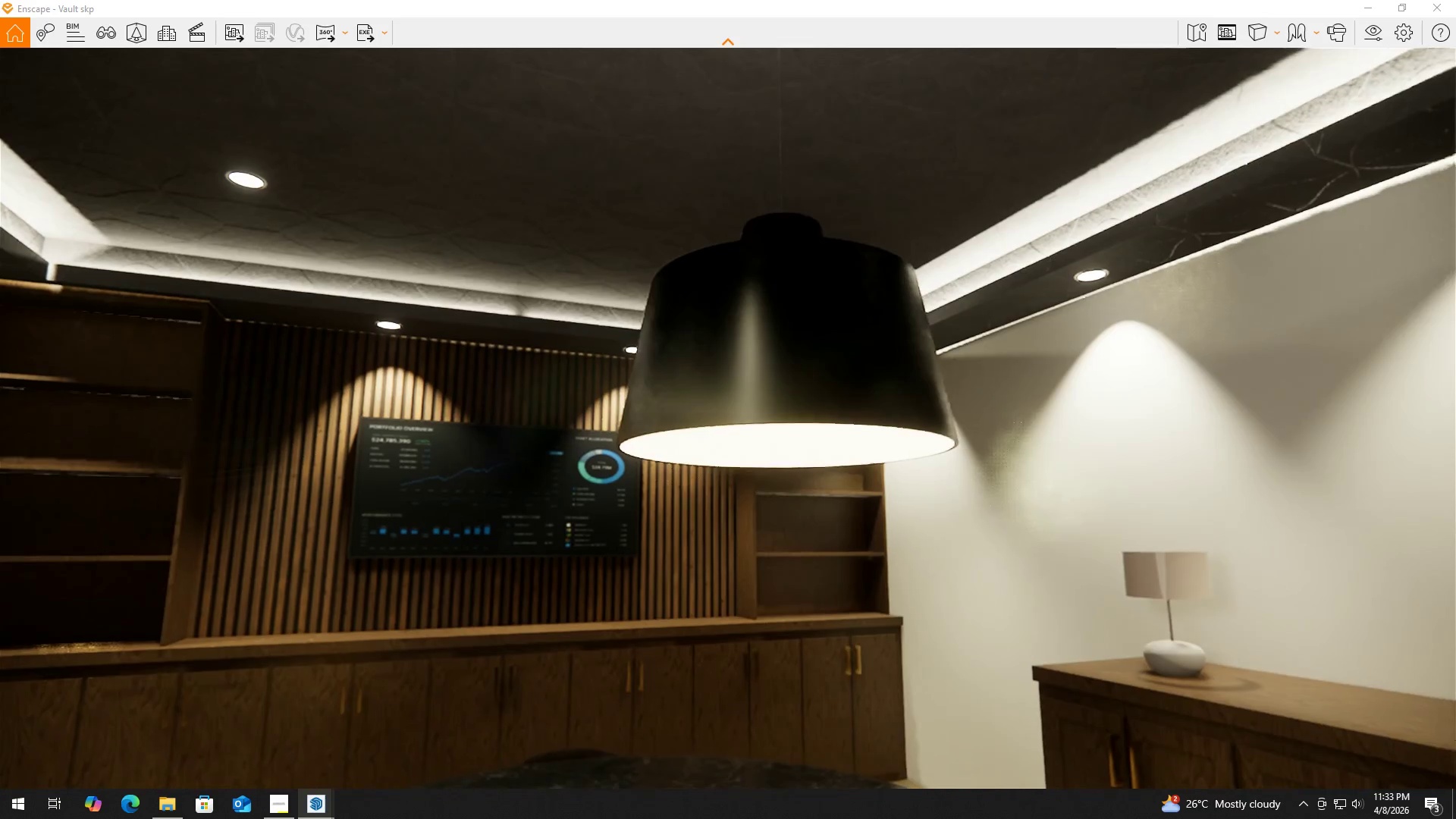 
hold_key(key=W, duration=0.42)
 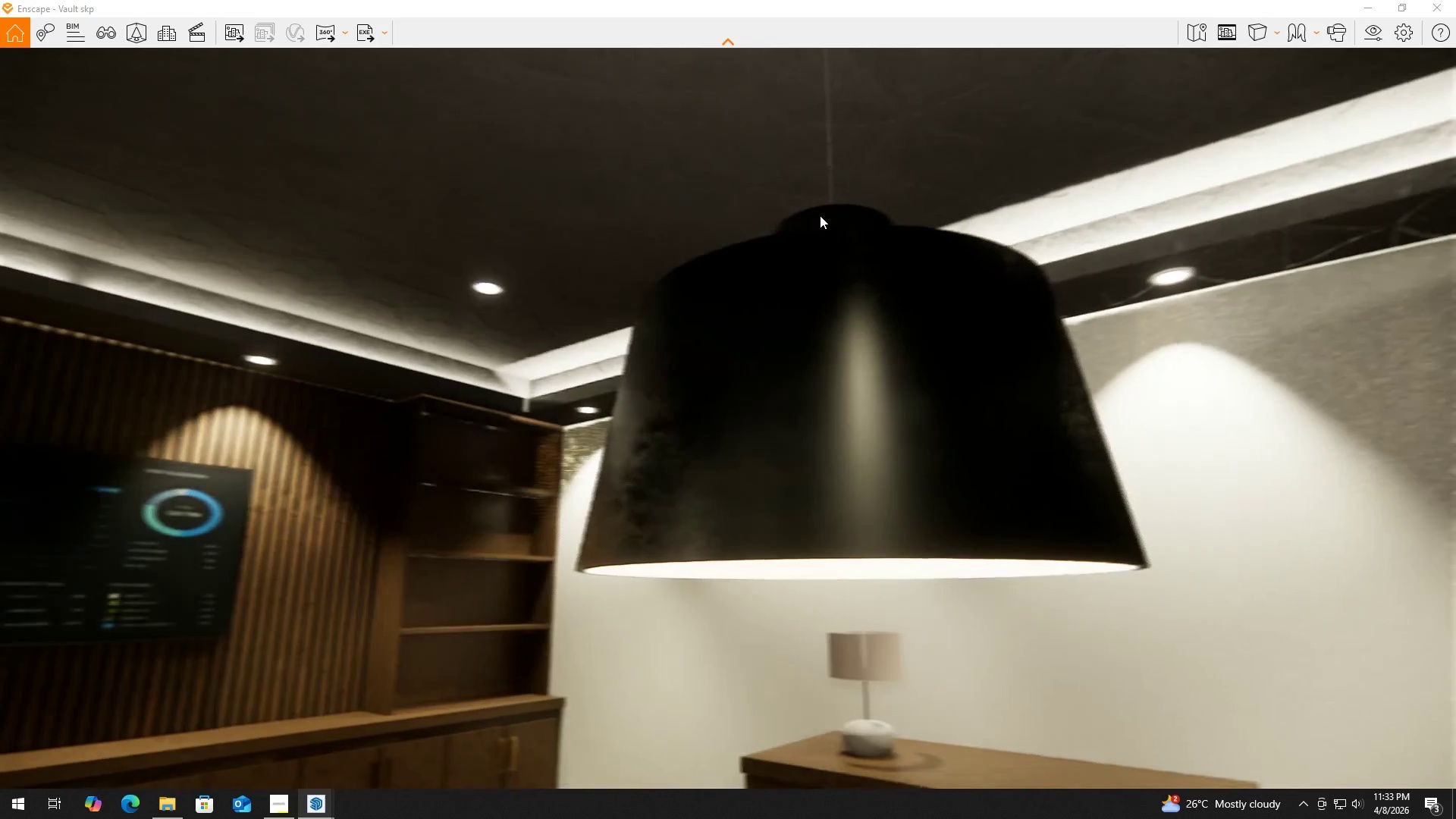 
key(A)
 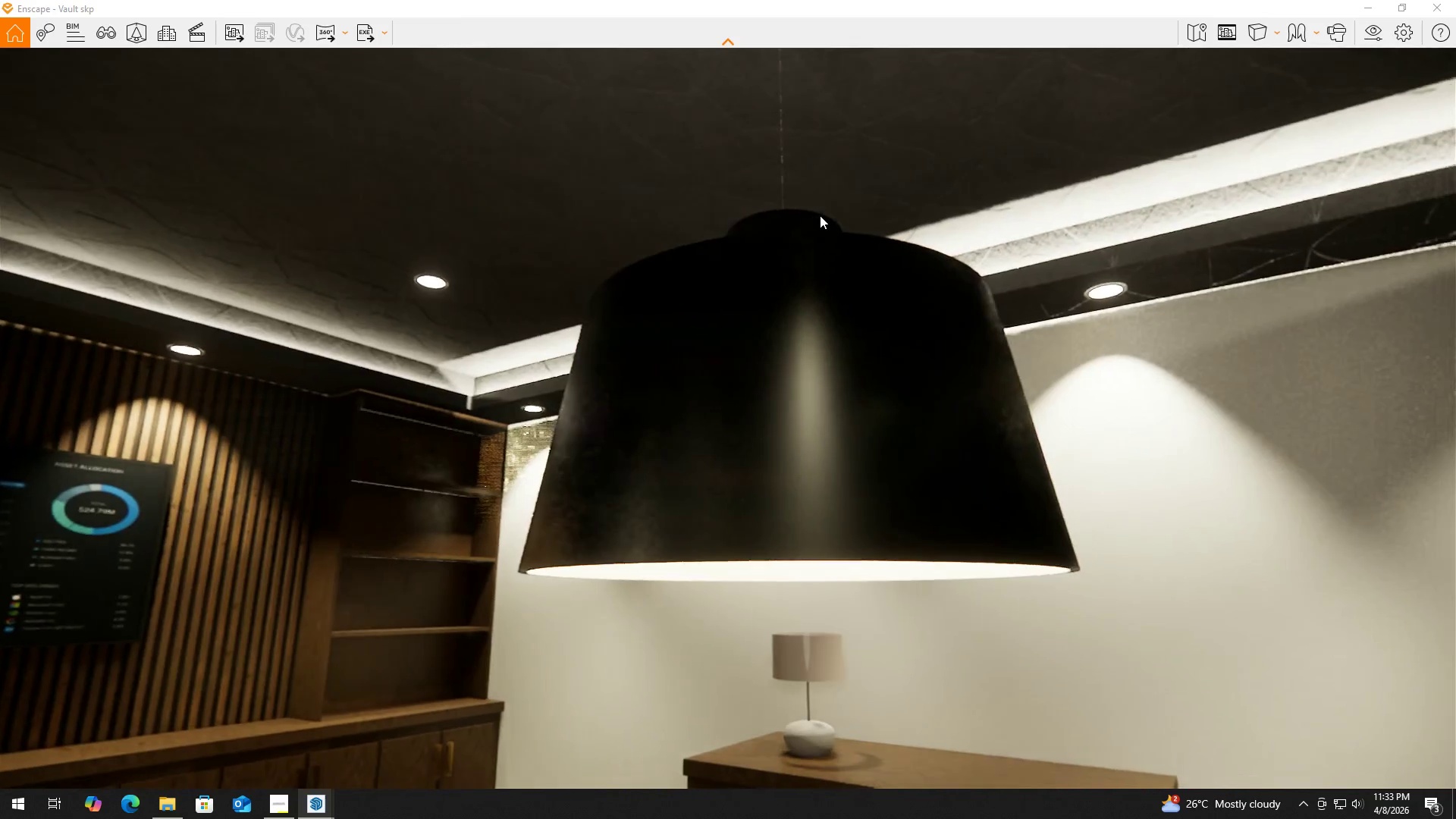 
key(Alt+Tab)
 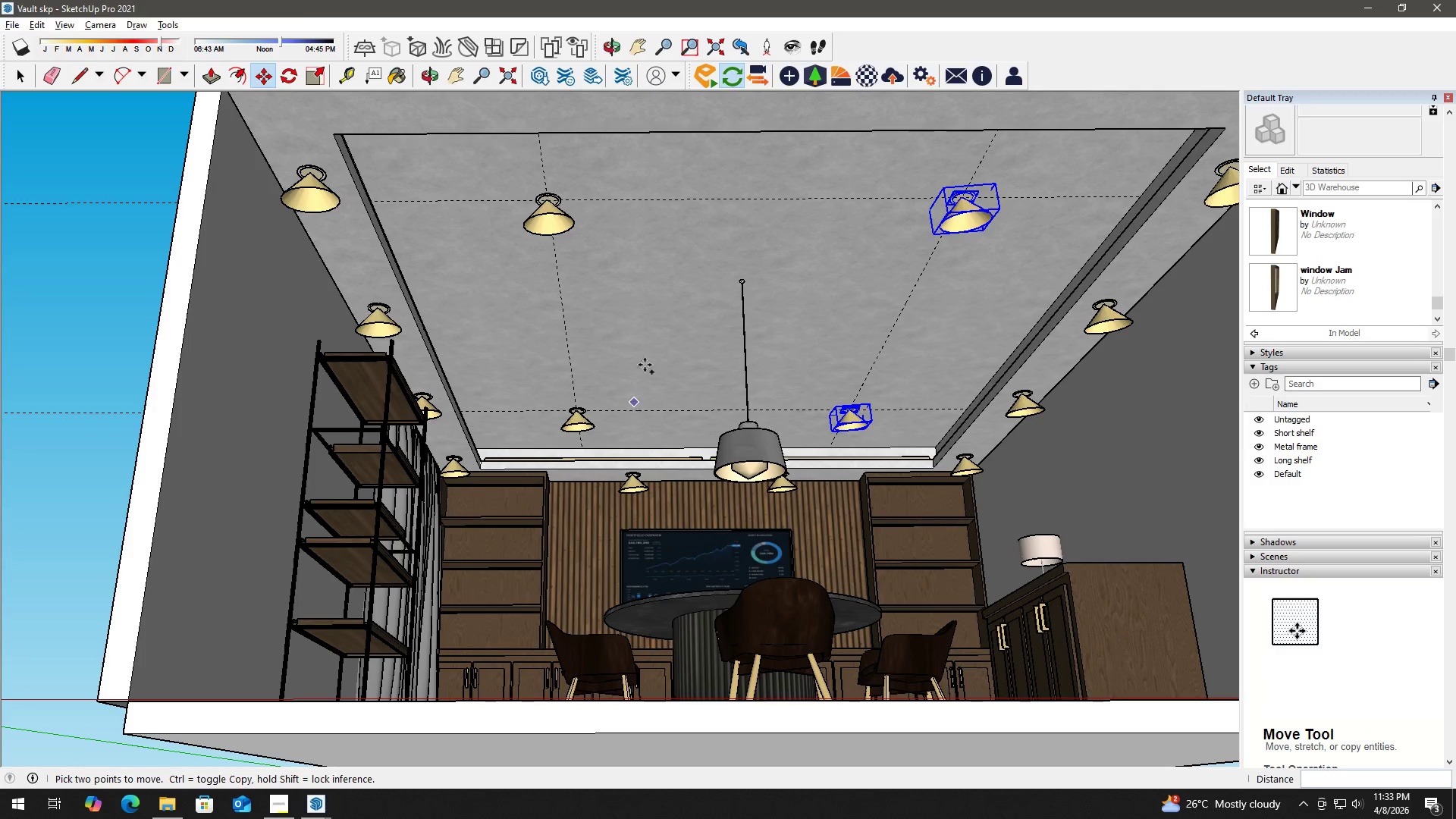 
scroll: coordinate [742, 359], scroll_direction: up, amount: 9.0
 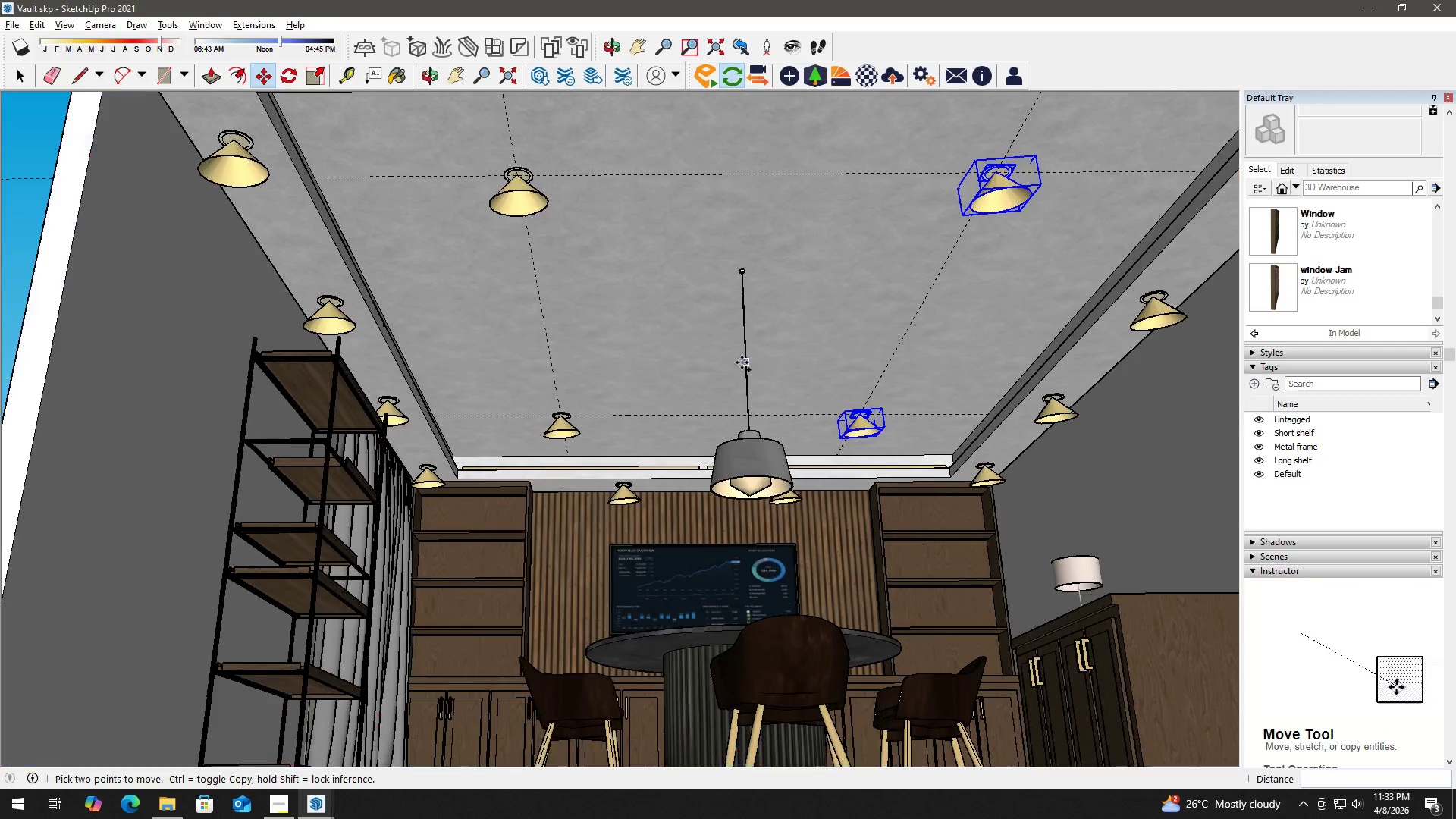 
key(Space)
 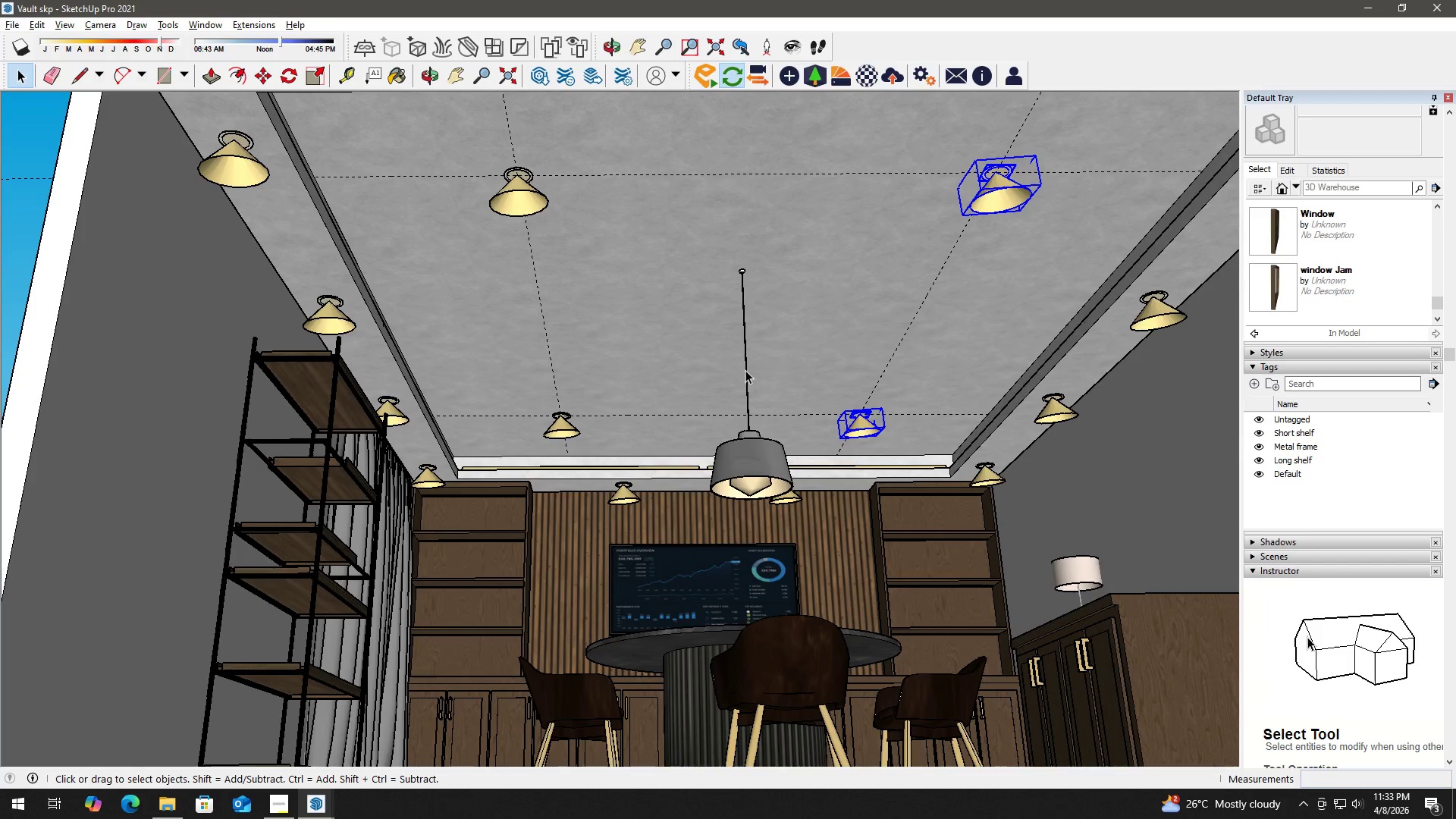 
double_click([747, 369])
 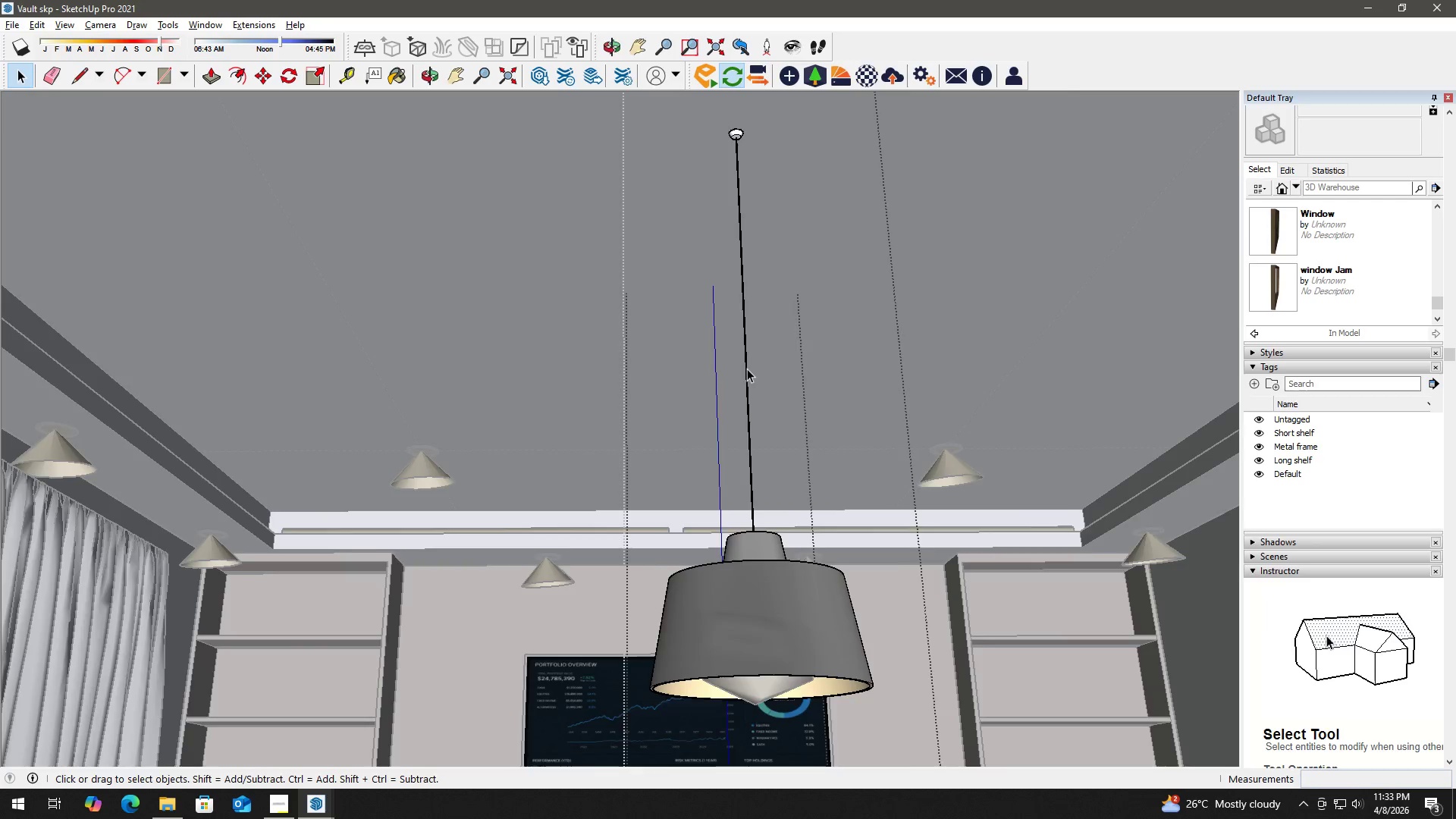 
scroll: coordinate [747, 369], scroll_direction: up, amount: 9.0
 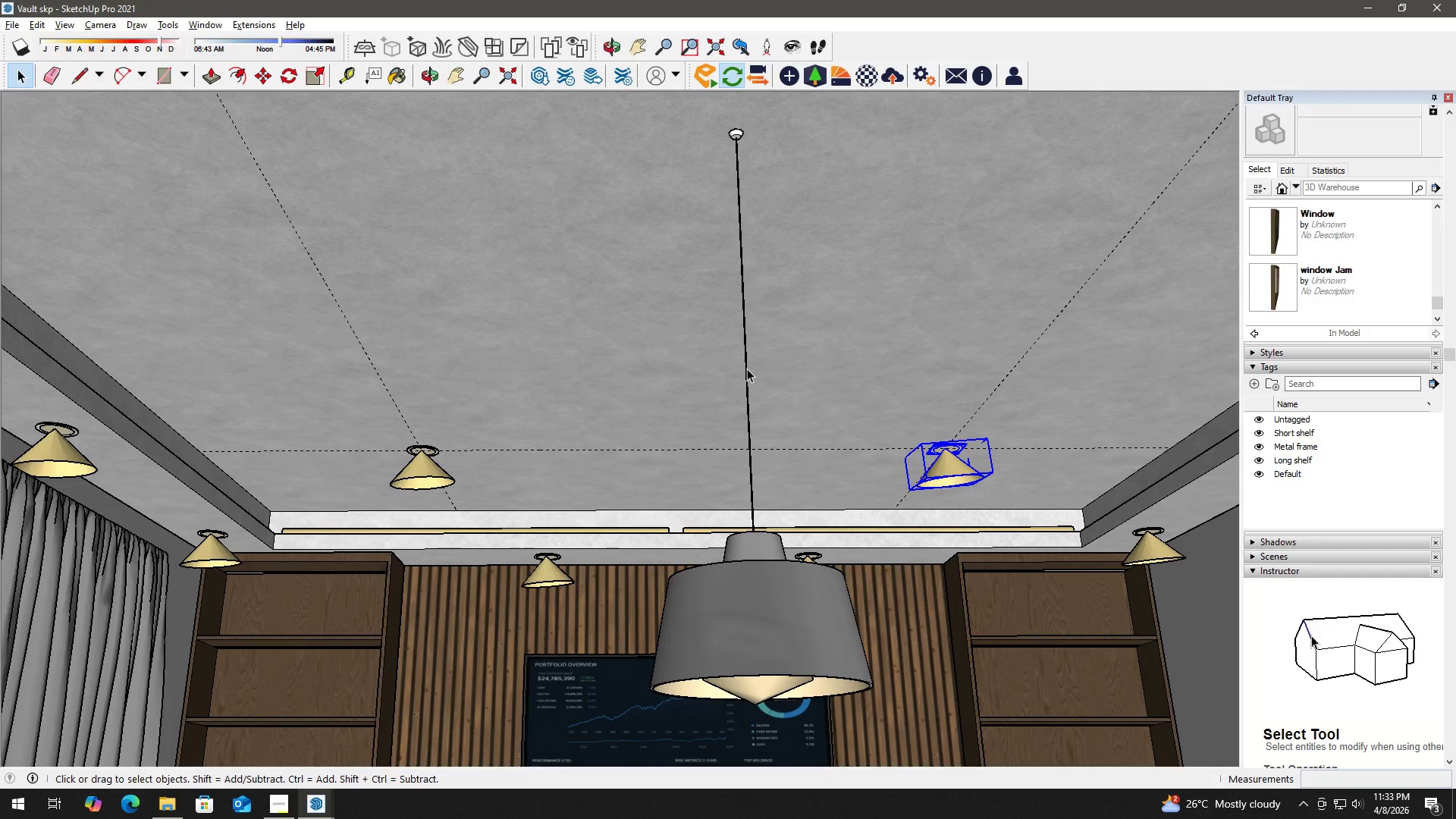 
double_click([745, 371])
 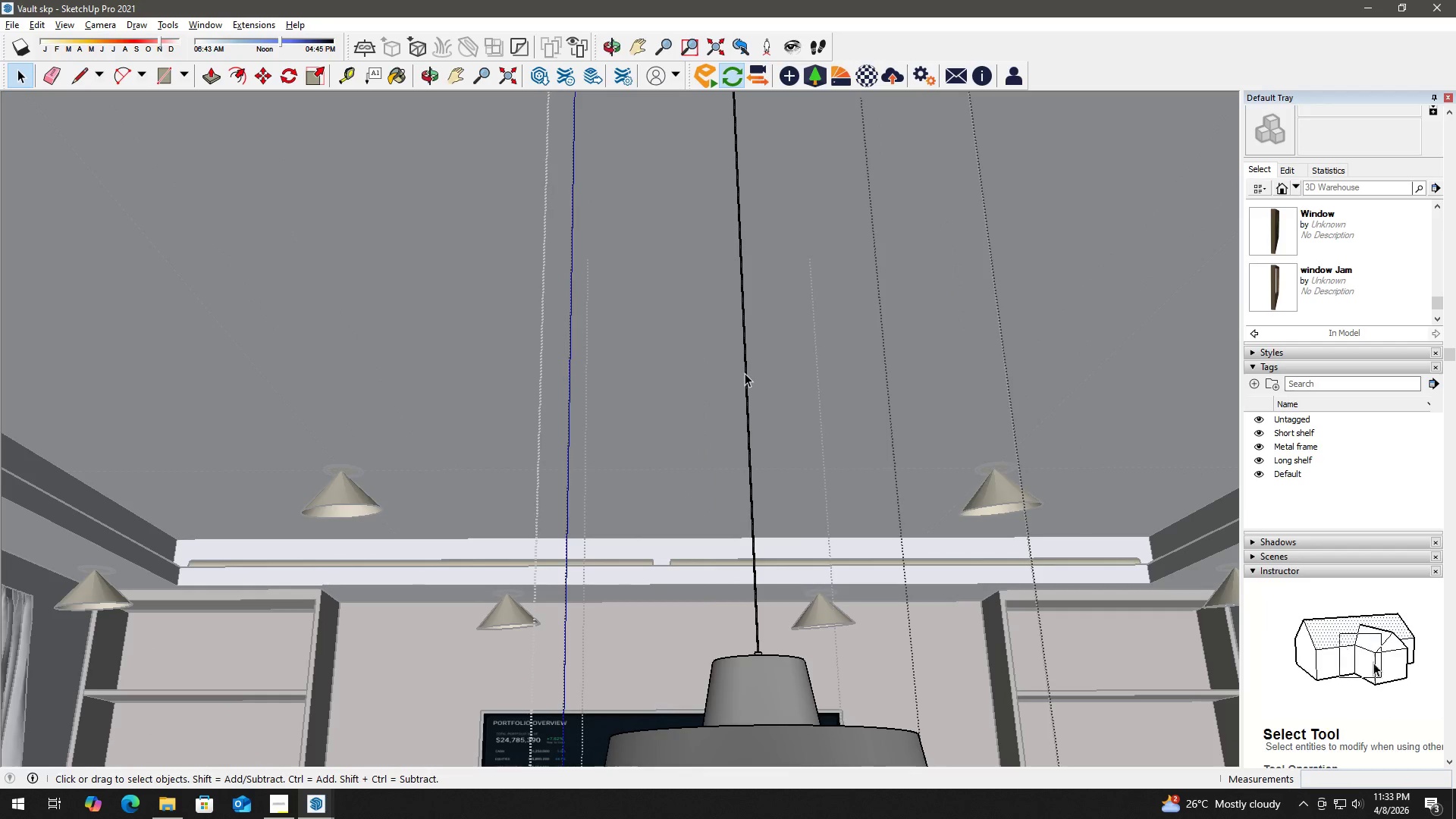 
scroll: coordinate [745, 371], scroll_direction: up, amount: 5.0
 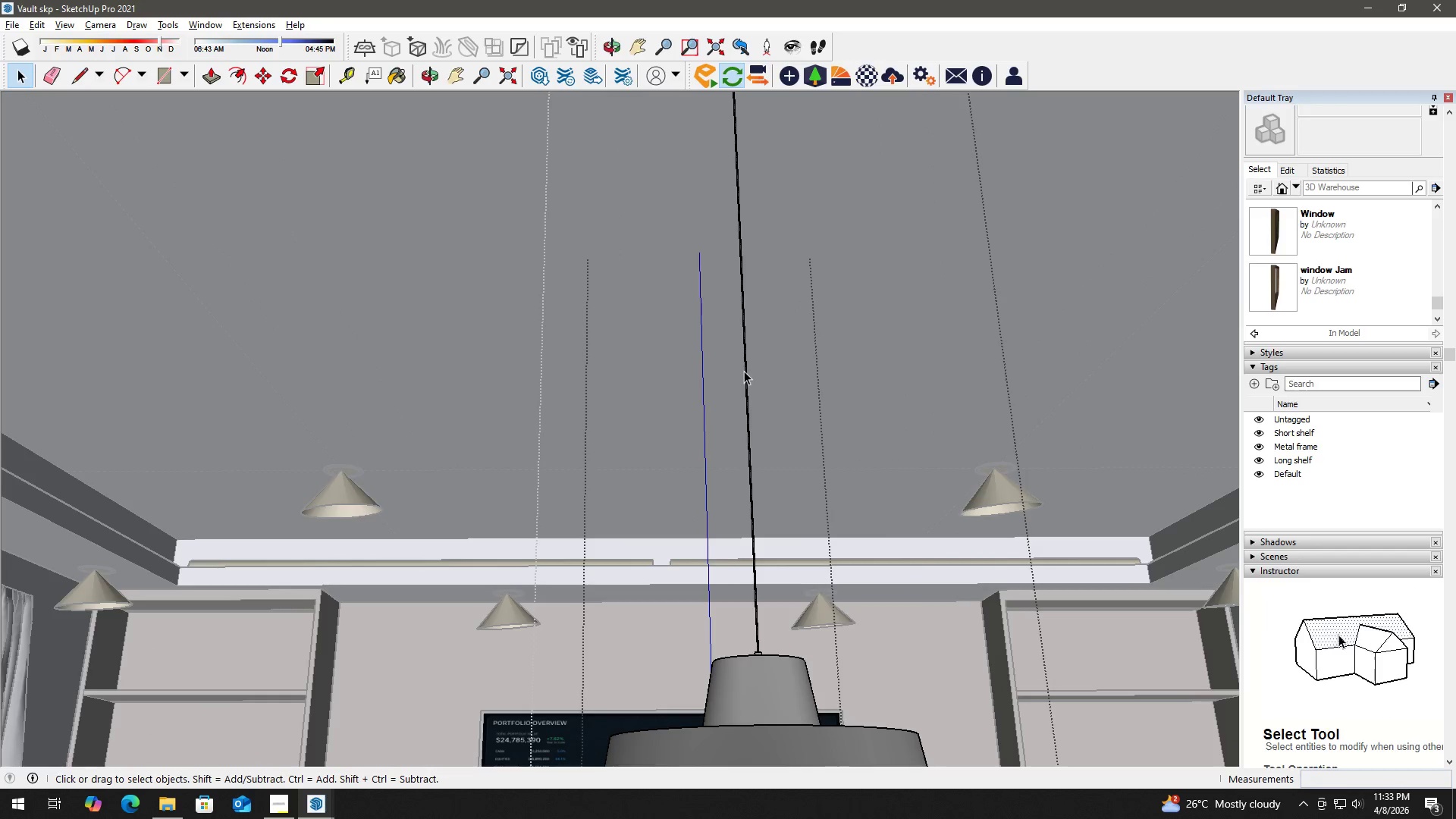 
left_click([745, 373])
 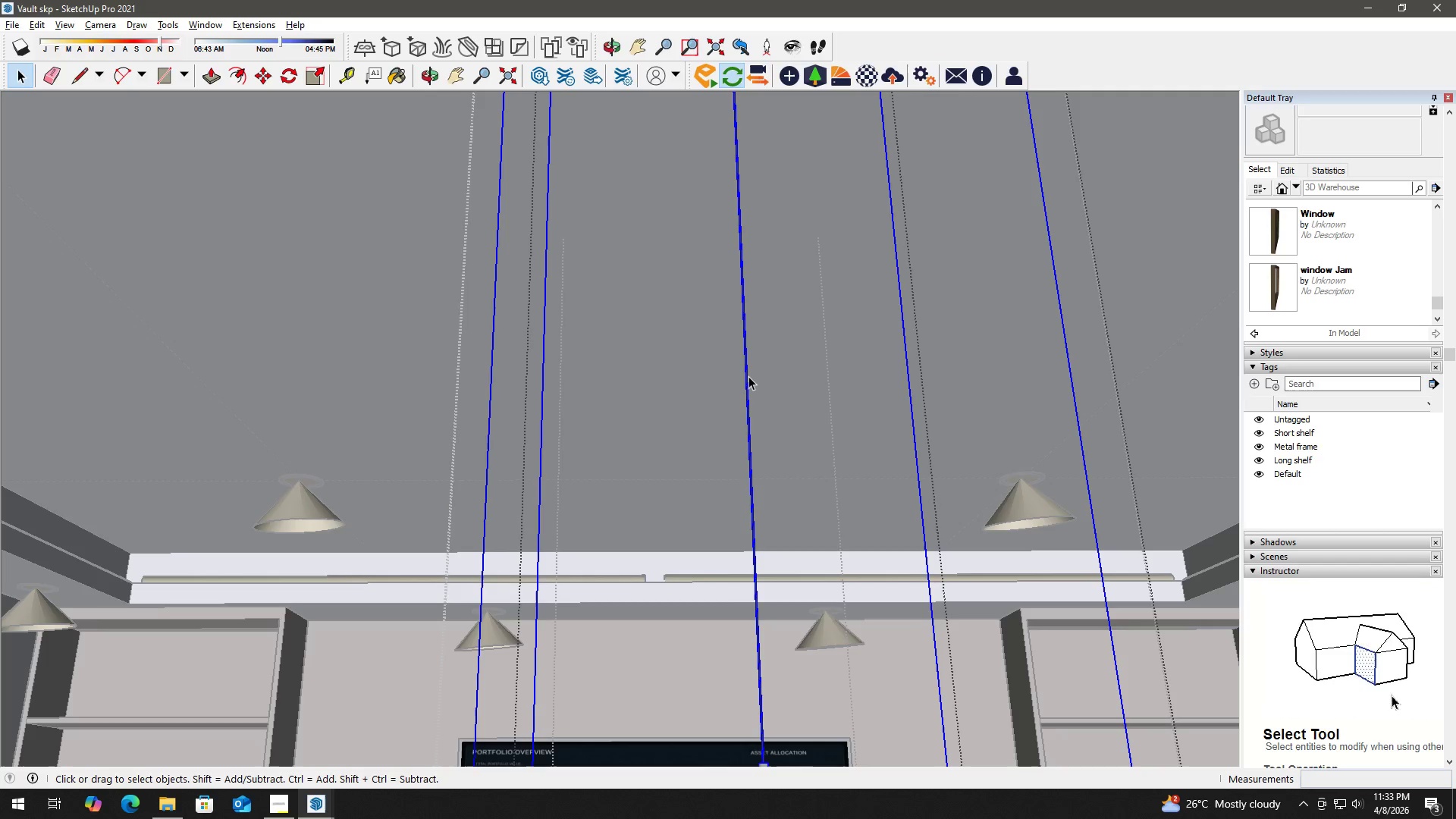 
scroll: coordinate [745, 373], scroll_direction: up, amount: 3.0
 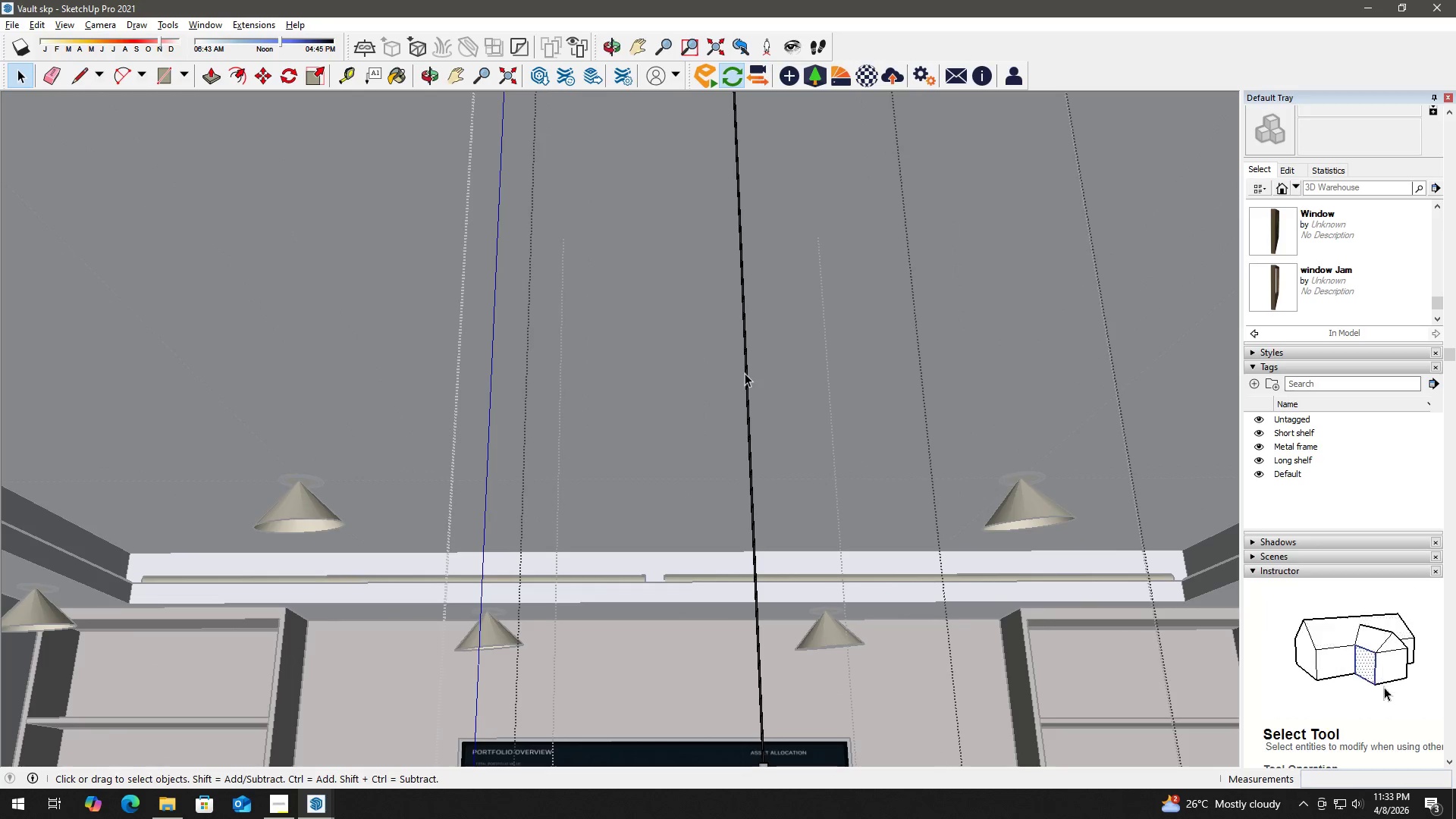 
double_click([748, 376])
 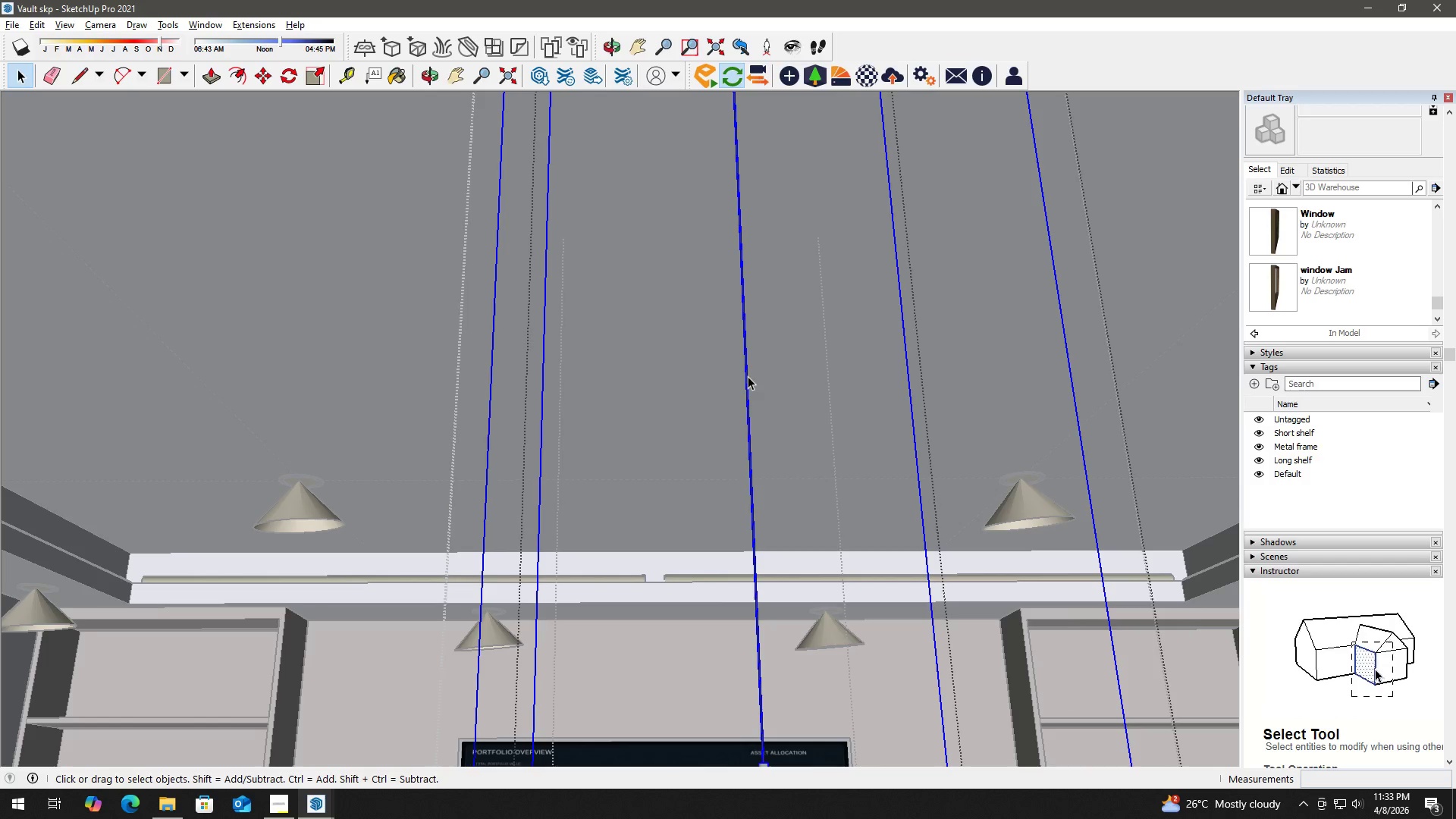 
triple_click([746, 378])
 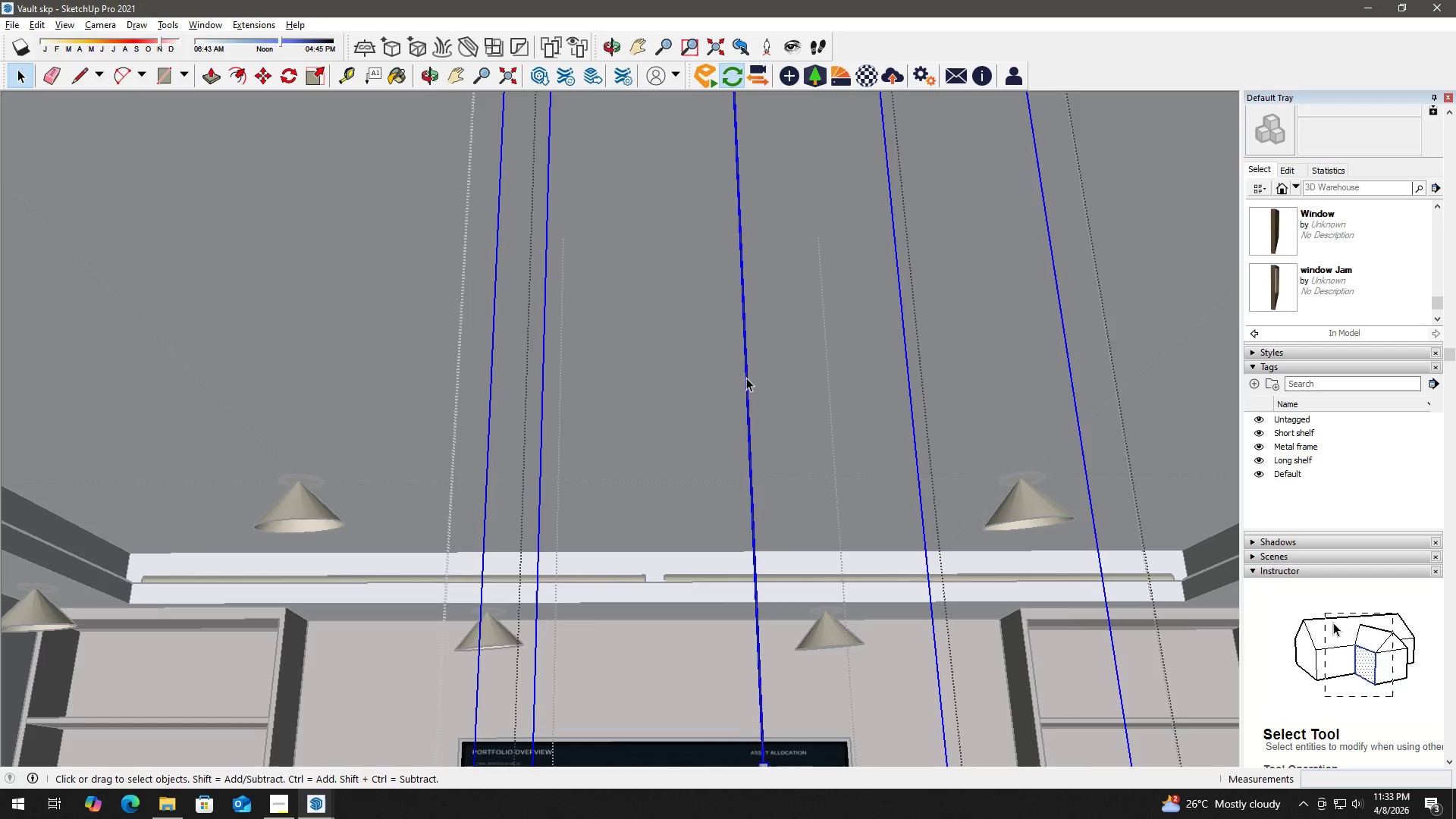 
triple_click([746, 378])
 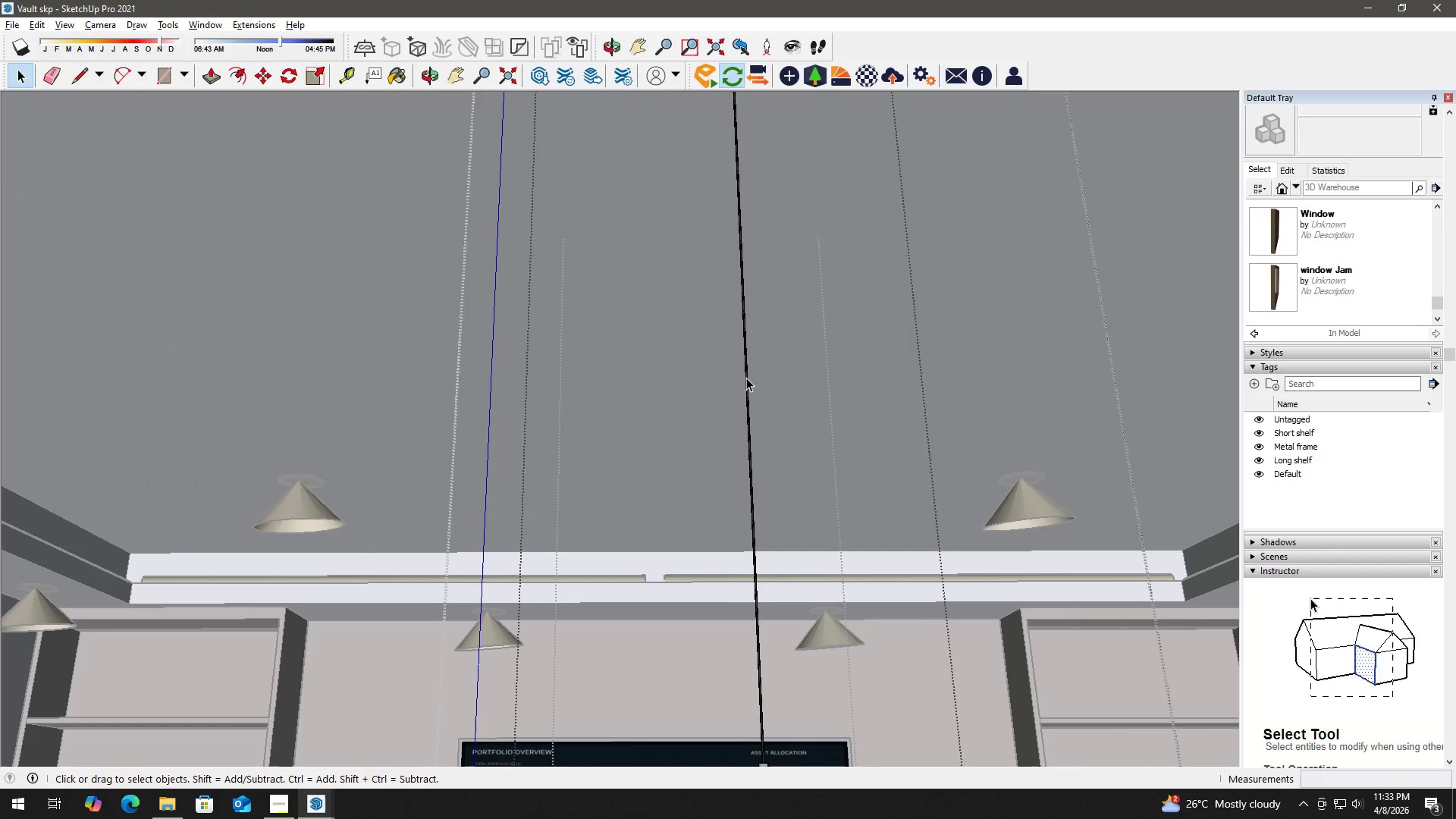 
triple_click([746, 378])
 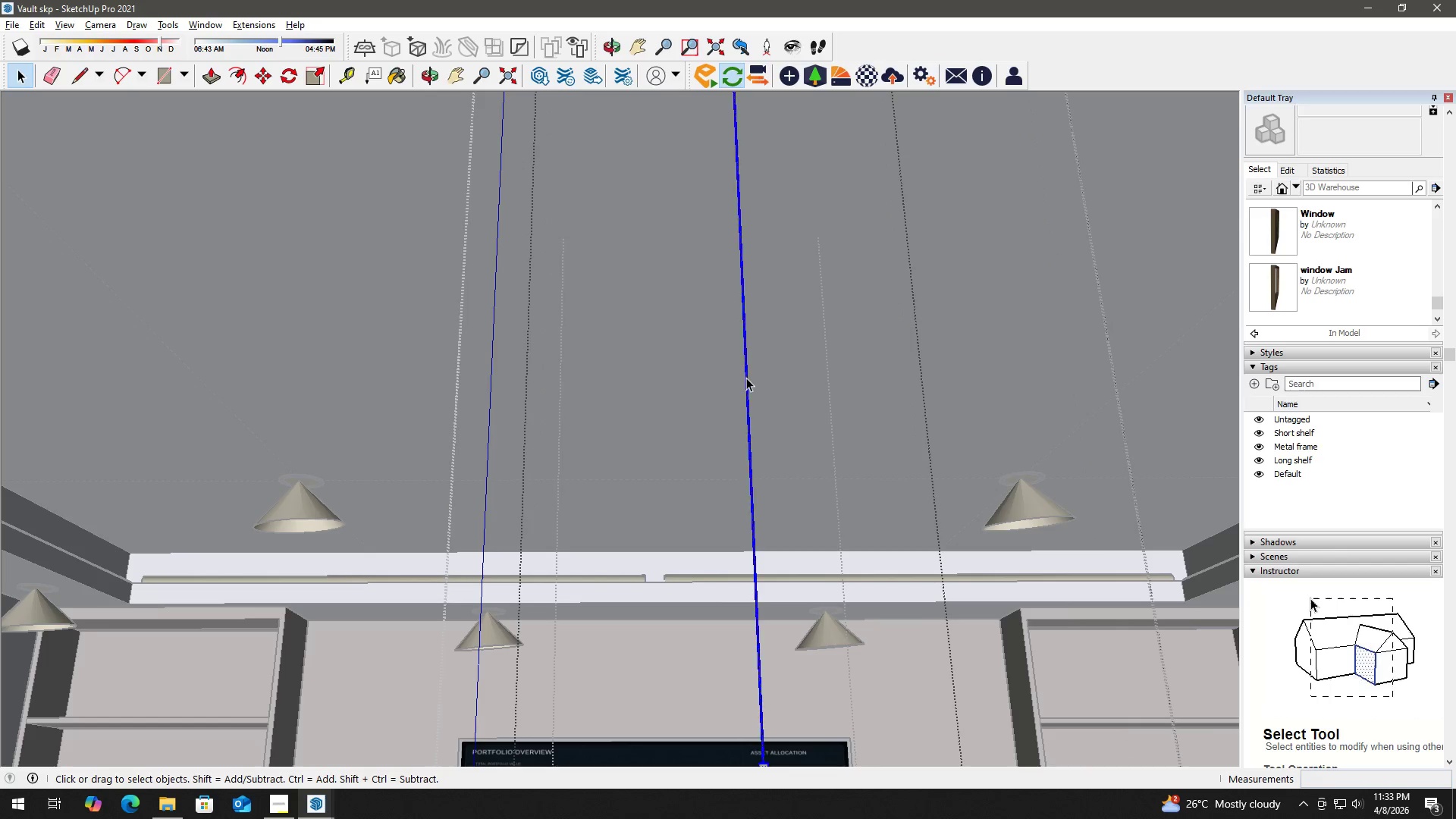 
triple_click([746, 378])
 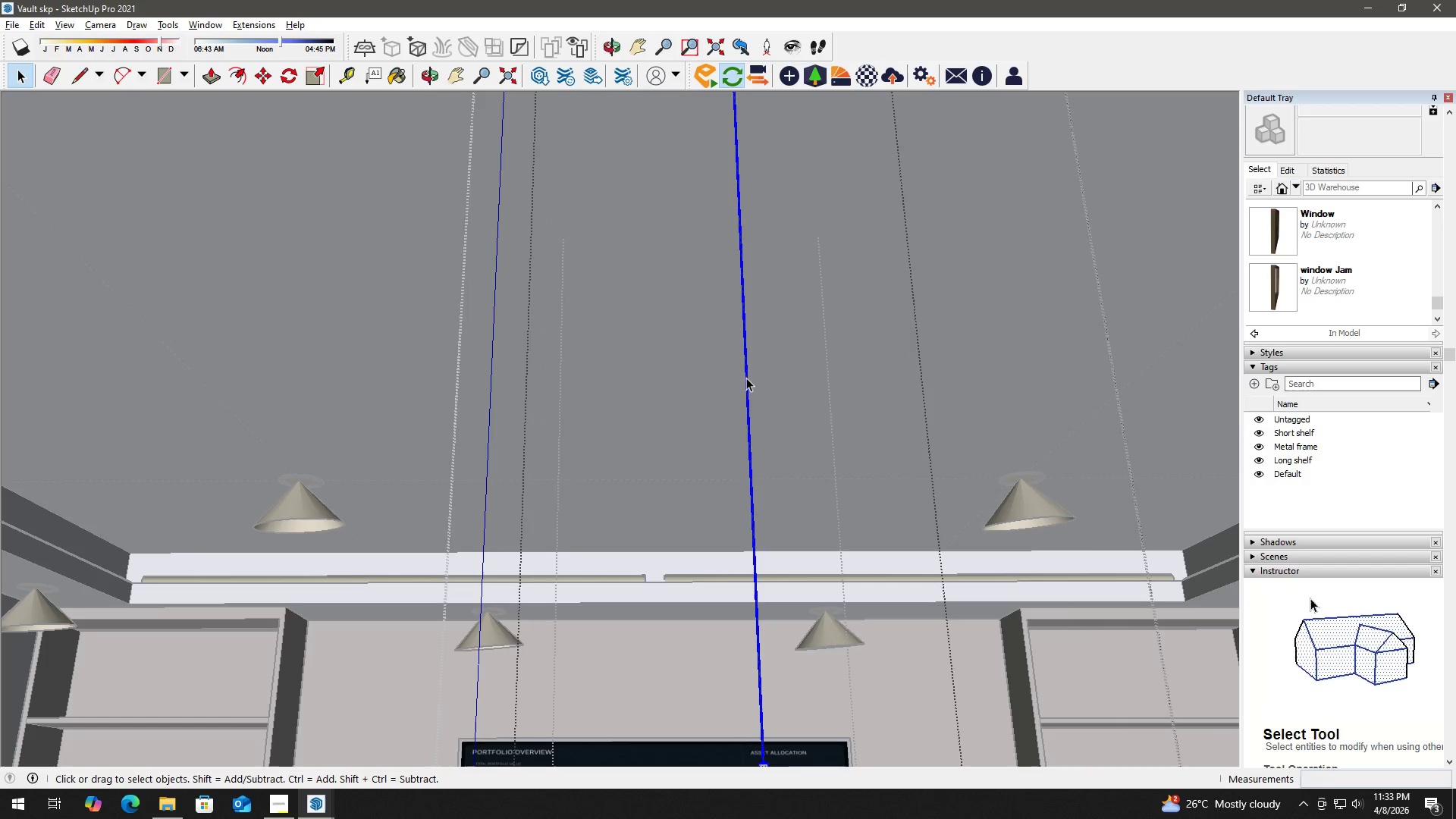 
triple_click([746, 378])
 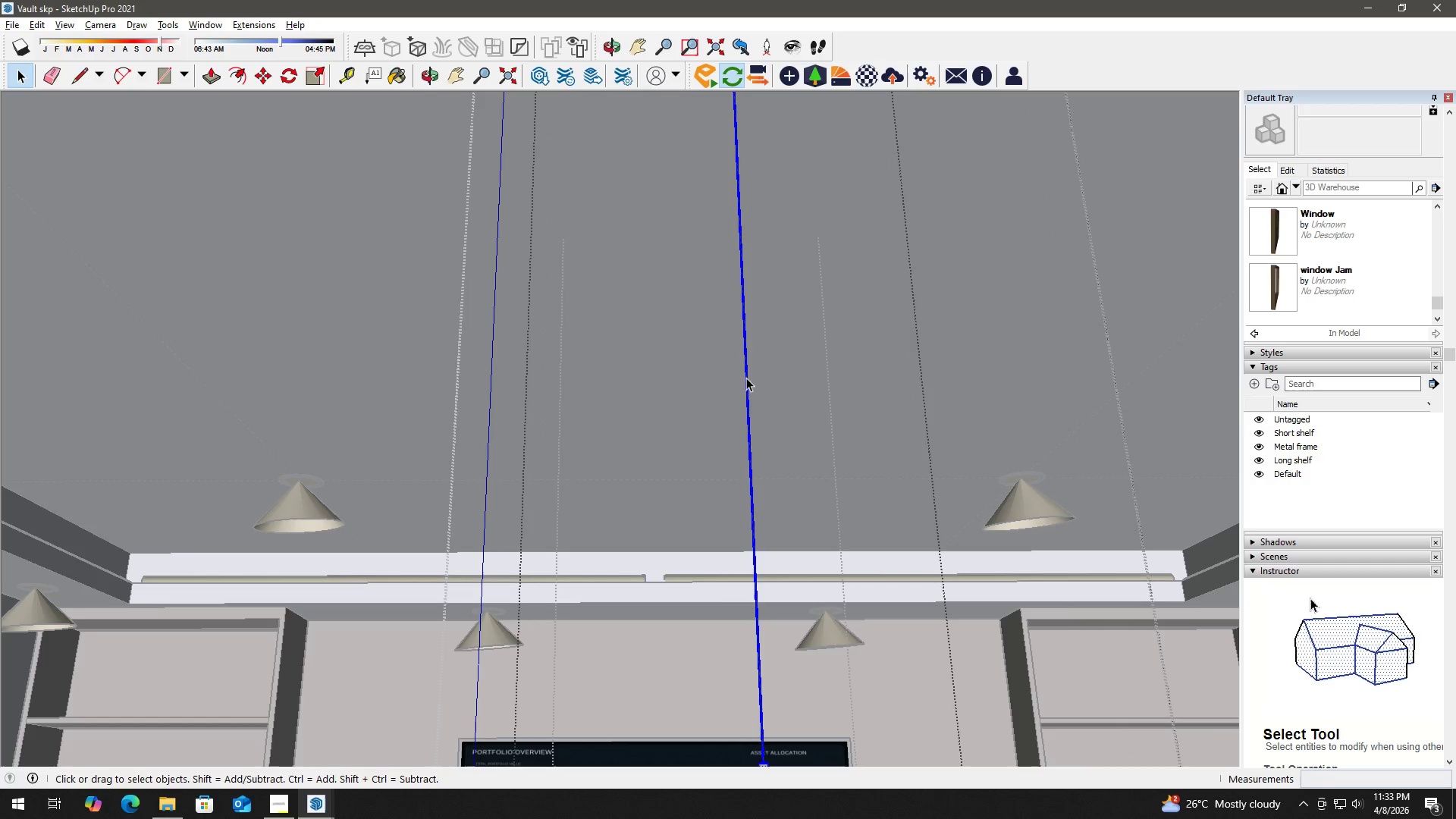 
triple_click([746, 378])
 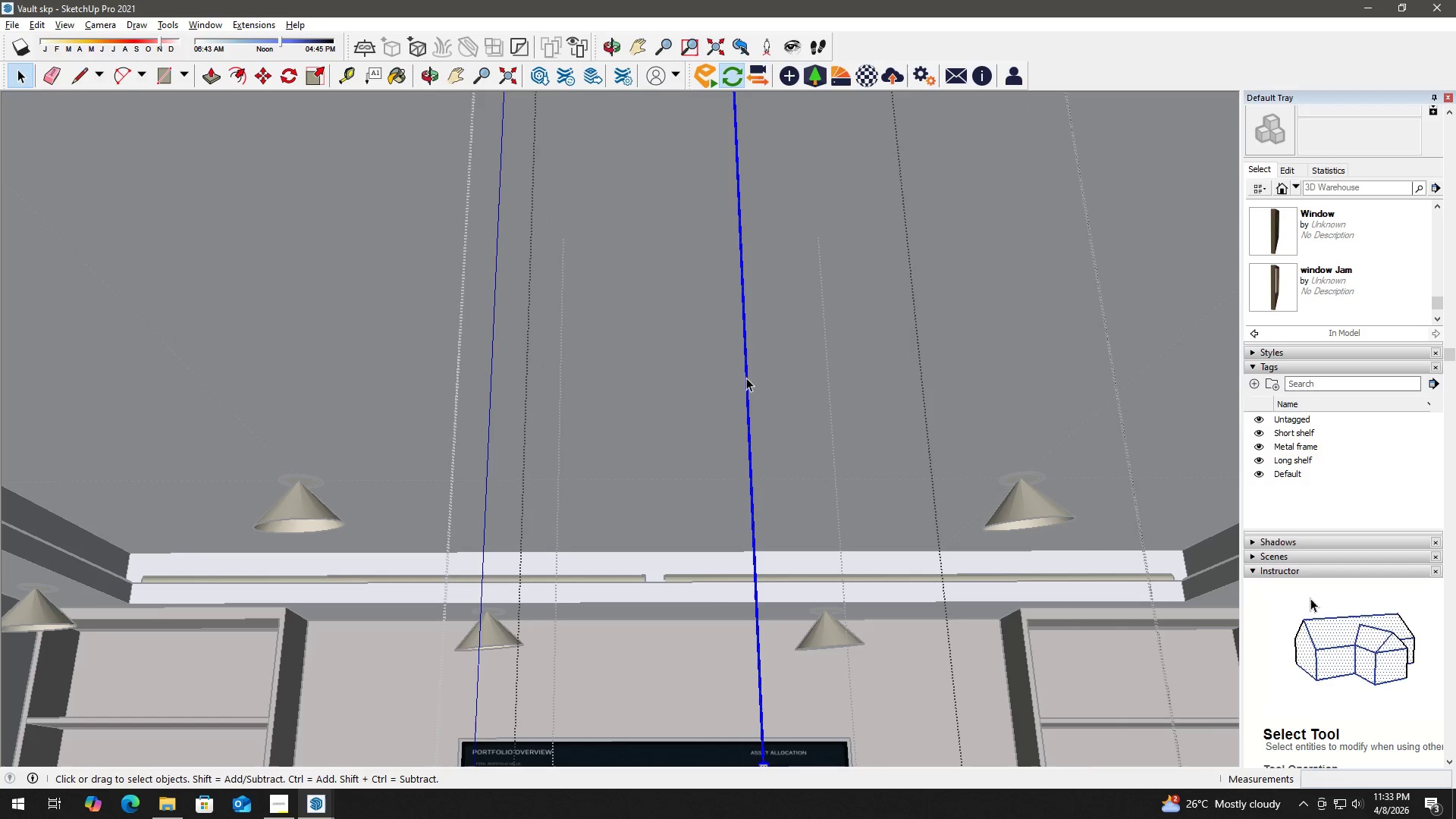 
triple_click([746, 378])
 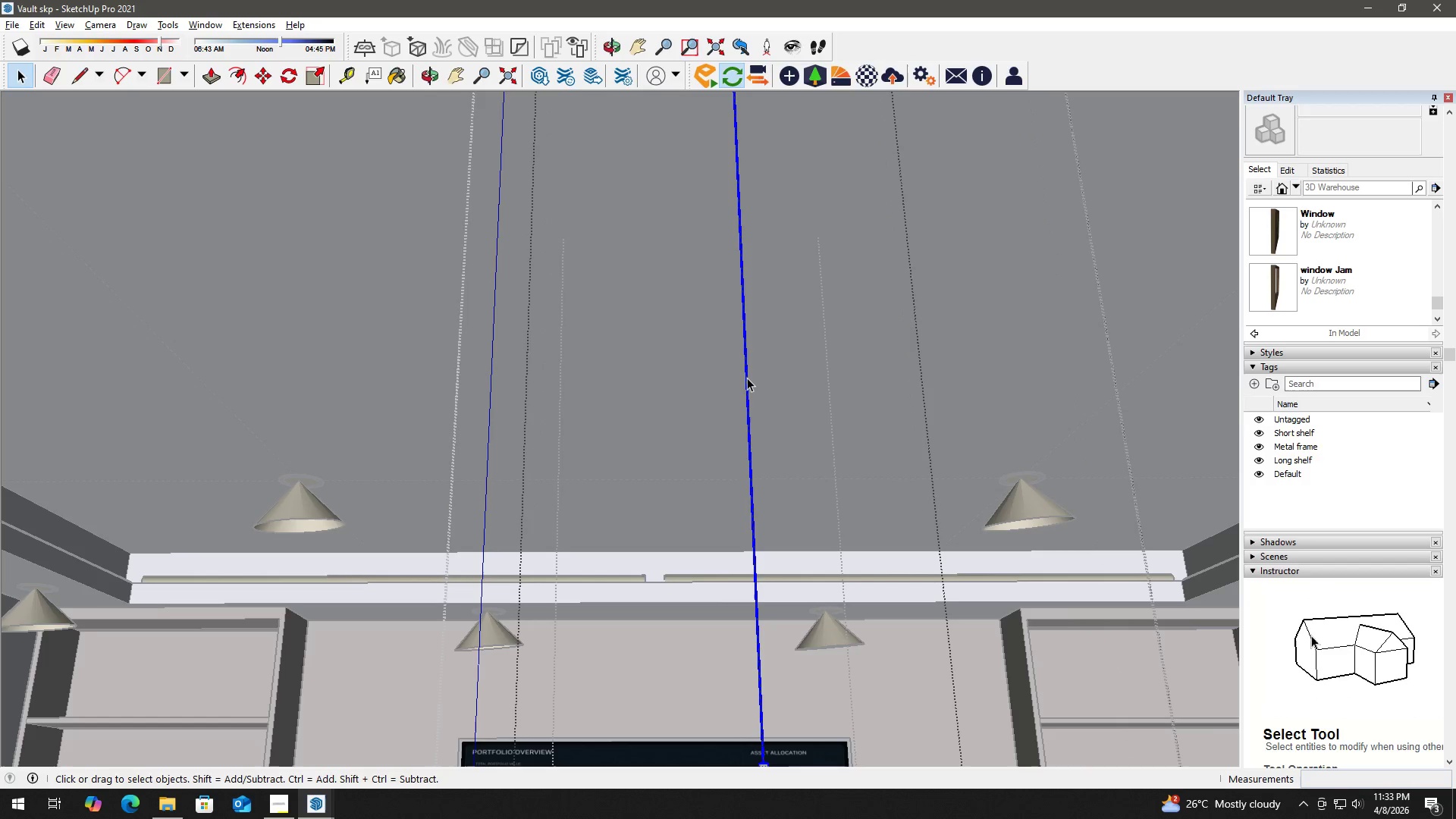 
key(B)
 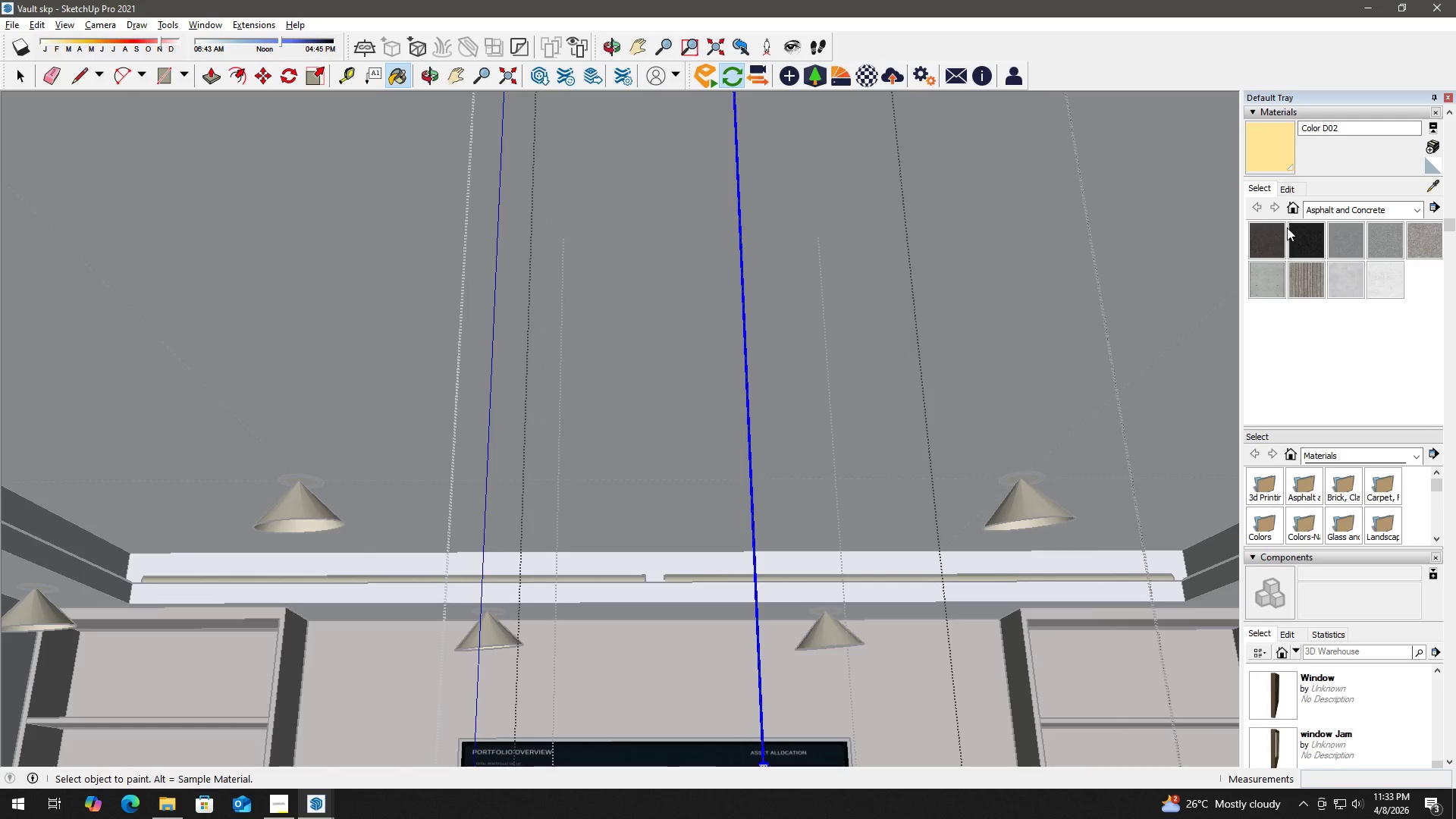 
left_click([1338, 209])
 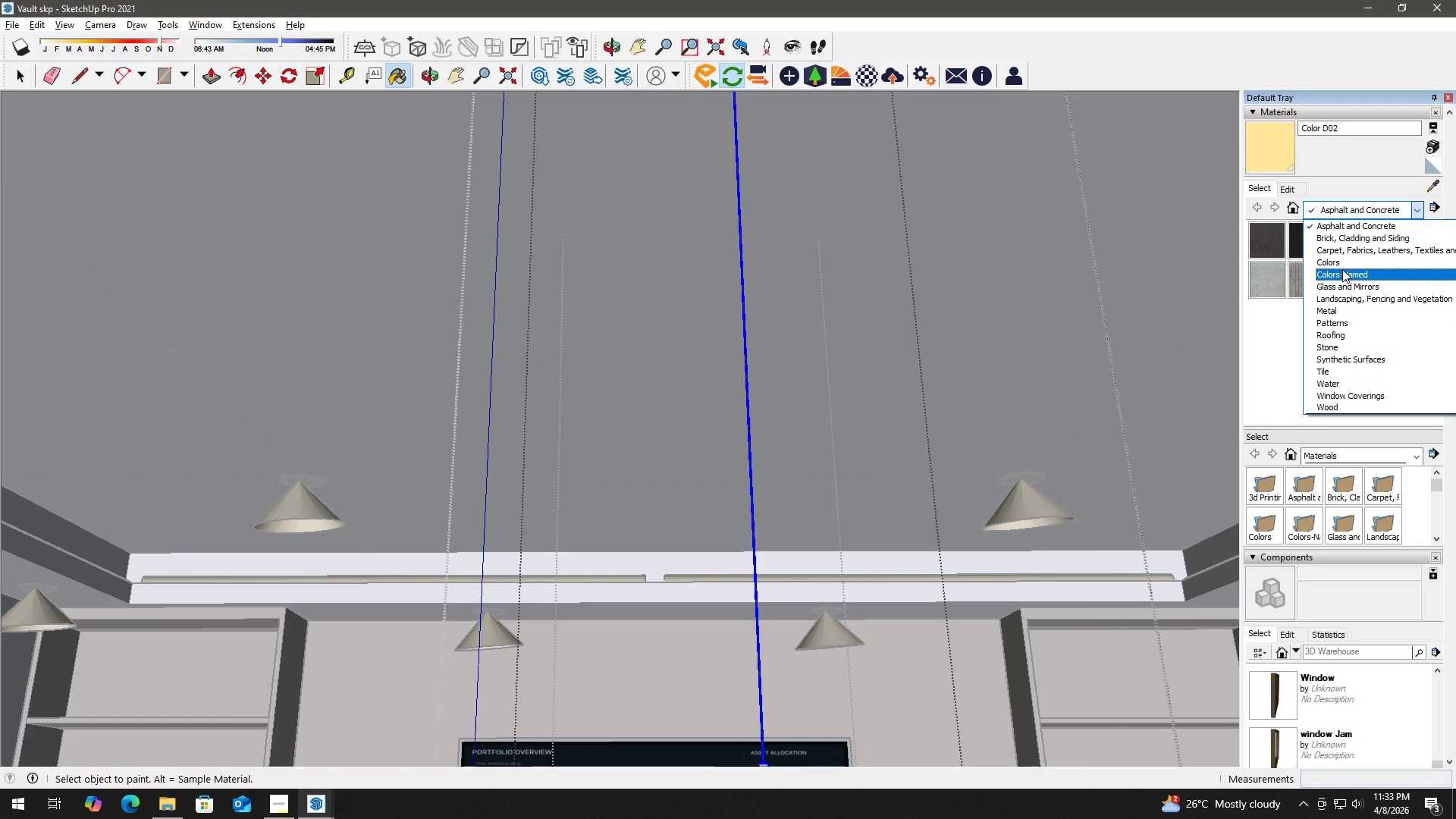 
left_click([1345, 266])
 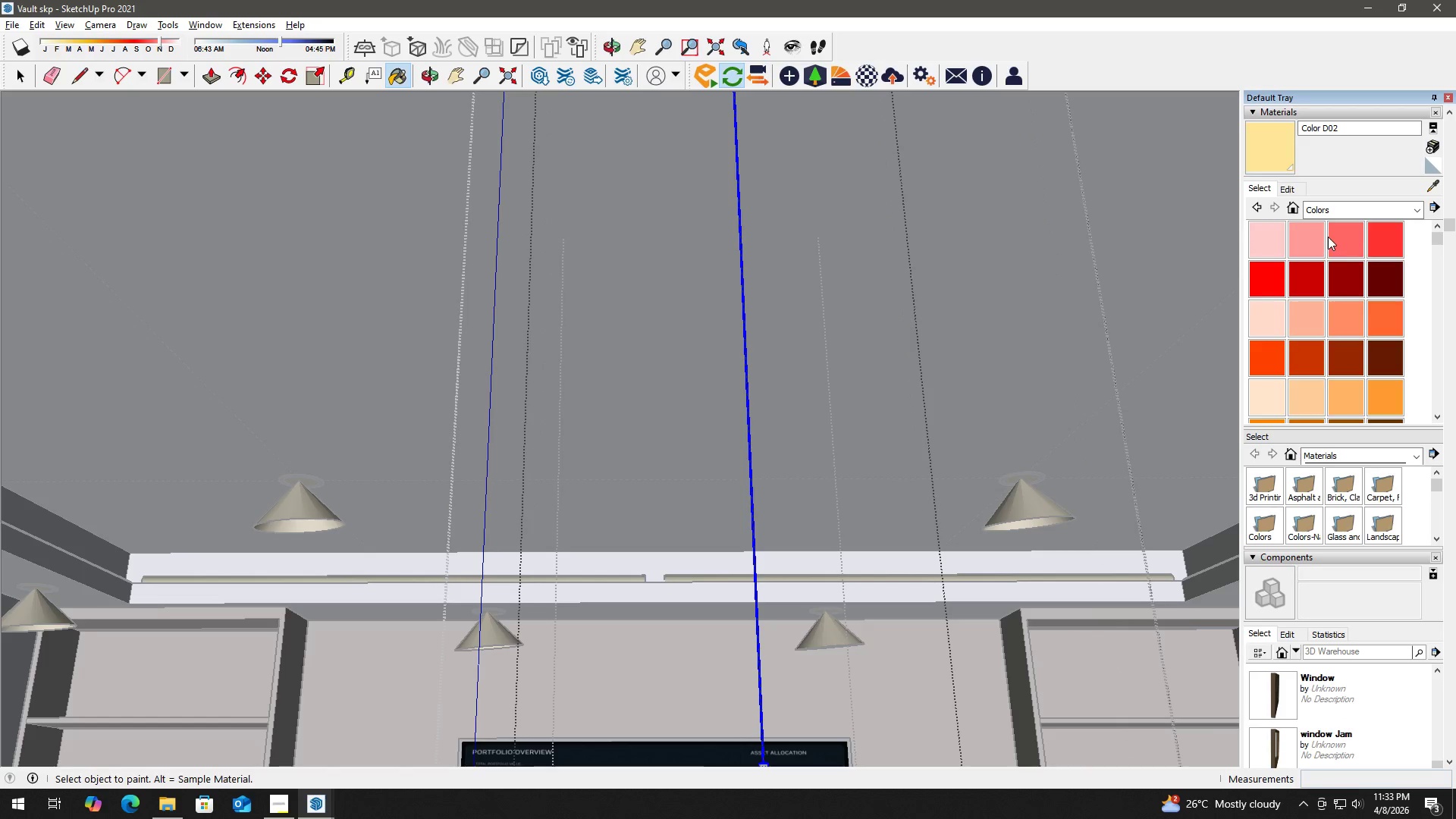 
left_click([1278, 332])
 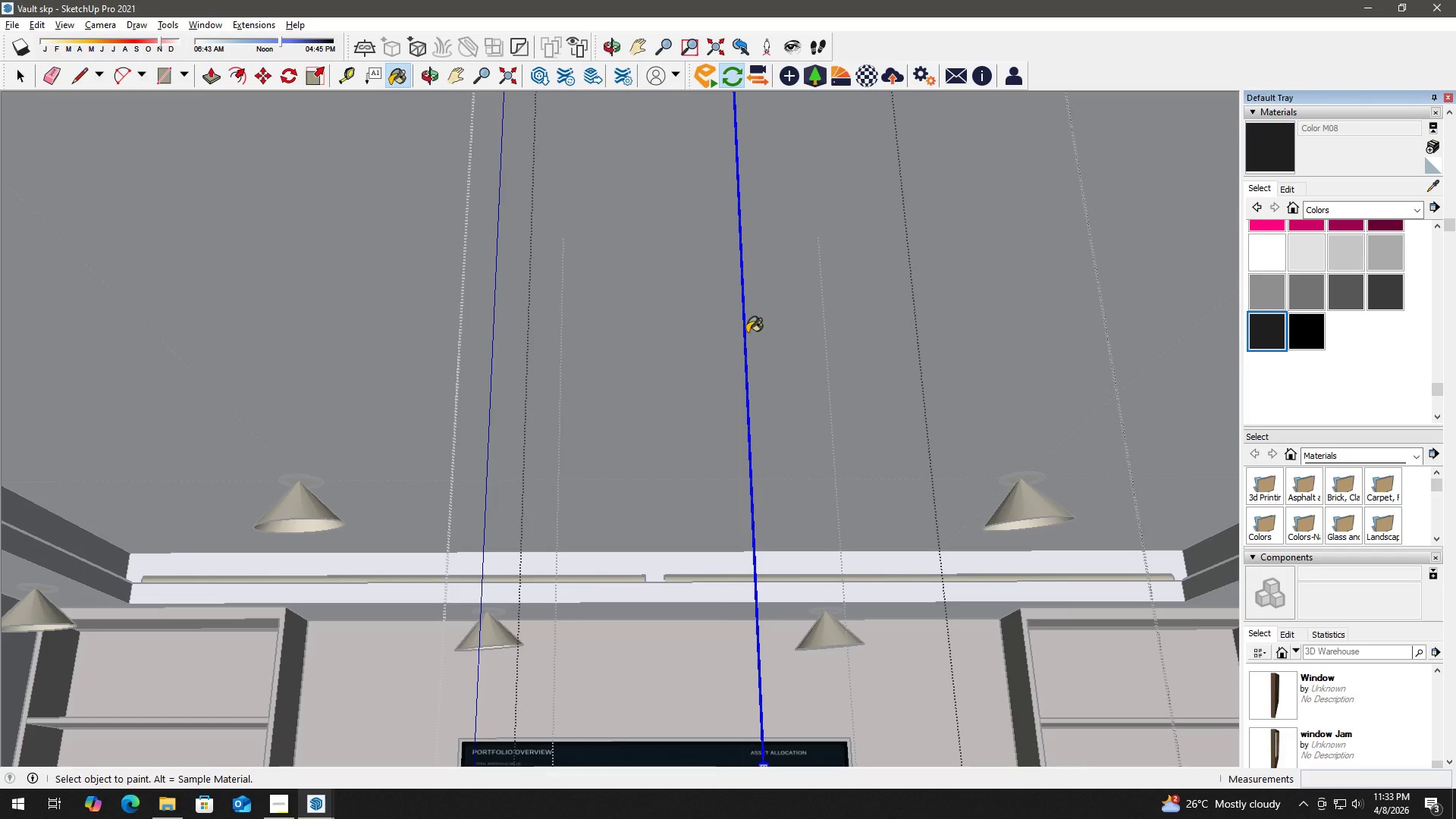 
scroll: coordinate [769, 410], scroll_direction: down, amount: 14.0
 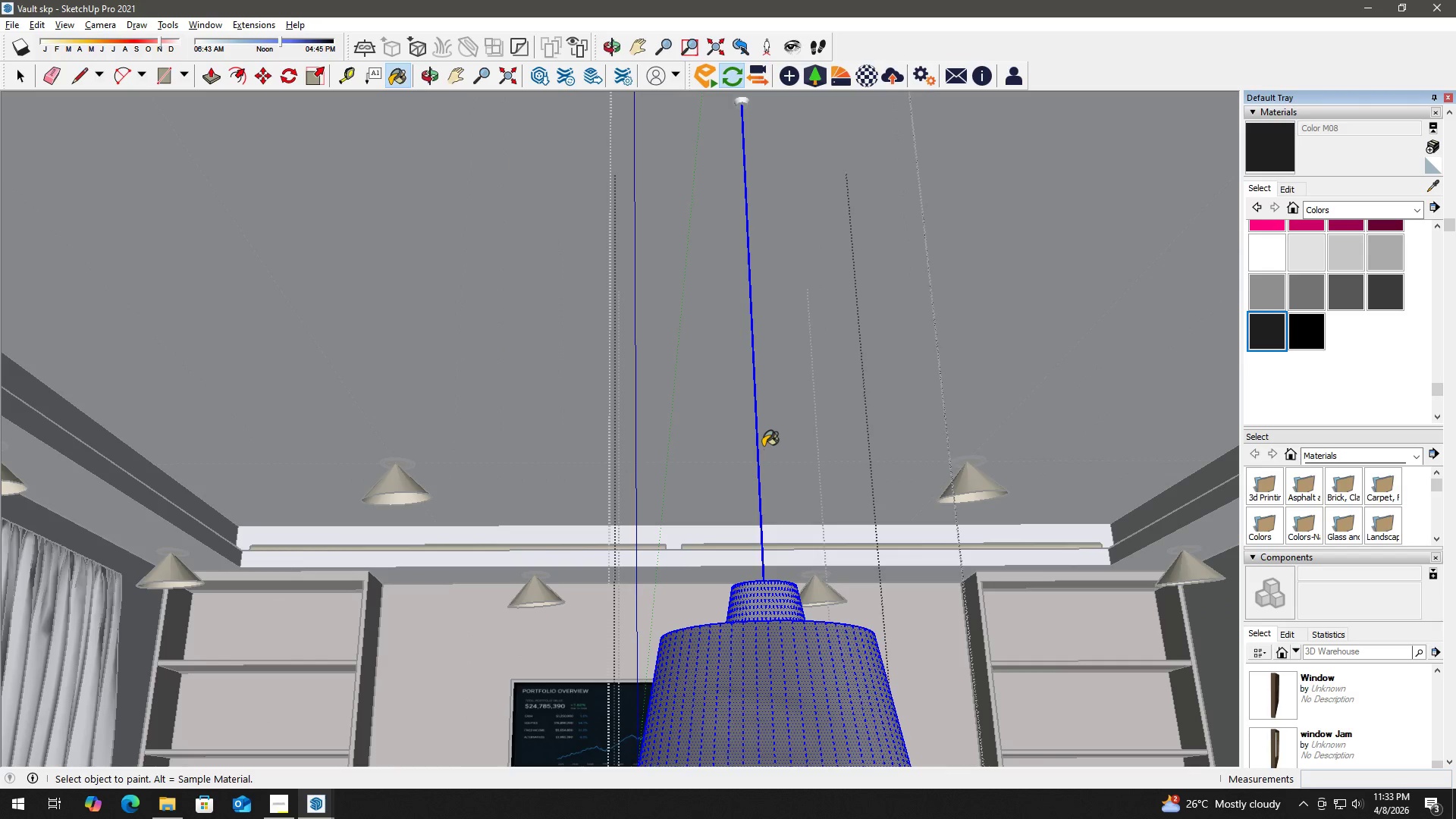 
key(Space)
 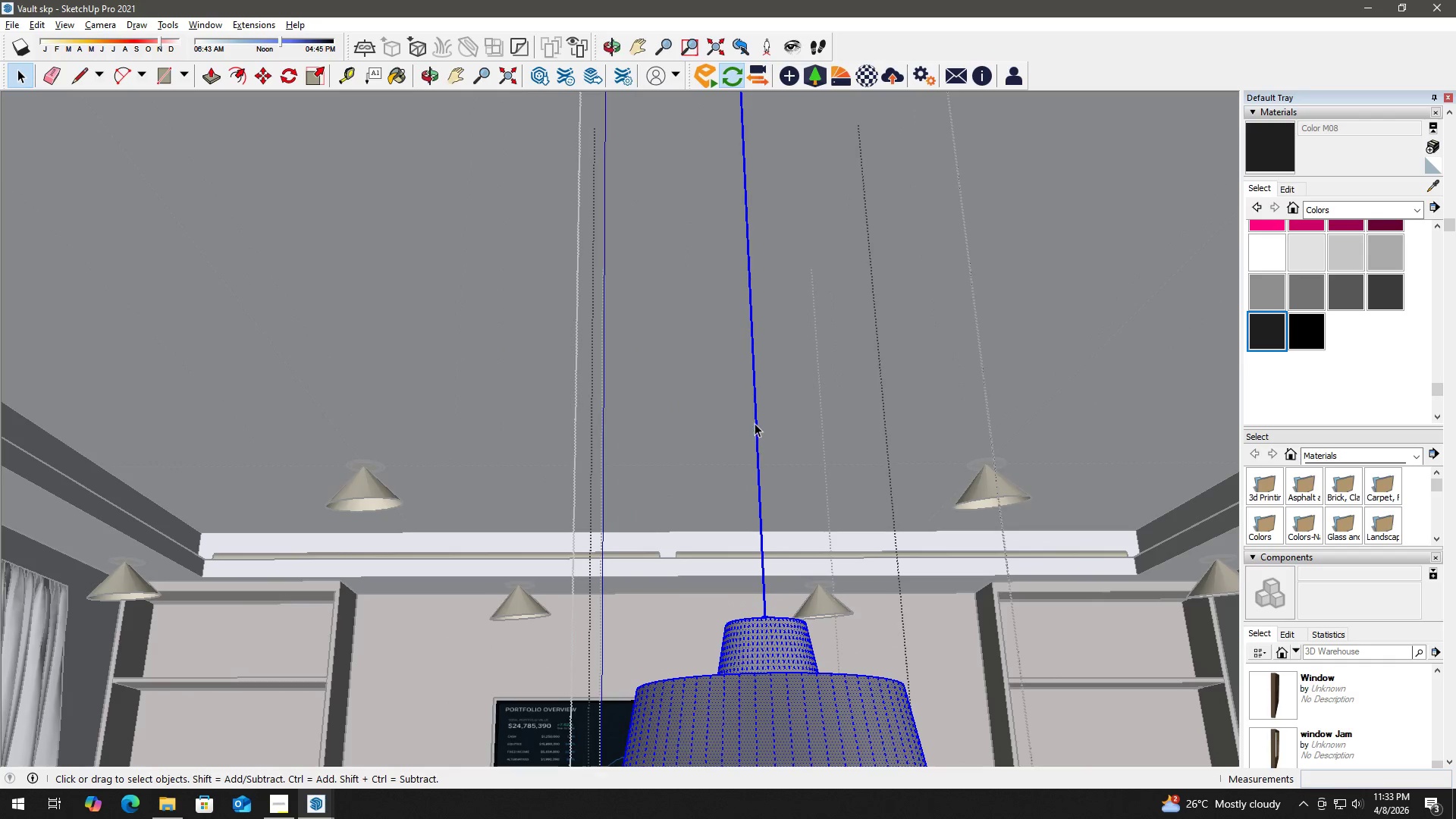 
left_click([755, 422])
 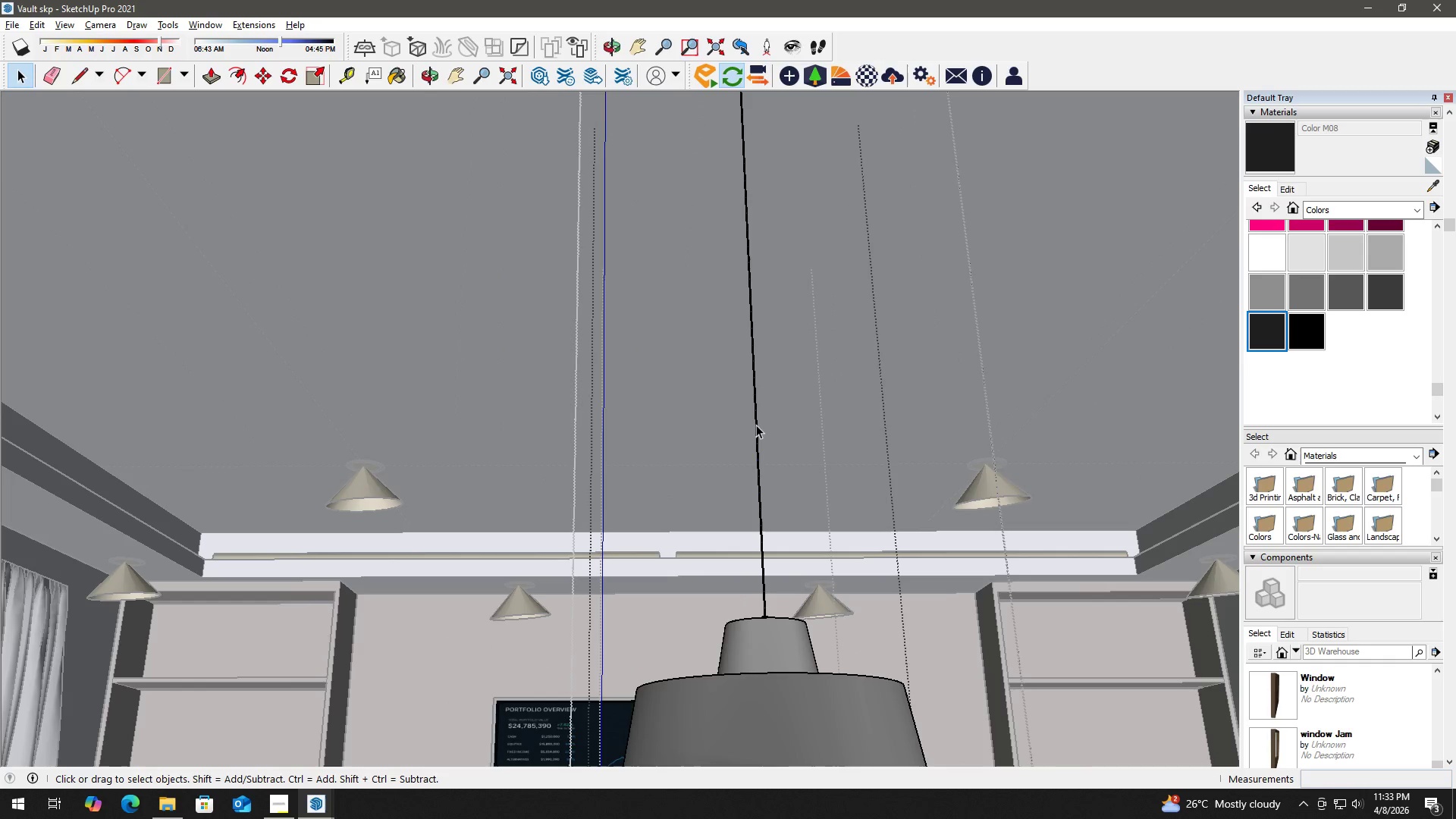 
scroll: coordinate [758, 431], scroll_direction: up, amount: 2.0
 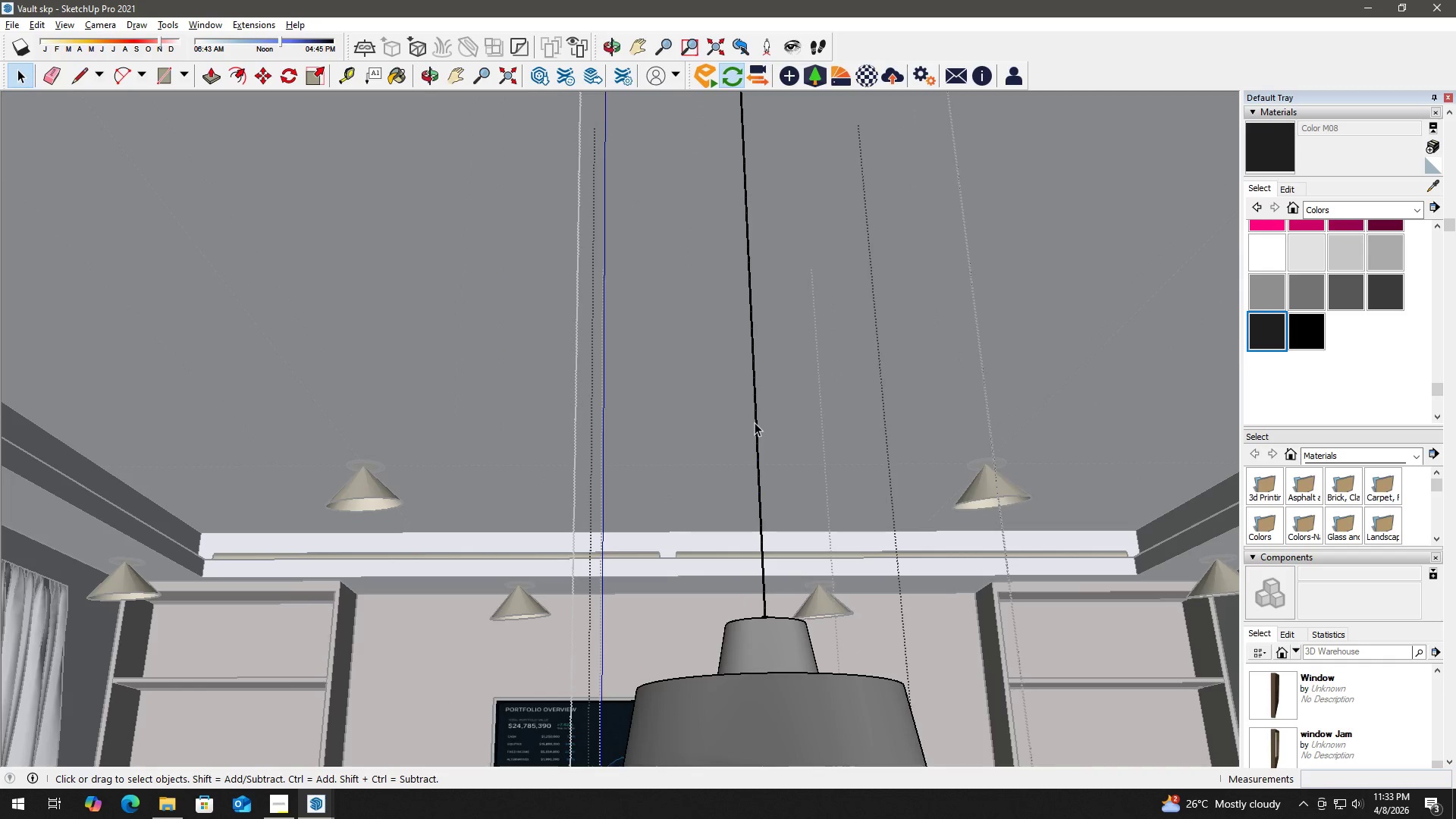 
left_click([756, 425])
 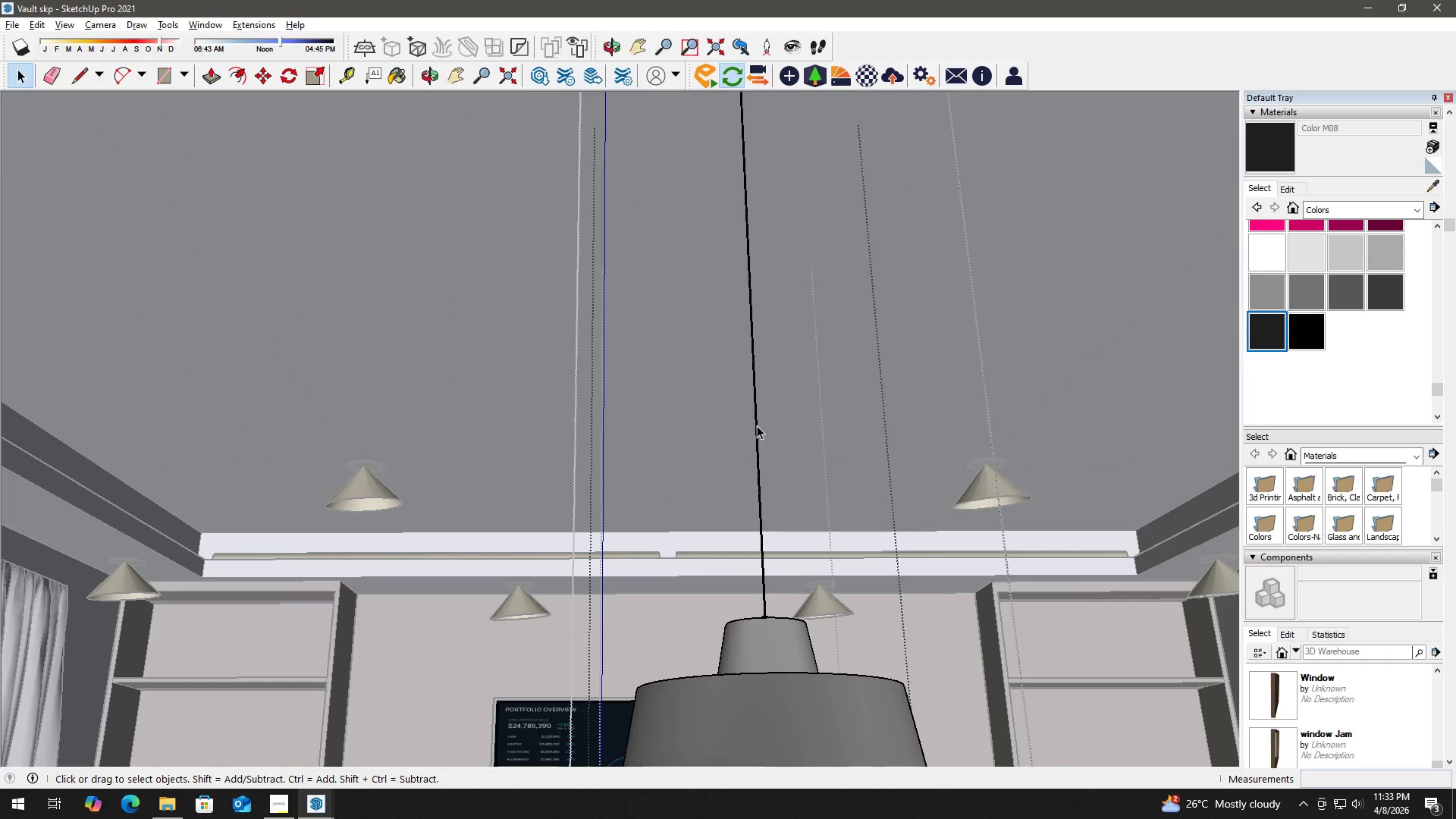 
key(B)
 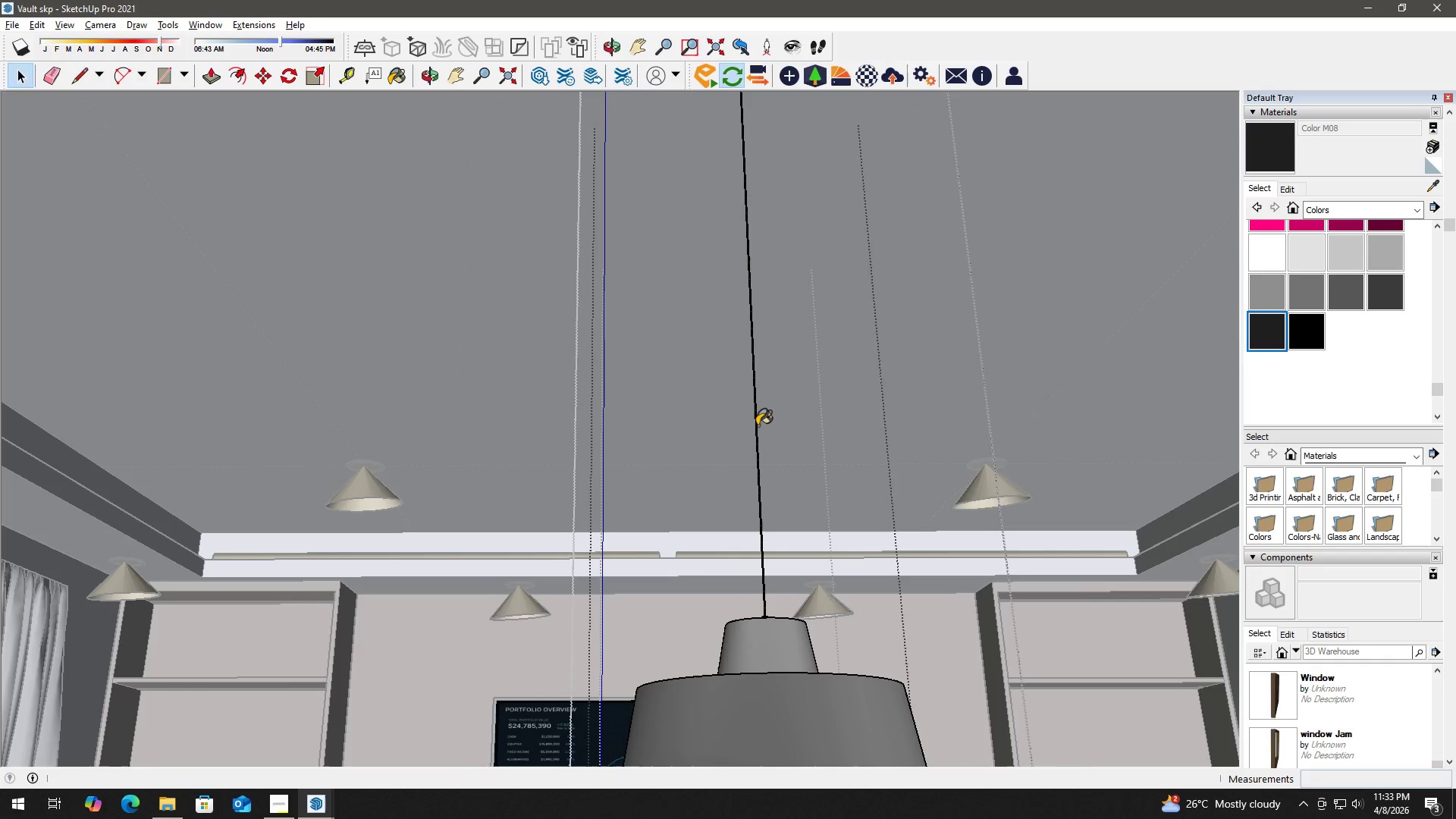 
double_click([757, 425])
 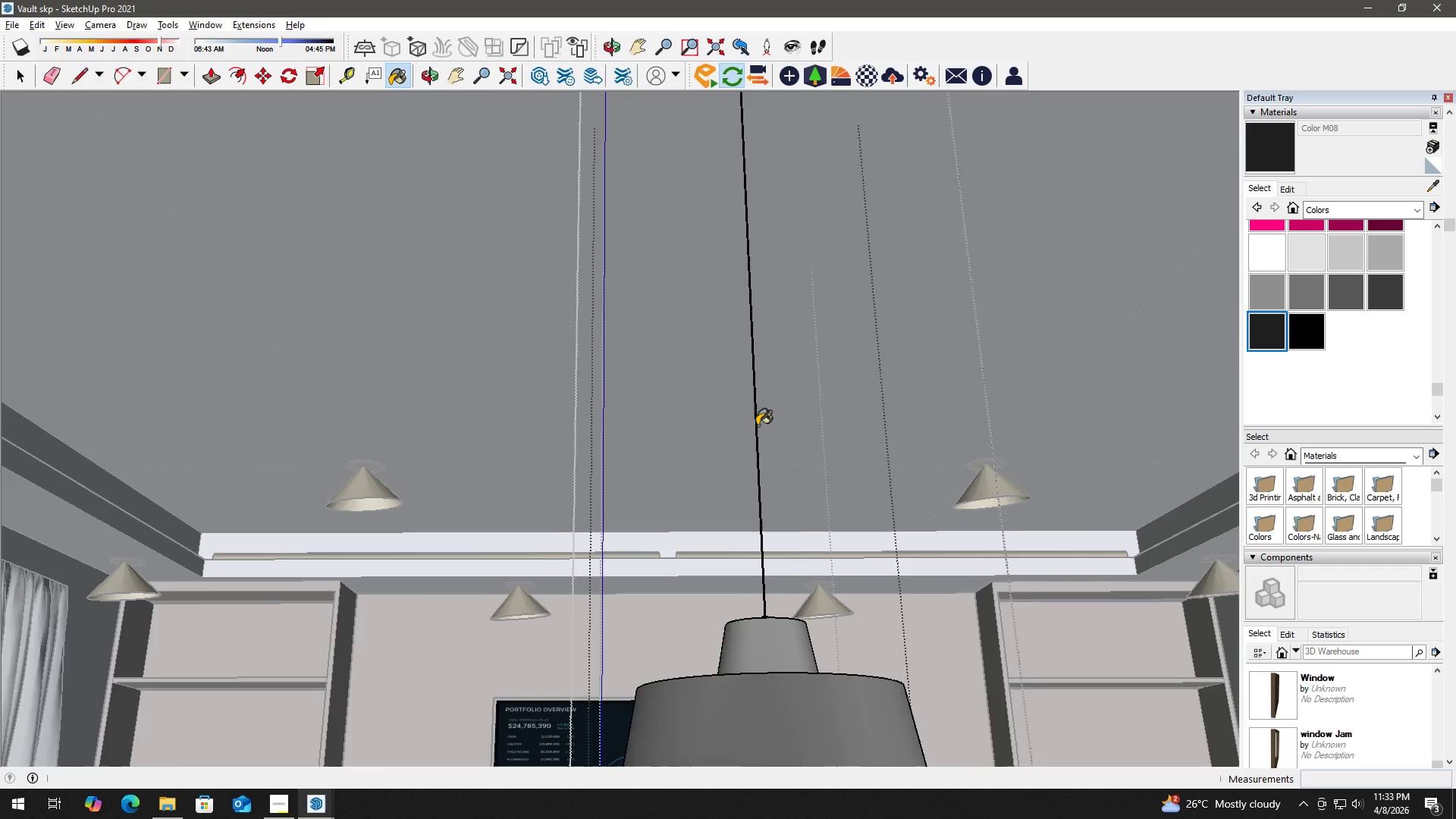 
scroll: coordinate [895, 399], scroll_direction: up, amount: 5.0
 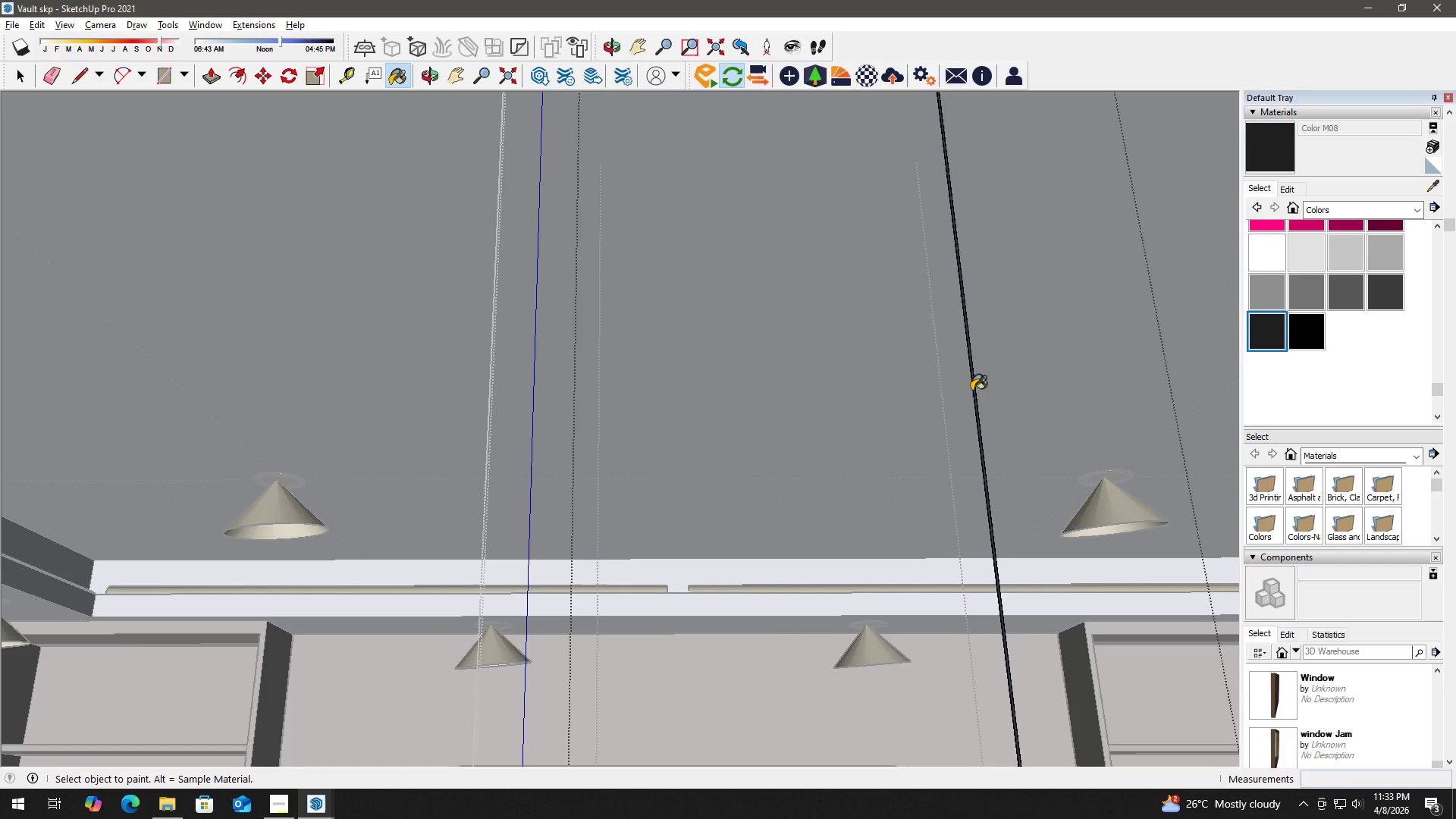 
key(Space)
 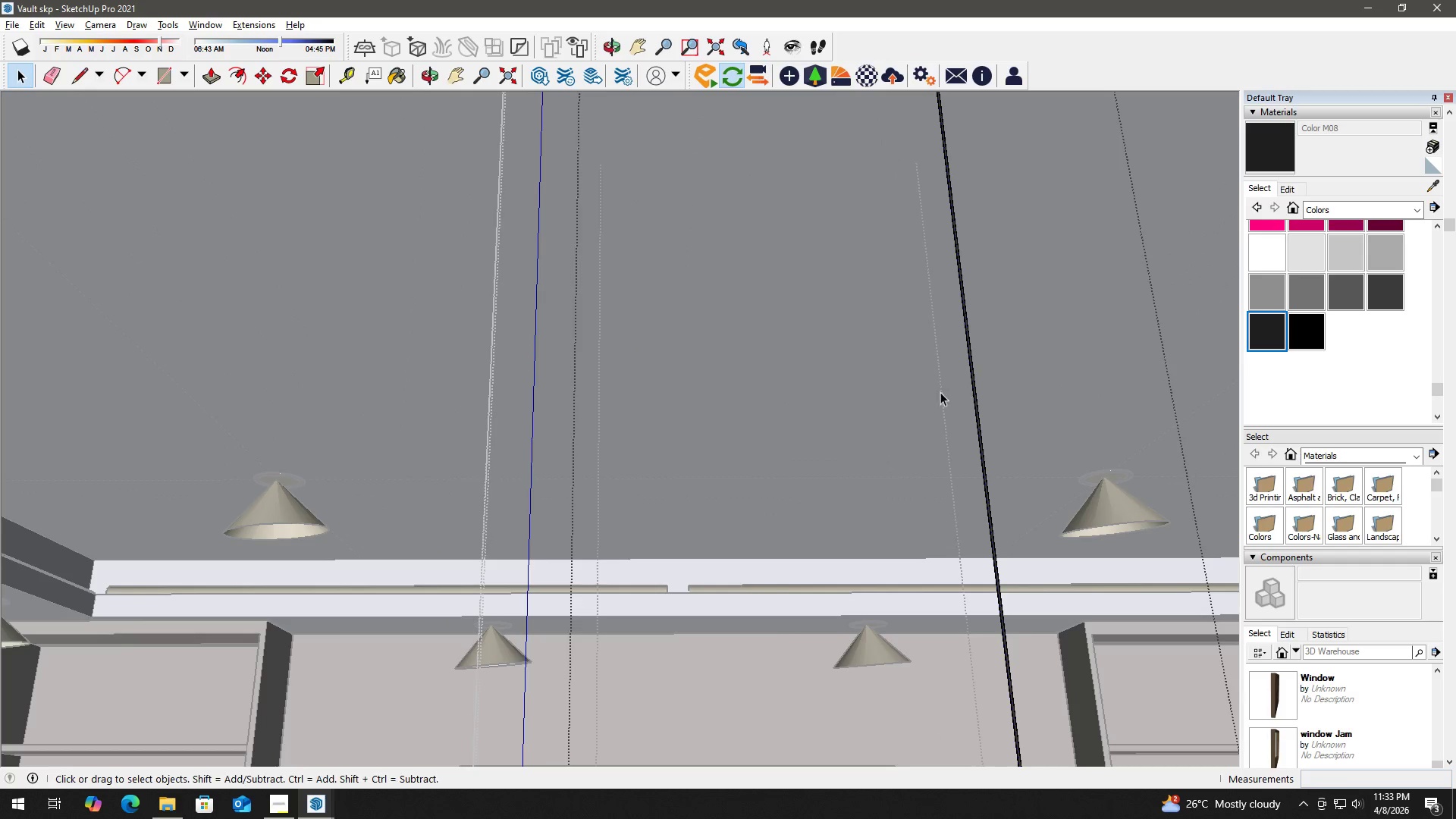 
key(Alt+Tab)
 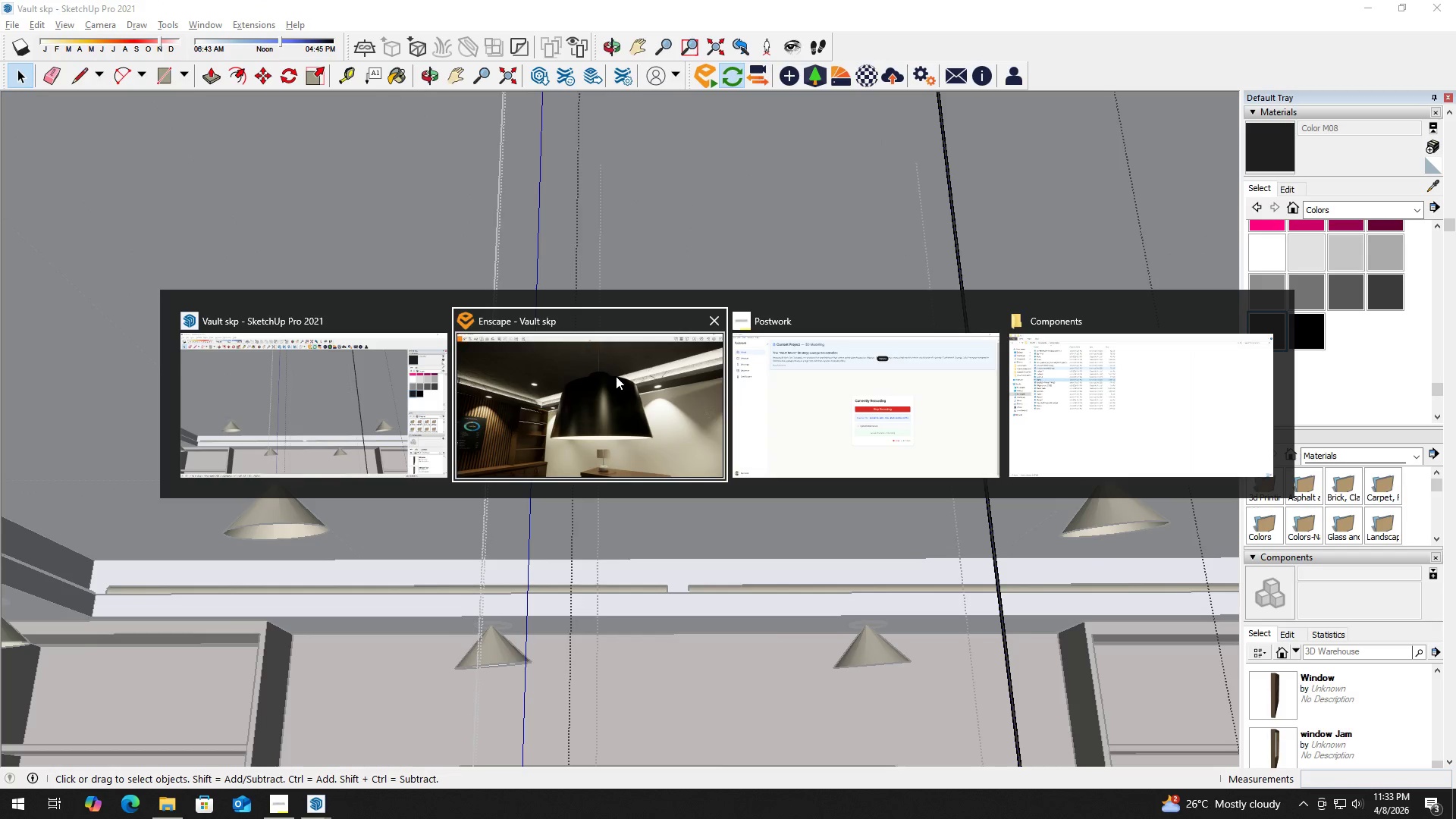 
left_click([616, 376])
 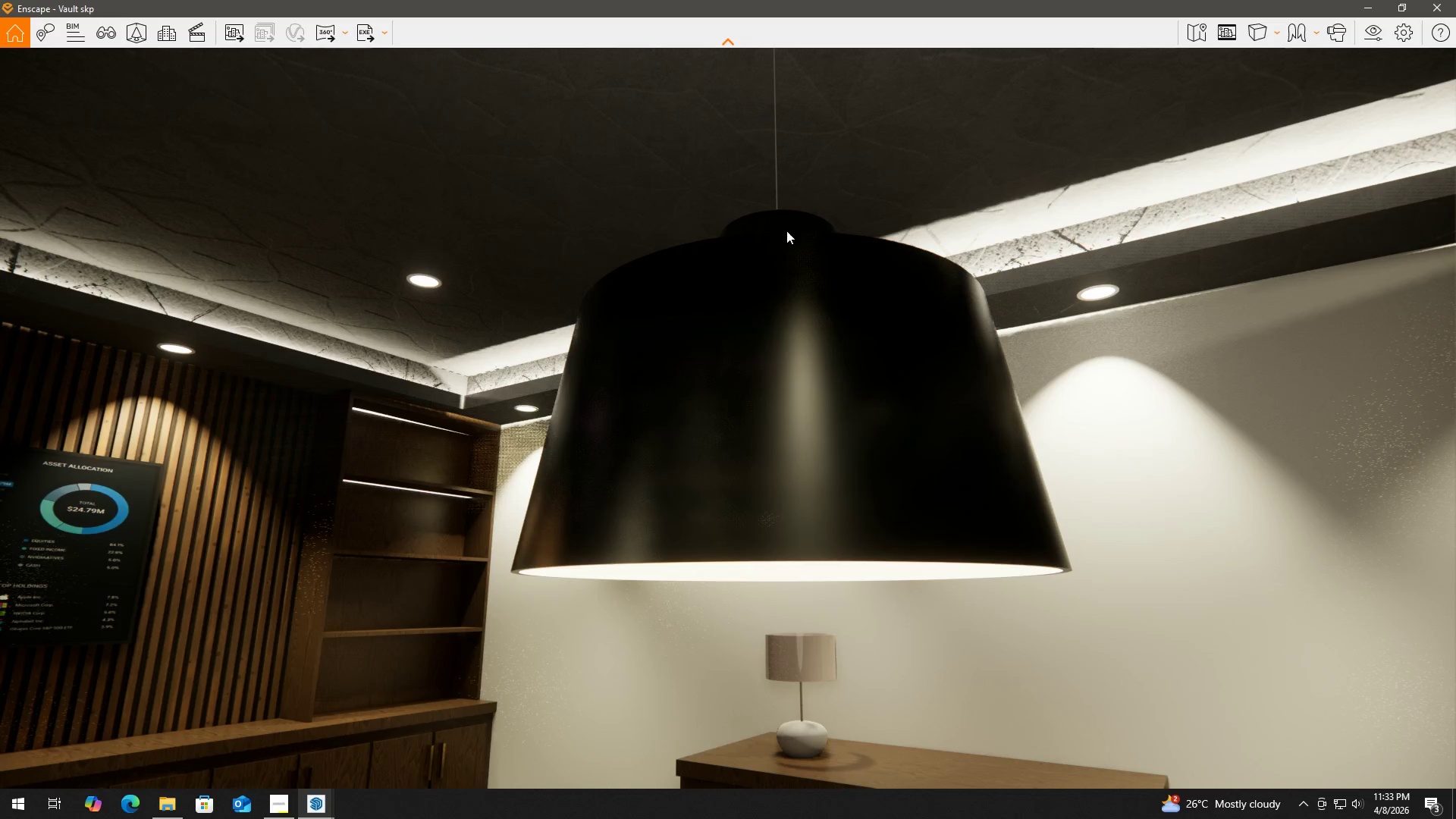 
scroll: coordinate [781, 143], scroll_direction: up, amount: 2.0
 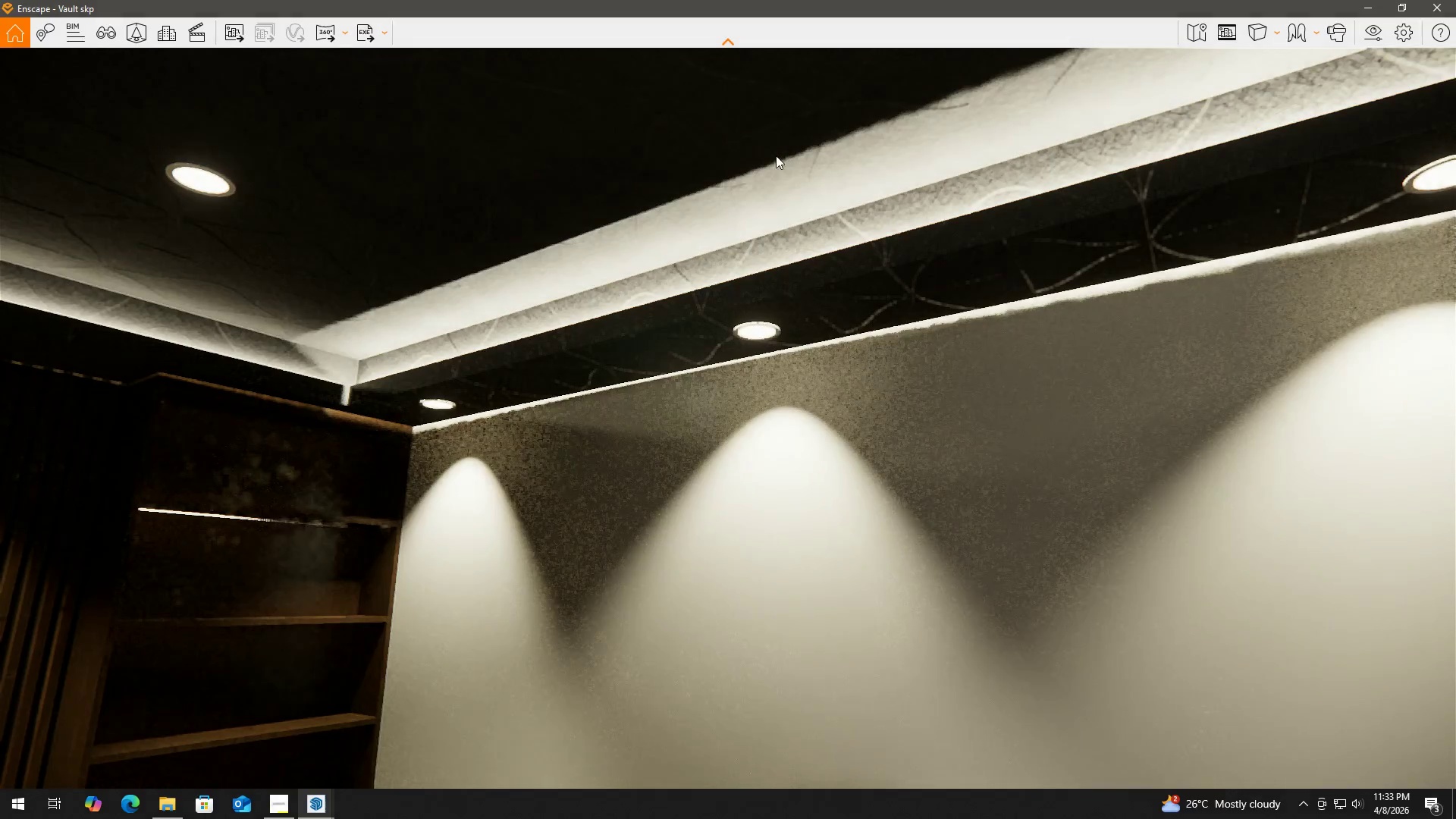 
scroll: coordinate [769, 178], scroll_direction: down, amount: 3.0
 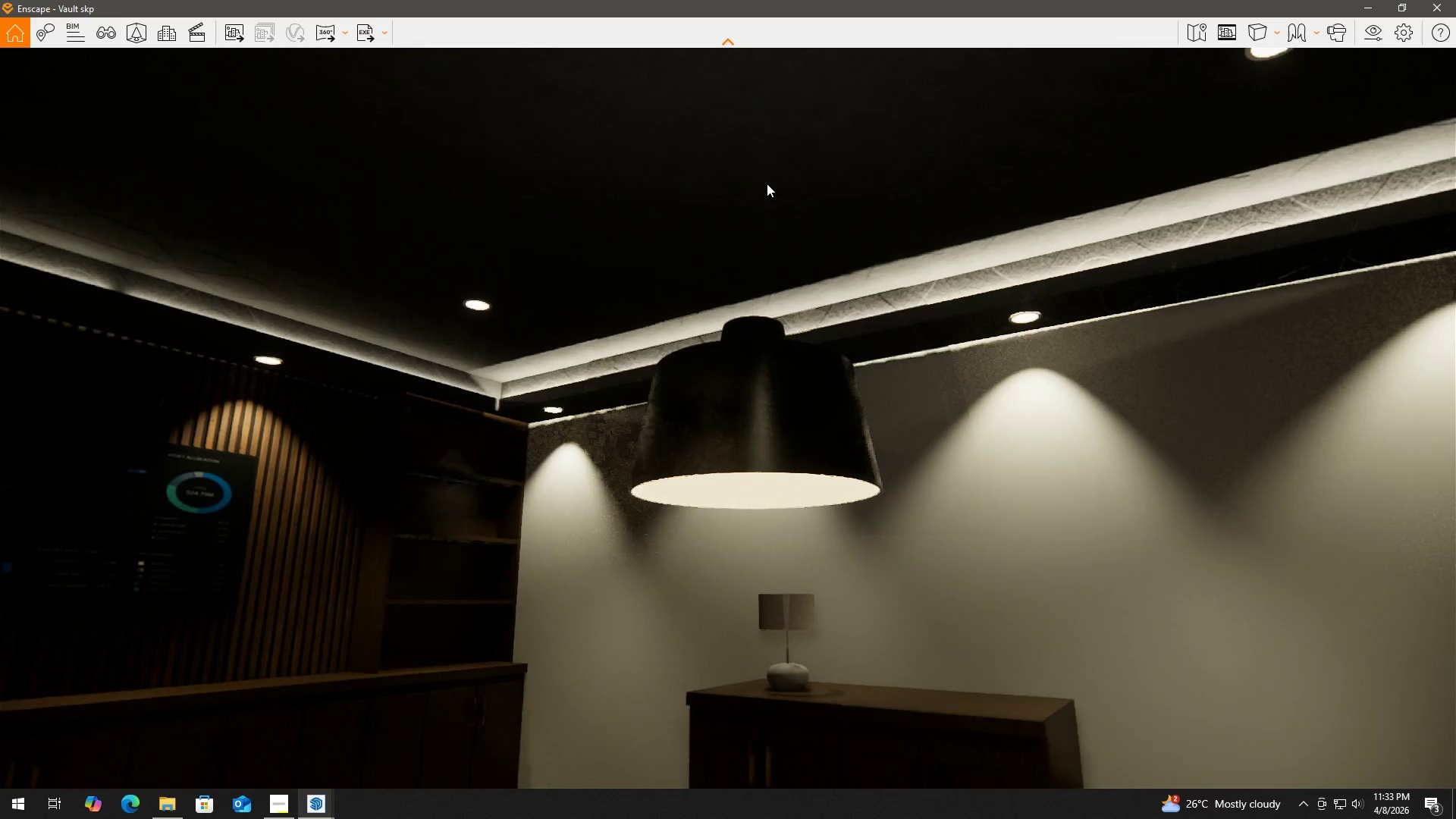 
hold_key(key=ShiftLeft, duration=1.5)
scroll: coordinate [763, 218], scroll_direction: up, amount: 1.0
 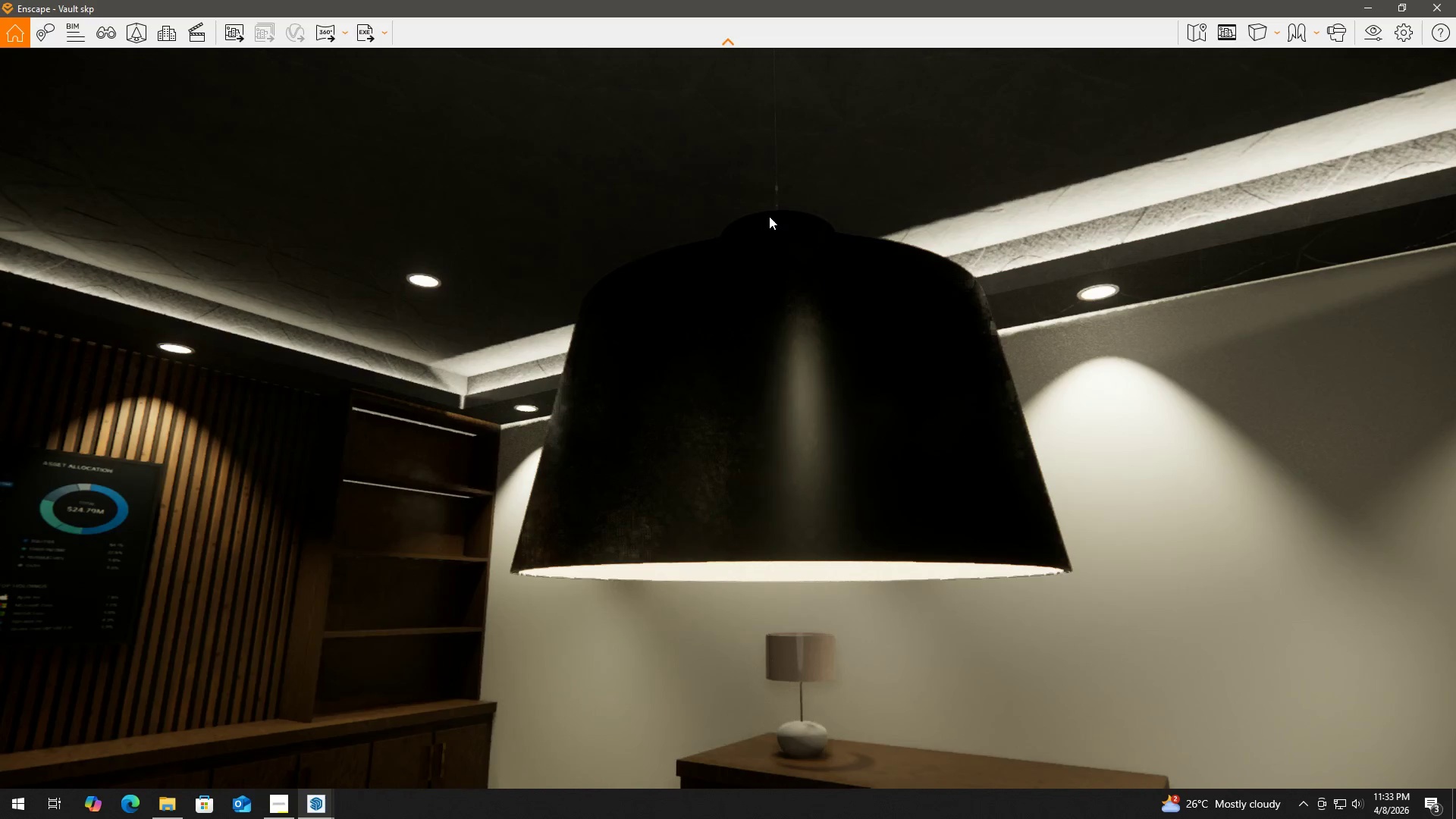 
hold_key(key=ShiftLeft, duration=1.45)
 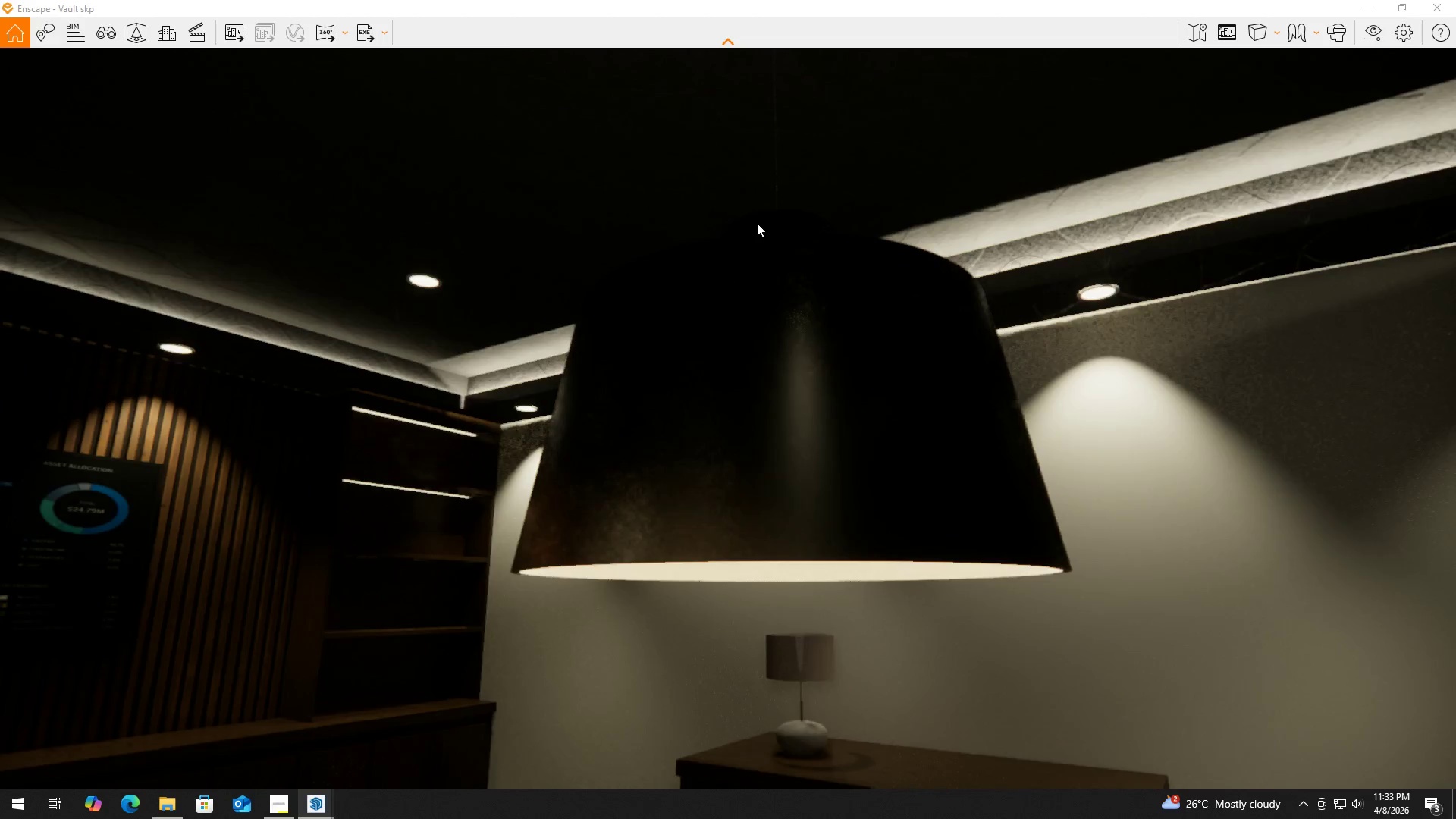 
scroll: coordinate [780, 187], scroll_direction: up, amount: 1.0
 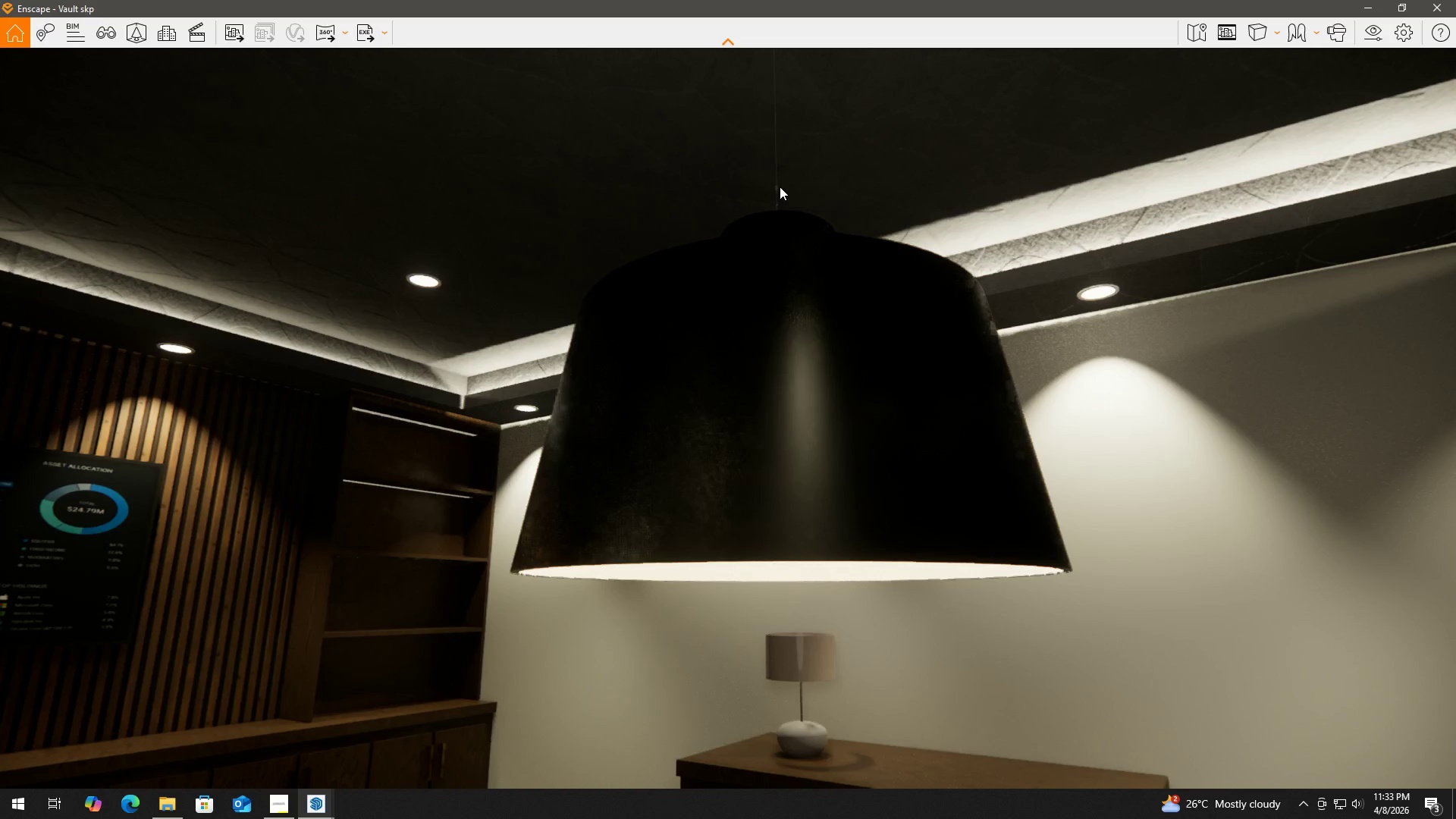 
scroll: coordinate [771, 198], scroll_direction: down, amount: 1.0
 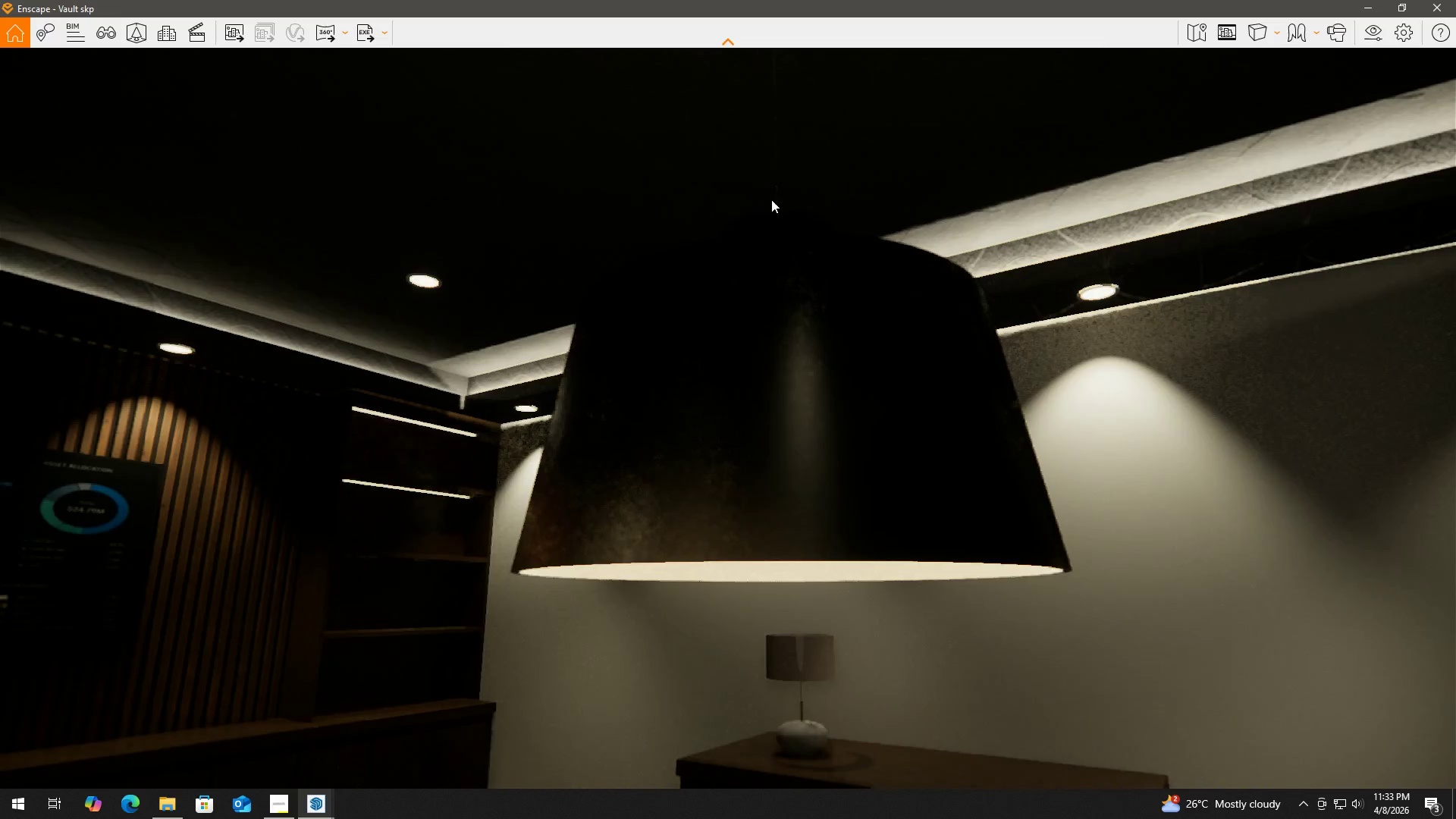 
key(Alt+Tab)
 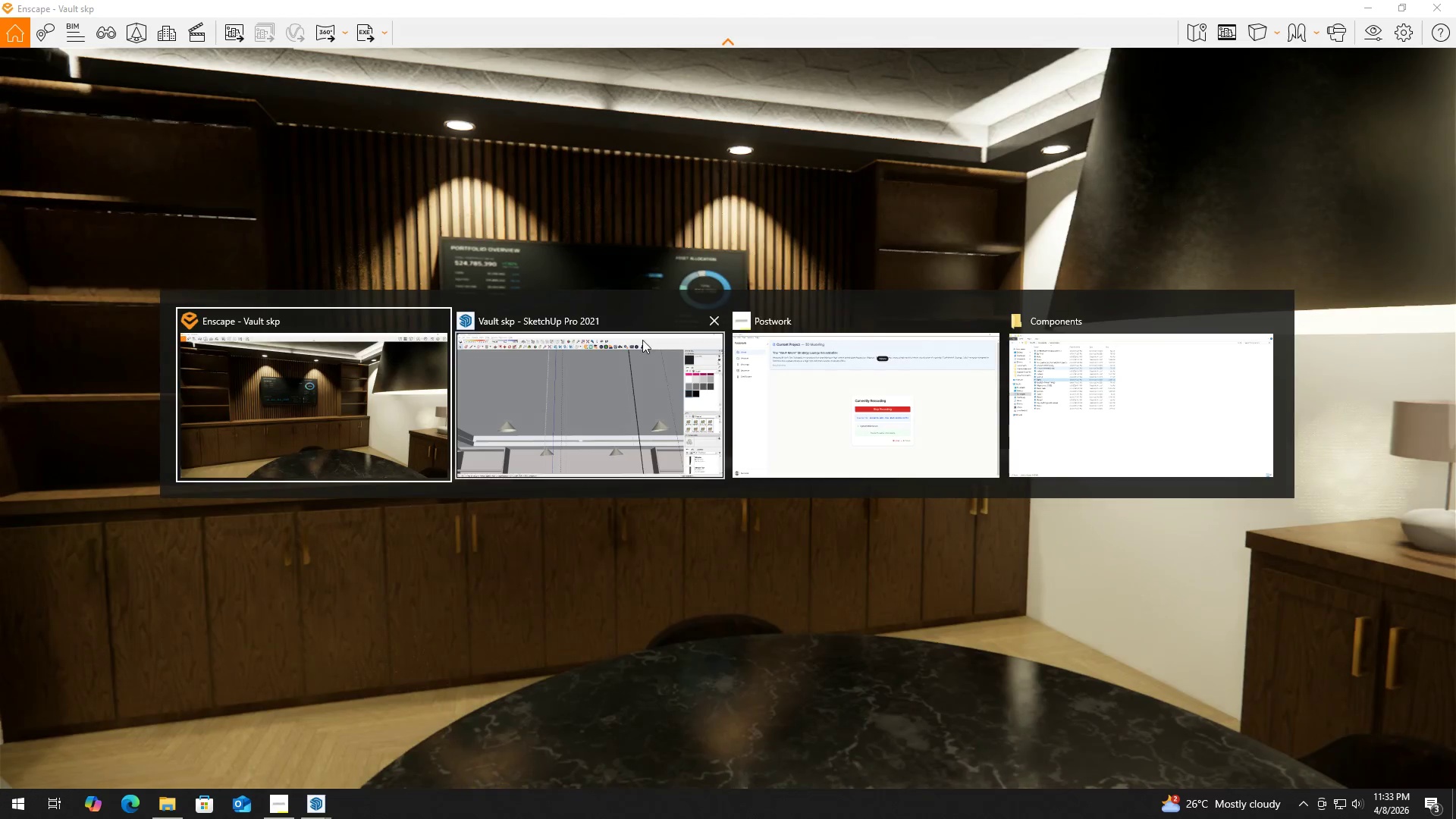 
key(Alt+Tab)
 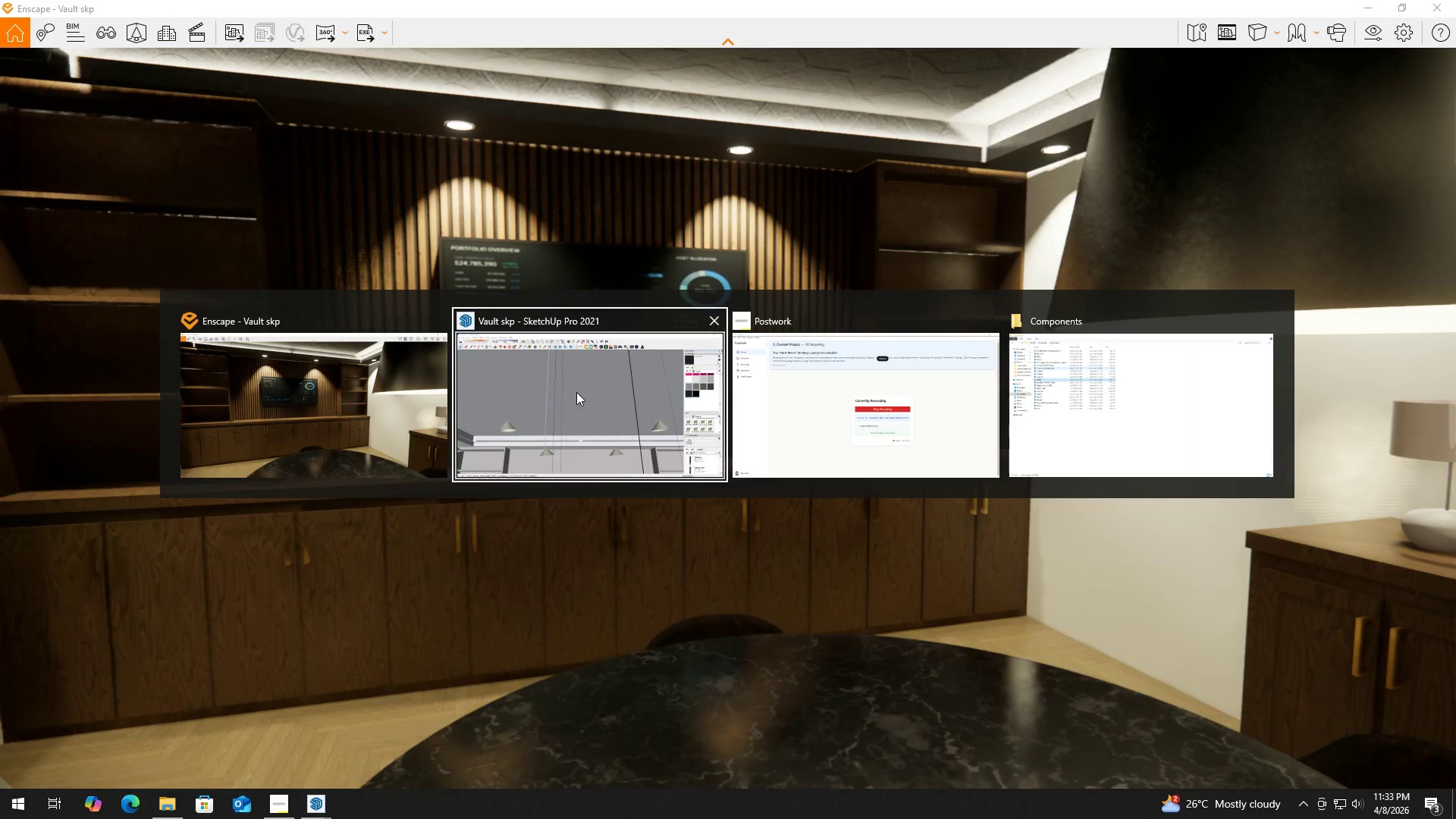 
left_click([573, 395])
 